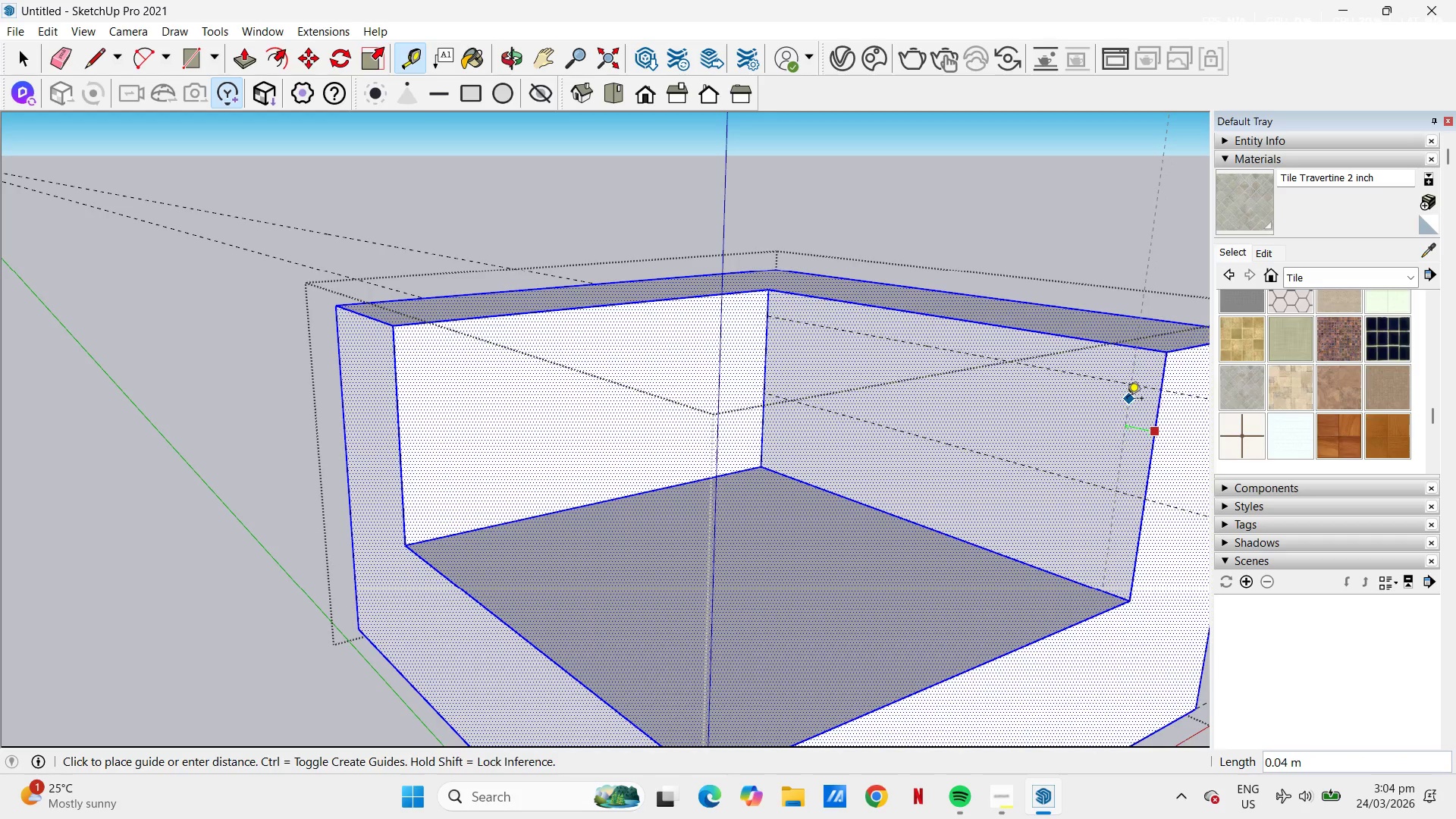 
key(NumpadDecimal)
 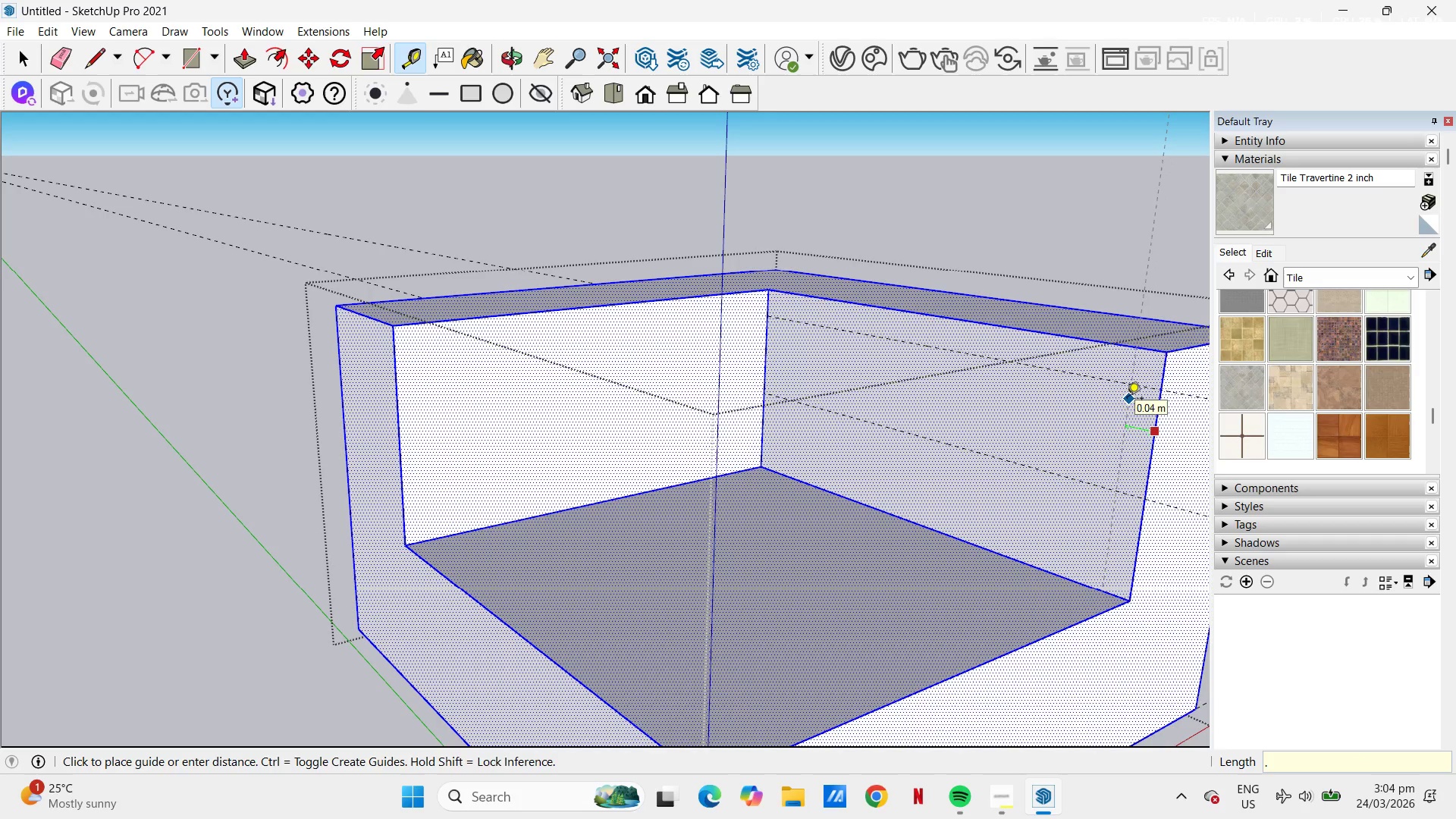 
key(Numpad0)
 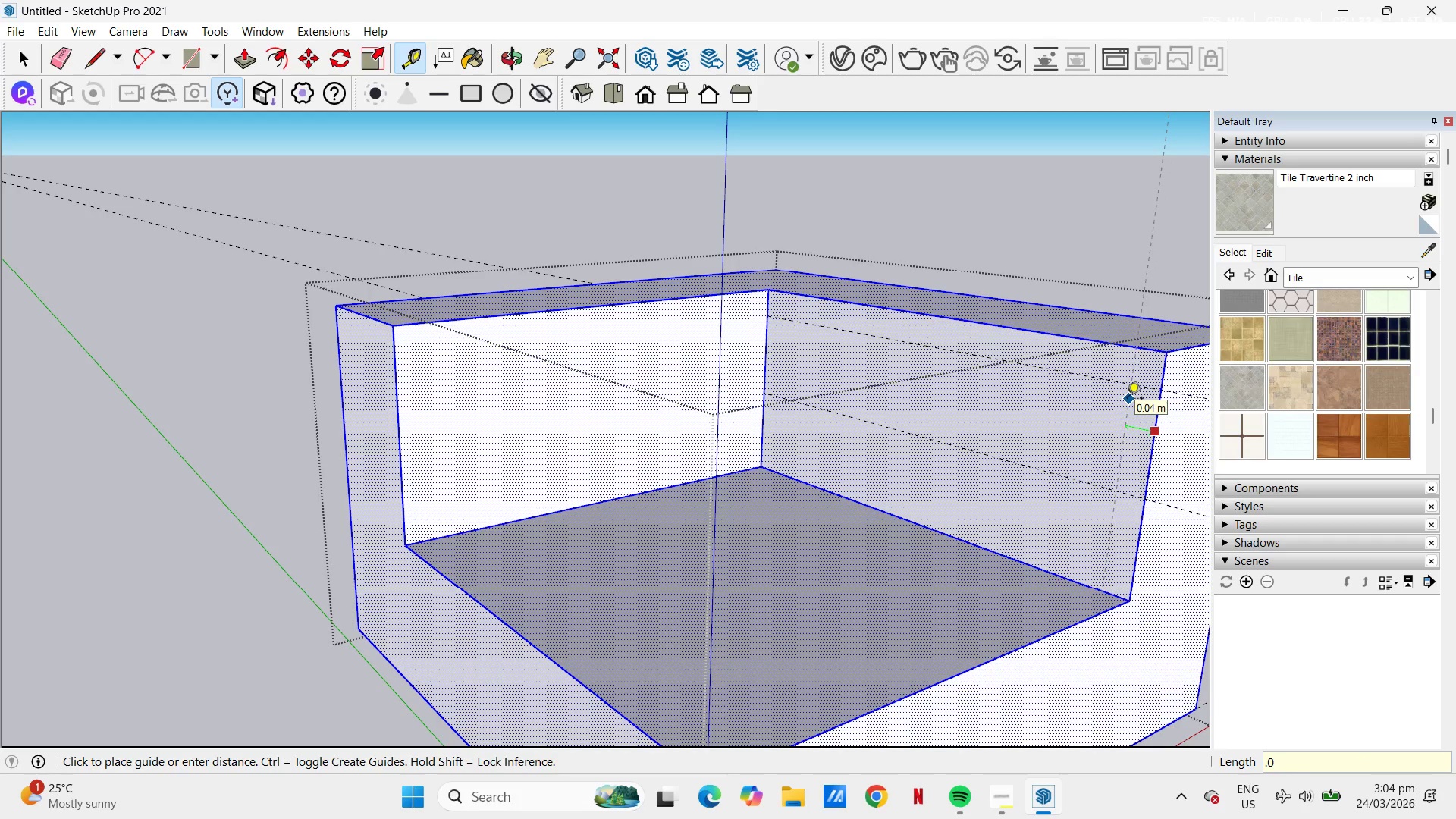 
key(Numpad5)
 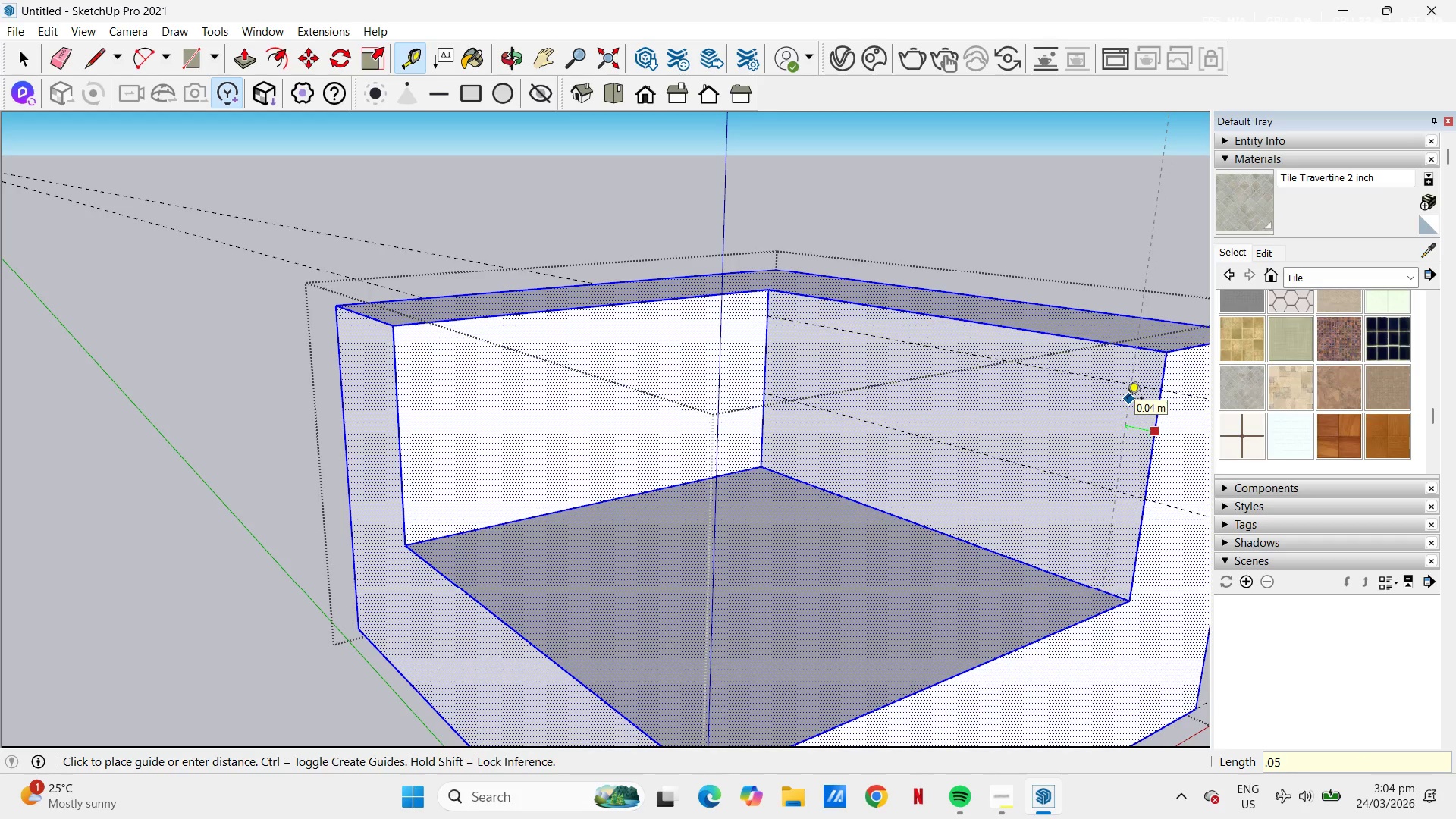 
key(NumpadEnter)
 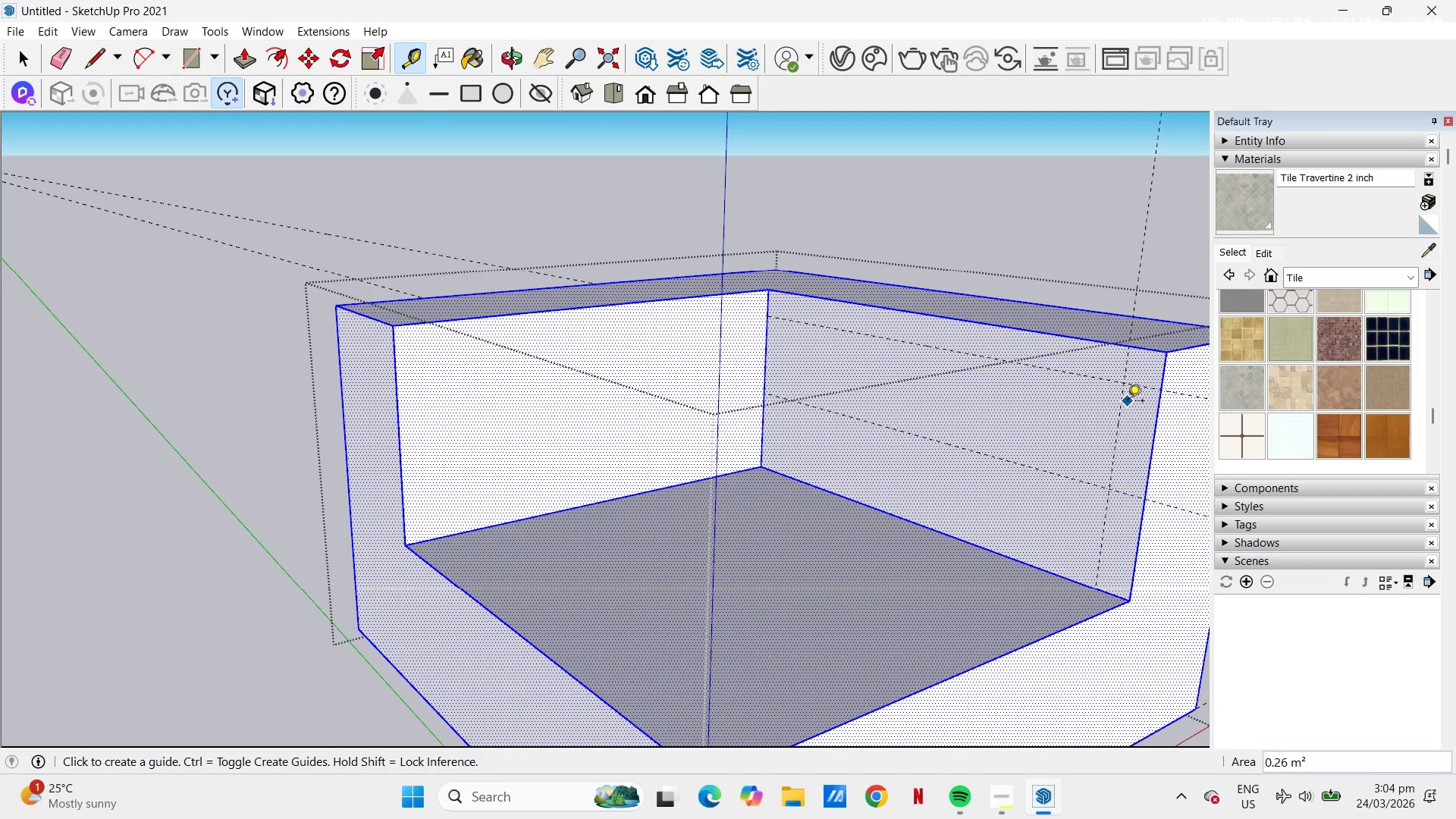 
wait(15.44)
 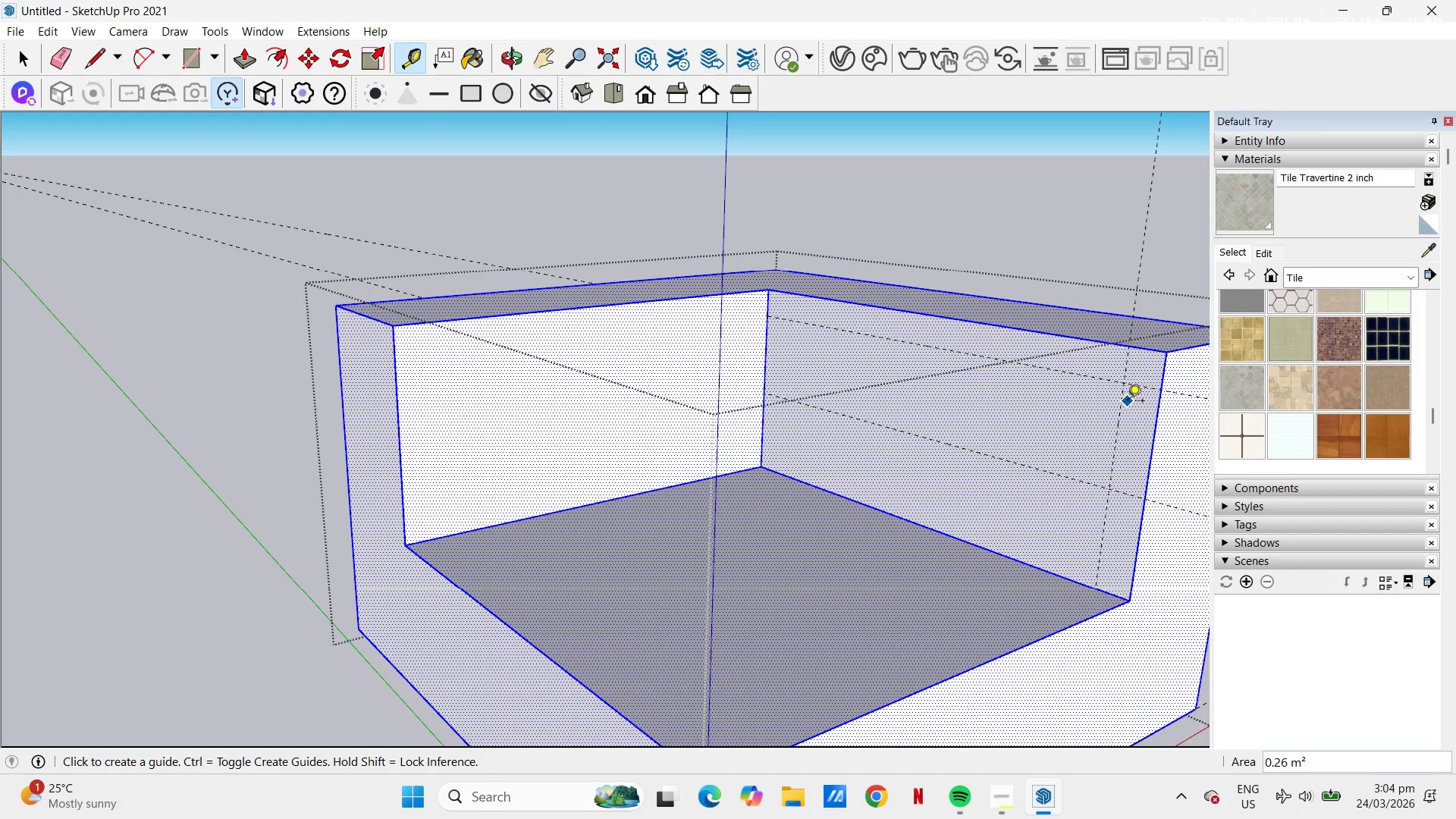 
key(L)
 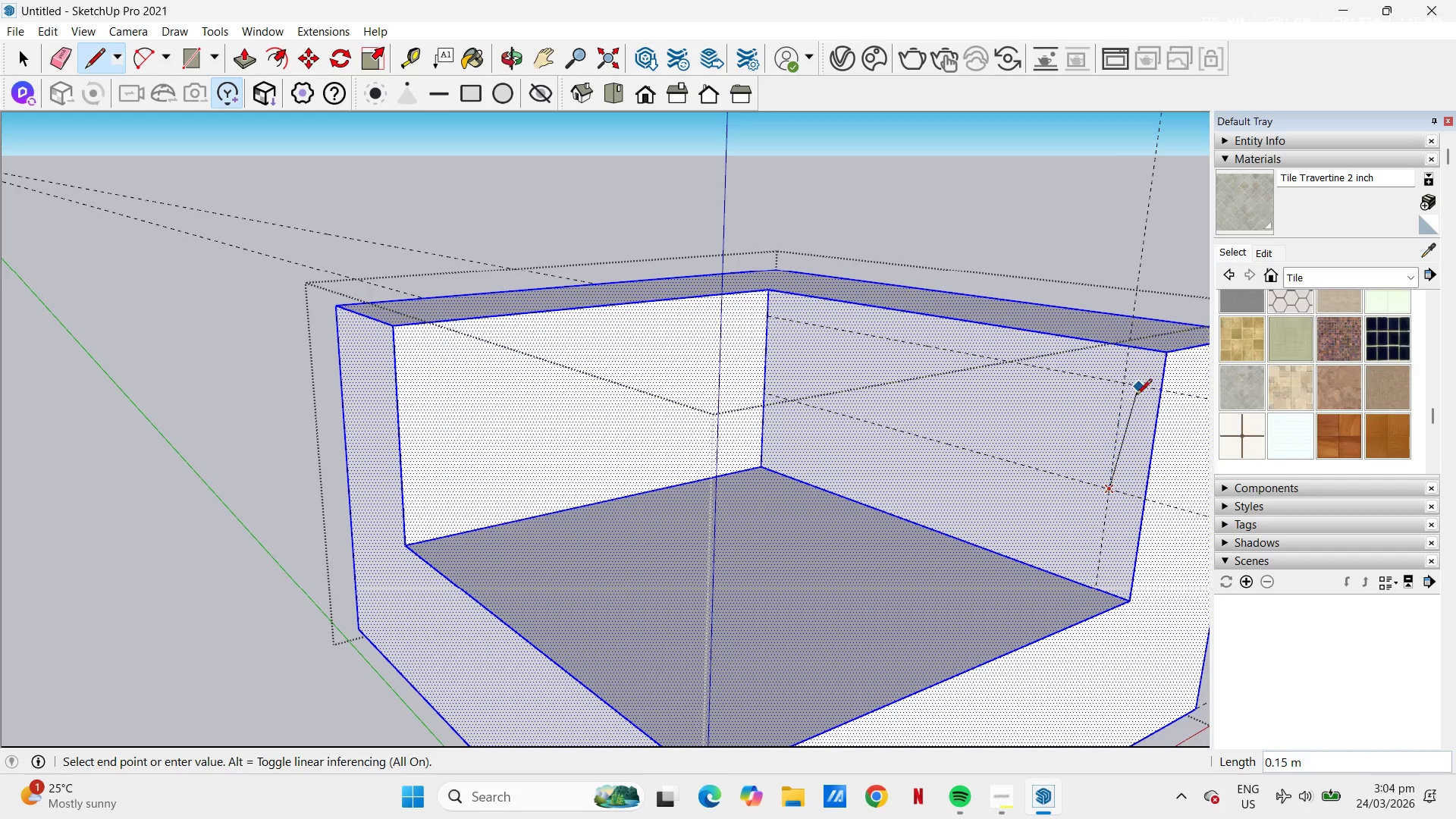 
left_click([1128, 384])
 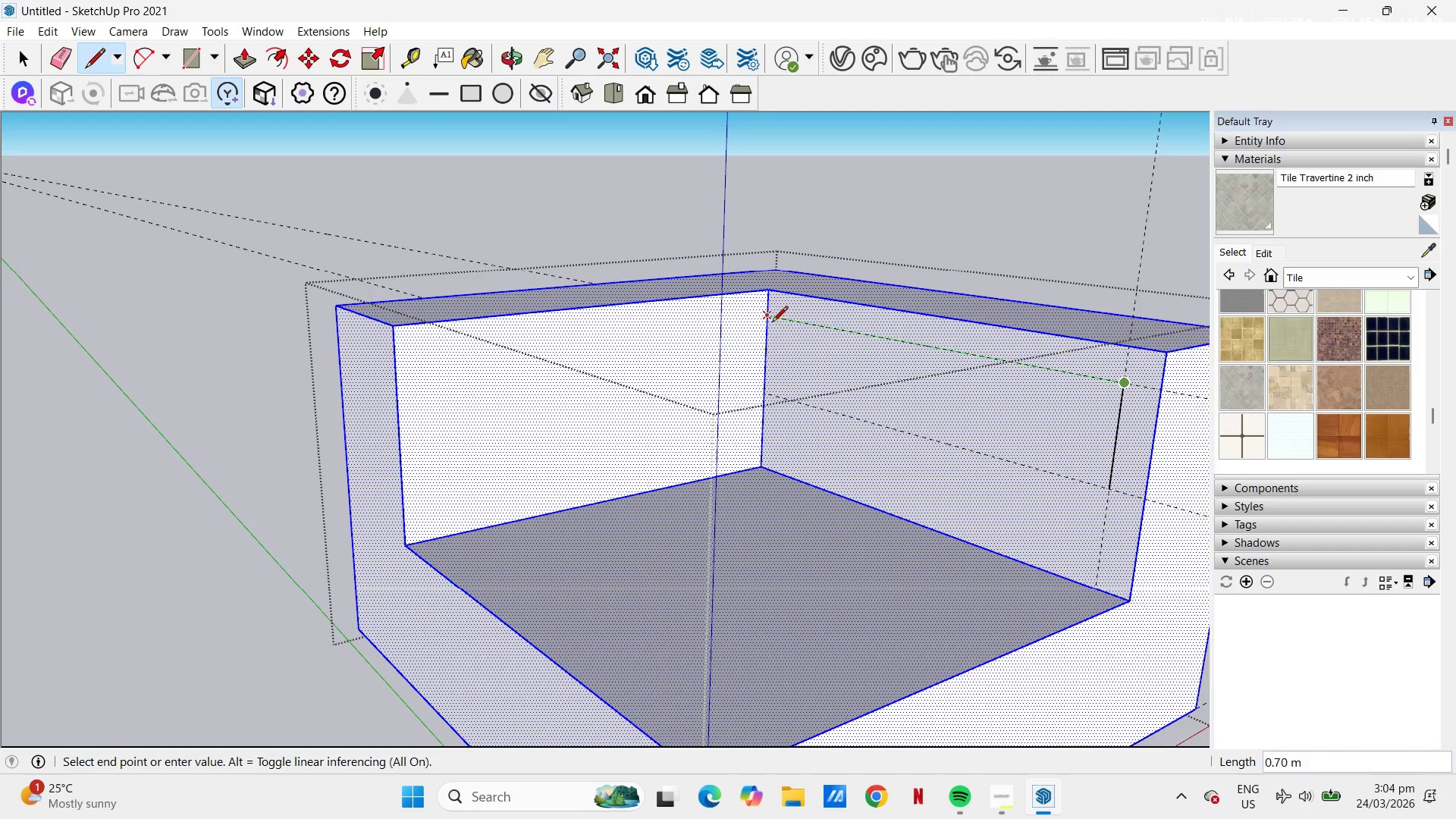 
left_click([772, 323])
 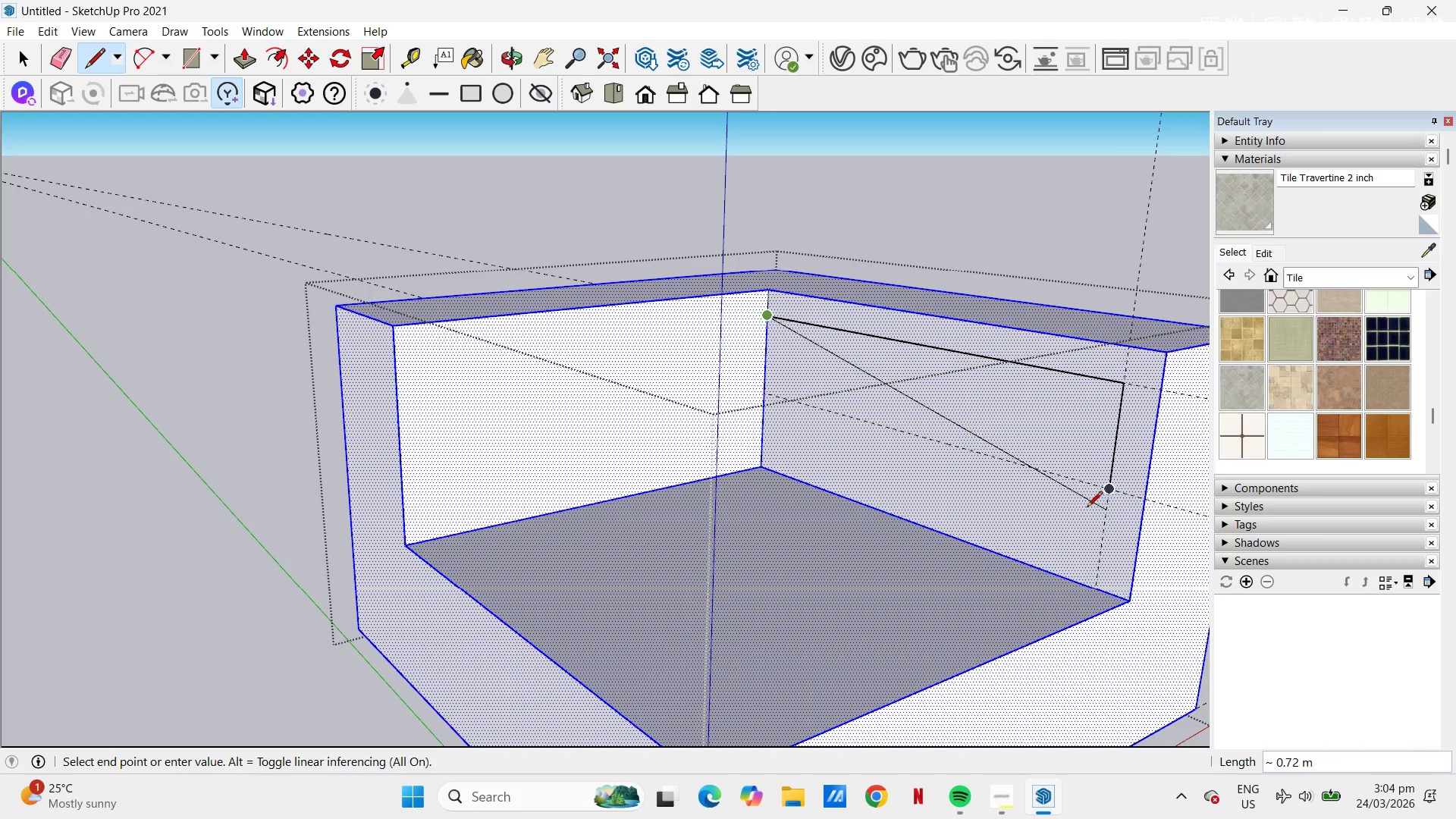 
key(Escape)
 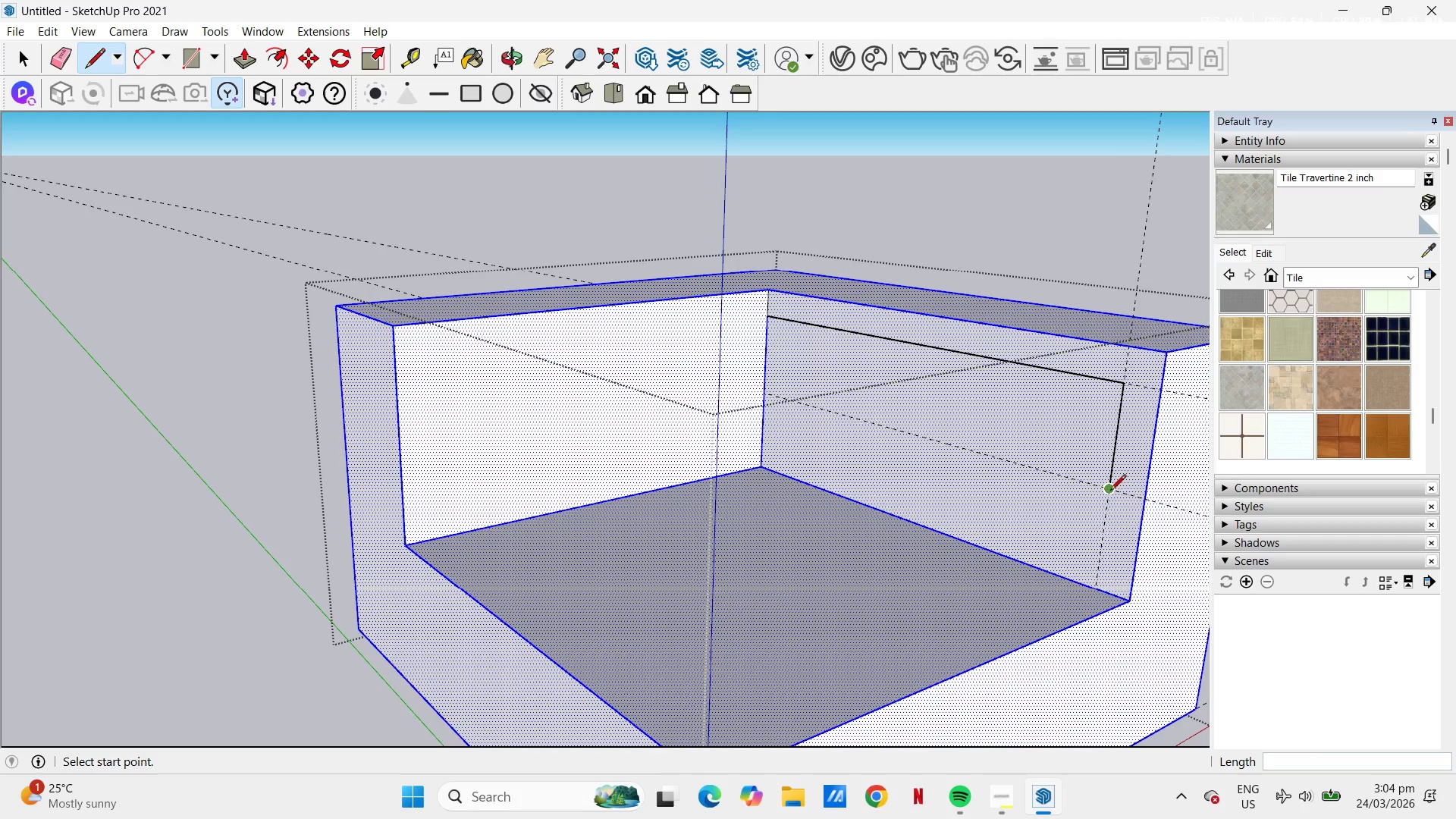 
left_click_drag(start_coordinate=[1110, 492], to_coordinate=[1105, 488])
 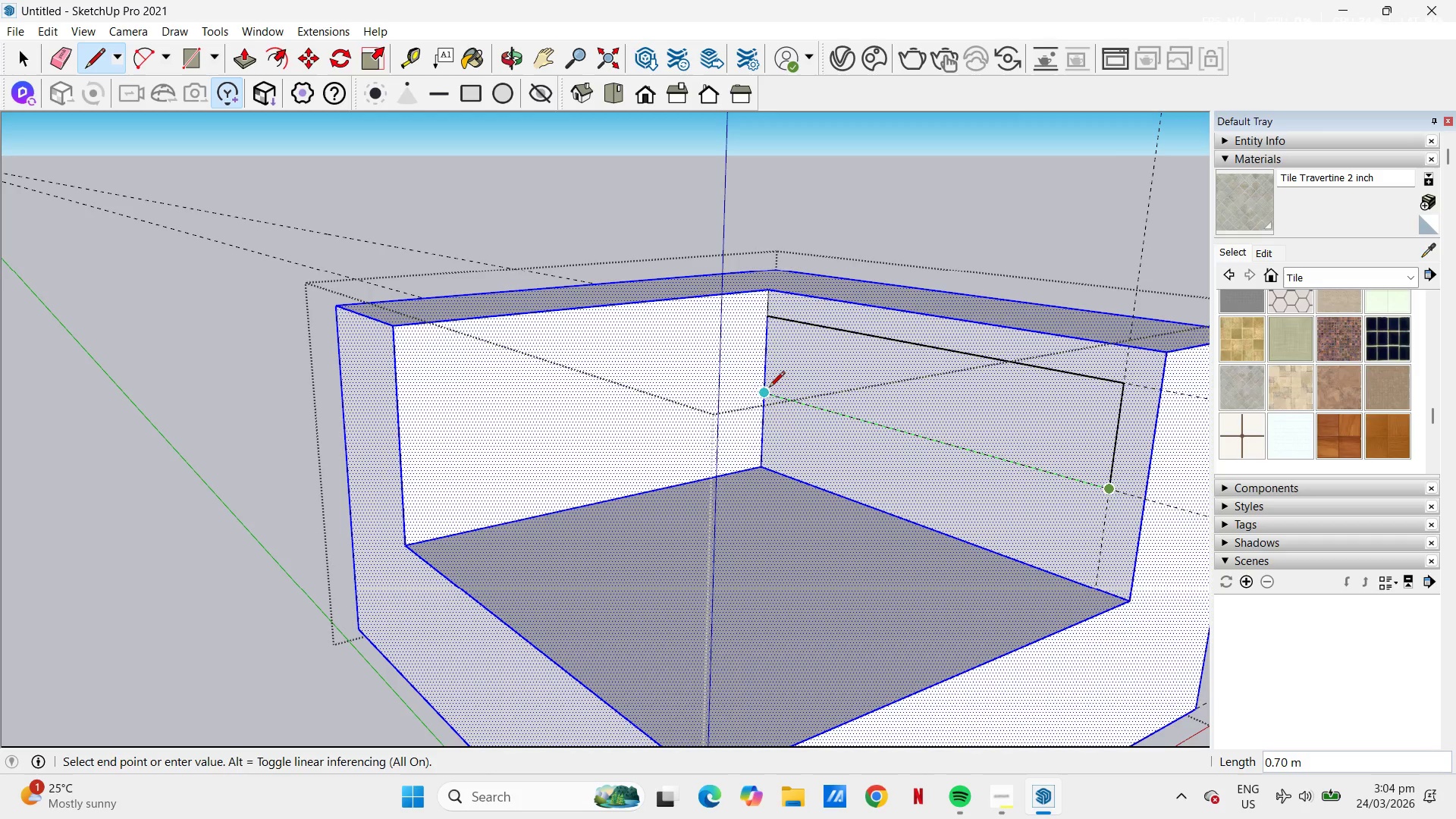 
left_click([767, 388])
 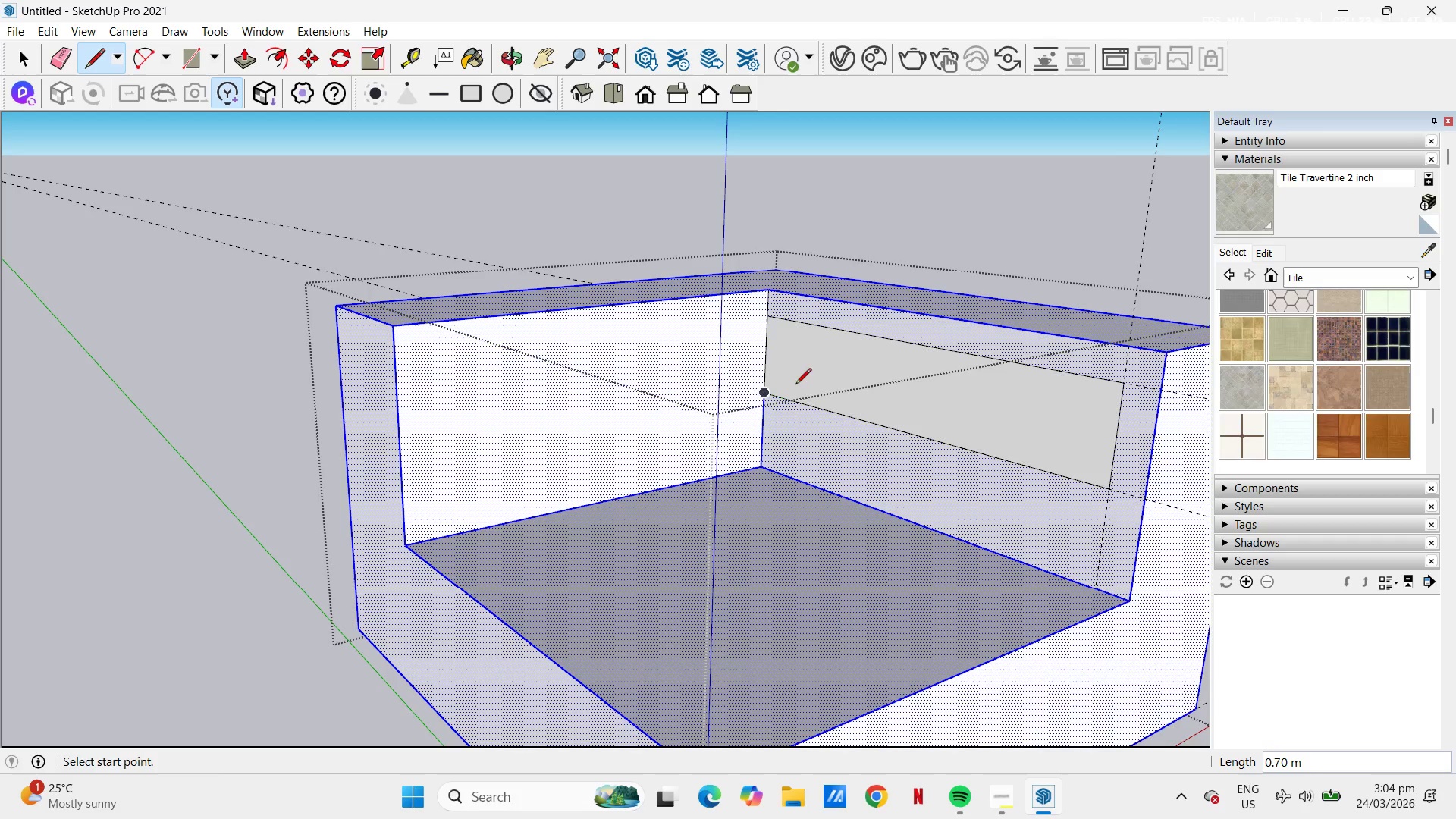 
key(Space)
 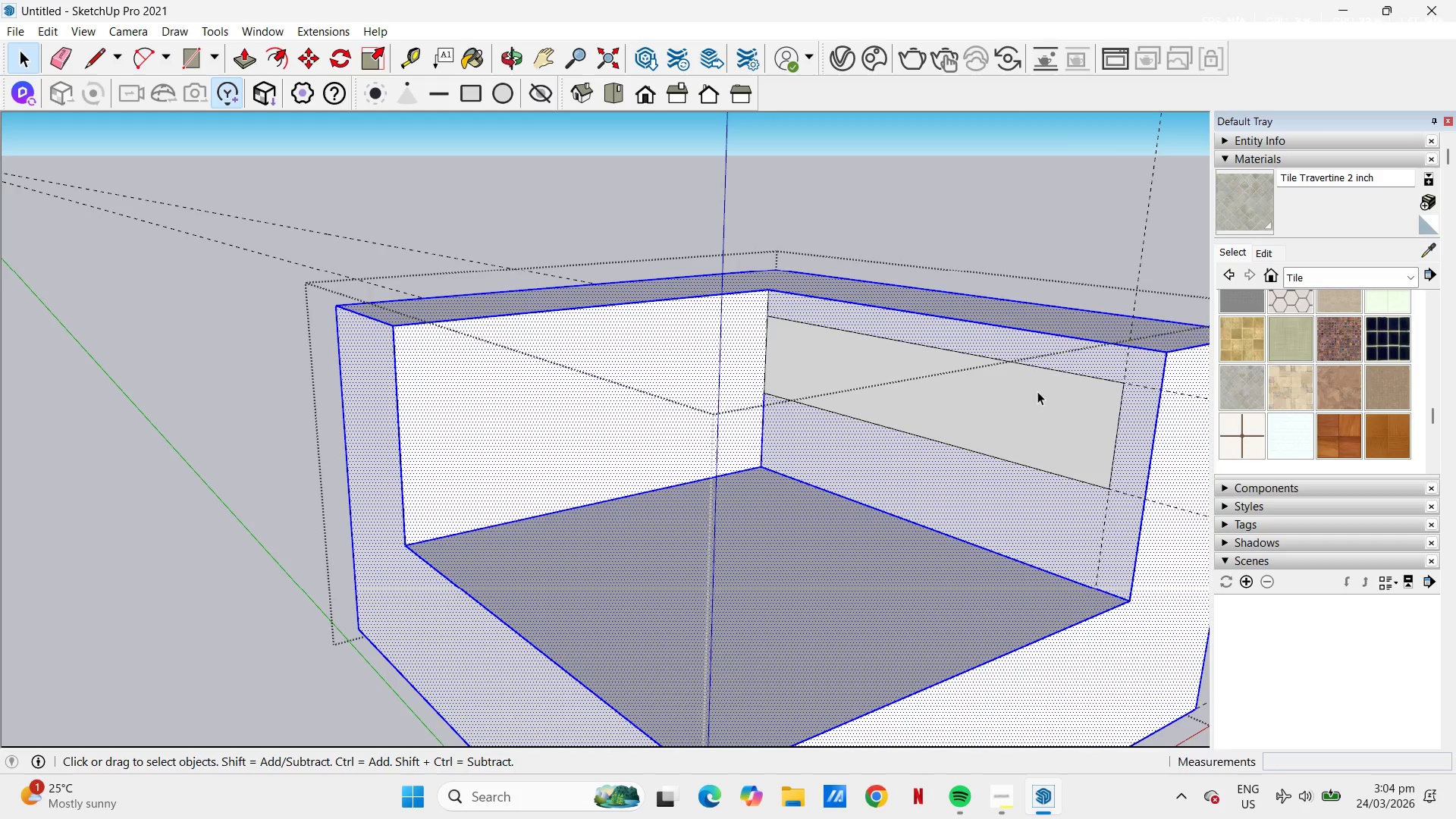 
left_click([1048, 392])
 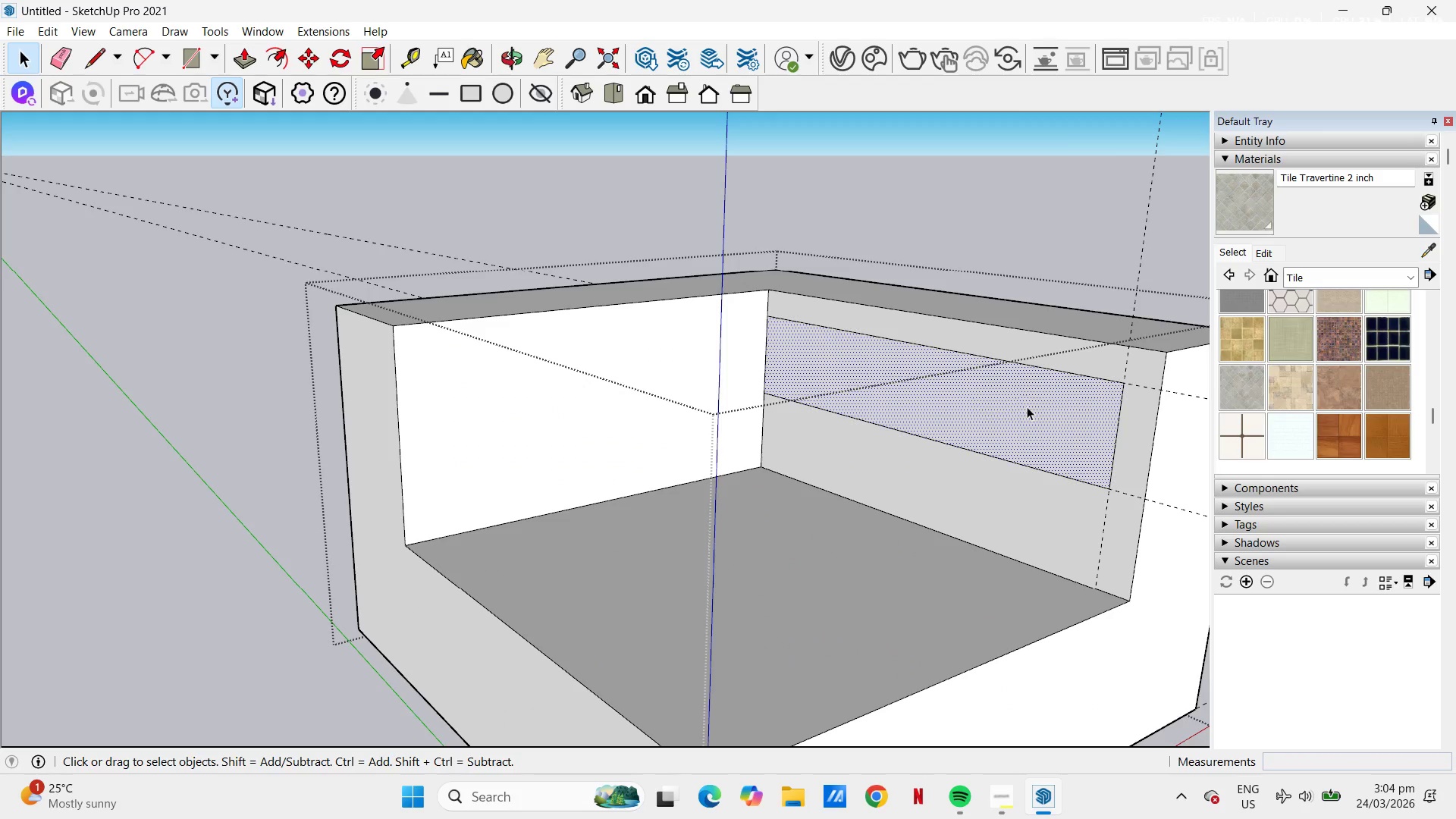 
key(P)
 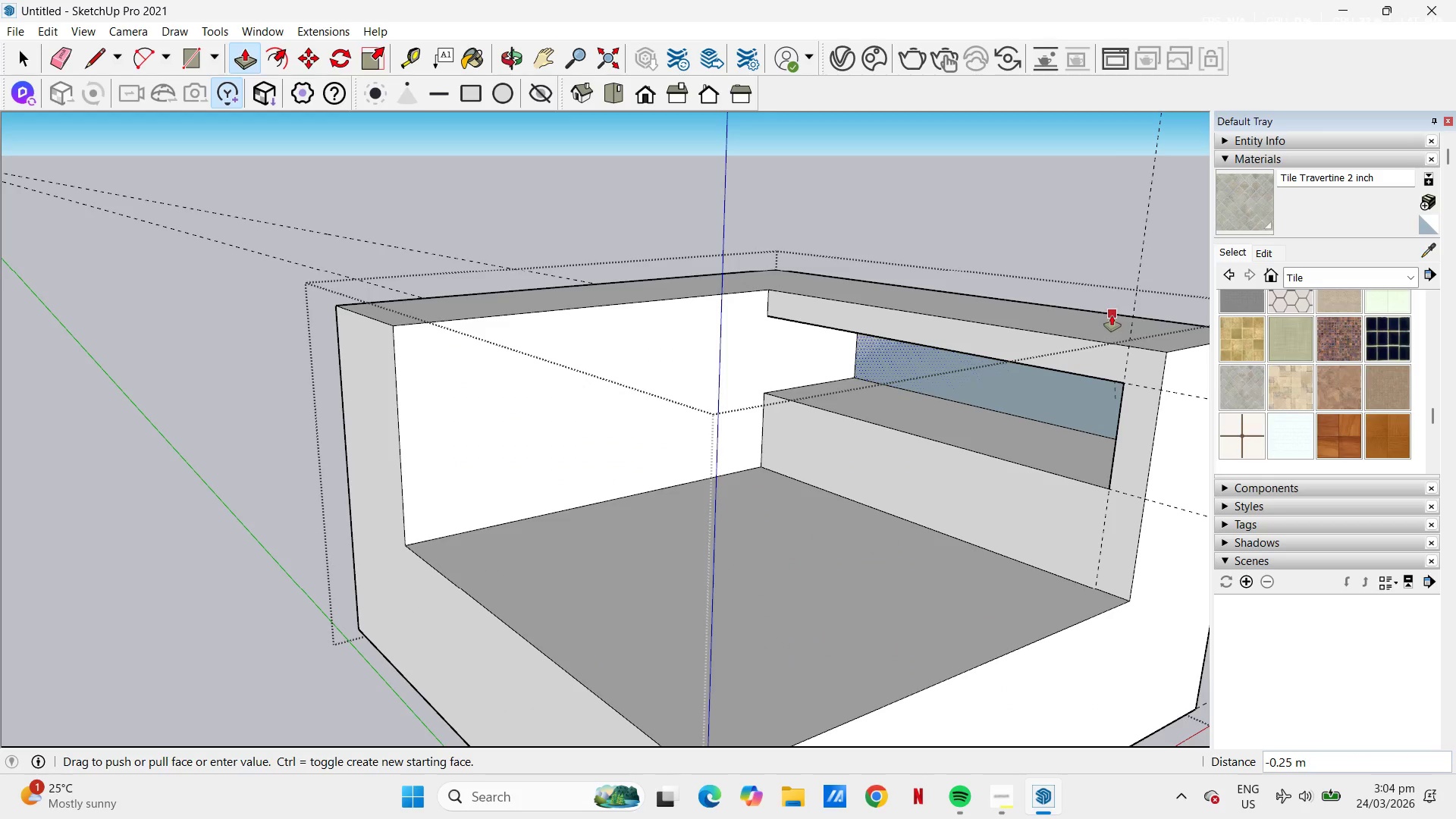 
left_click([1112, 314])
 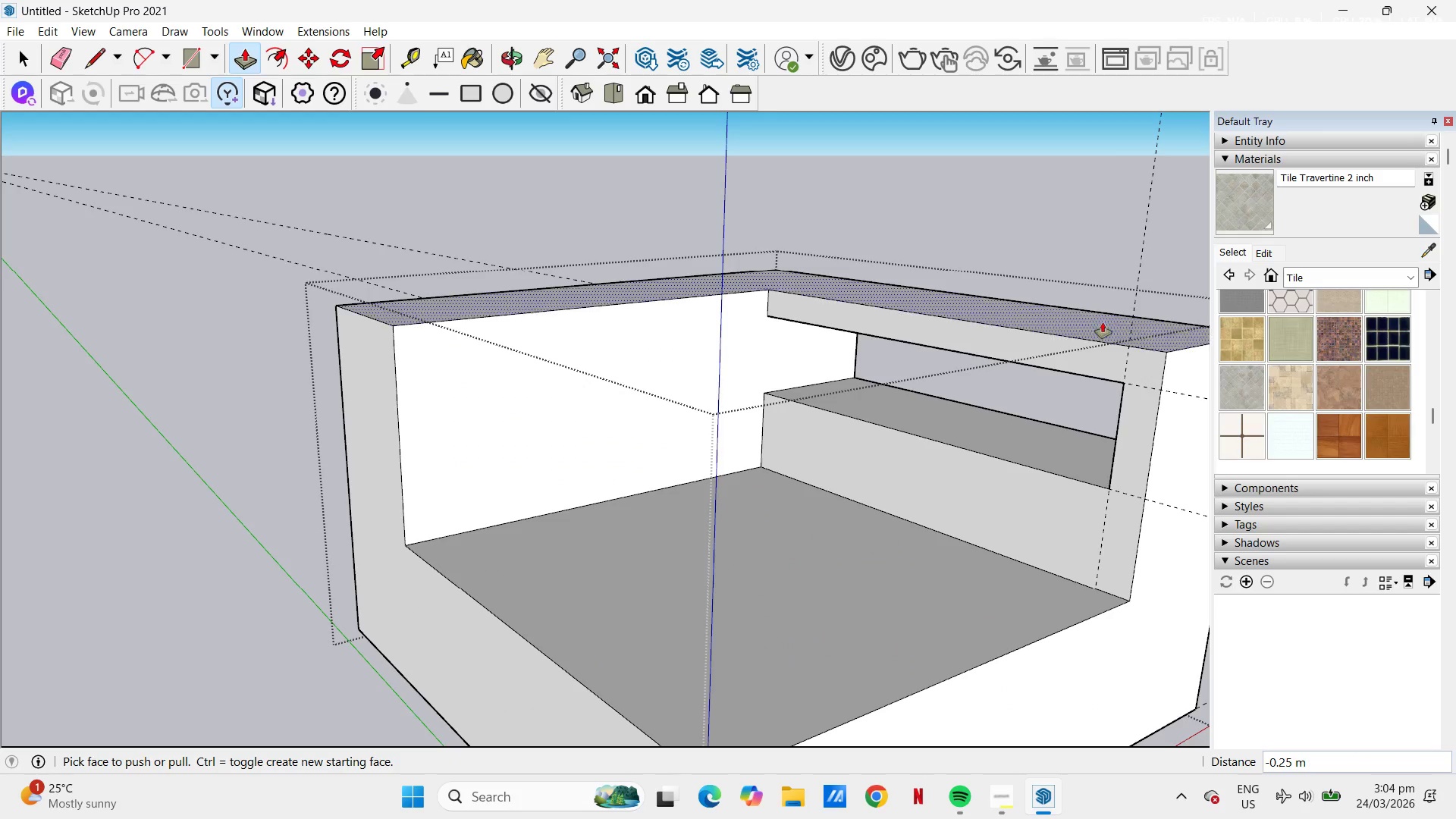 
scroll: coordinate [1026, 409], scroll_direction: down, amount: 7.0
 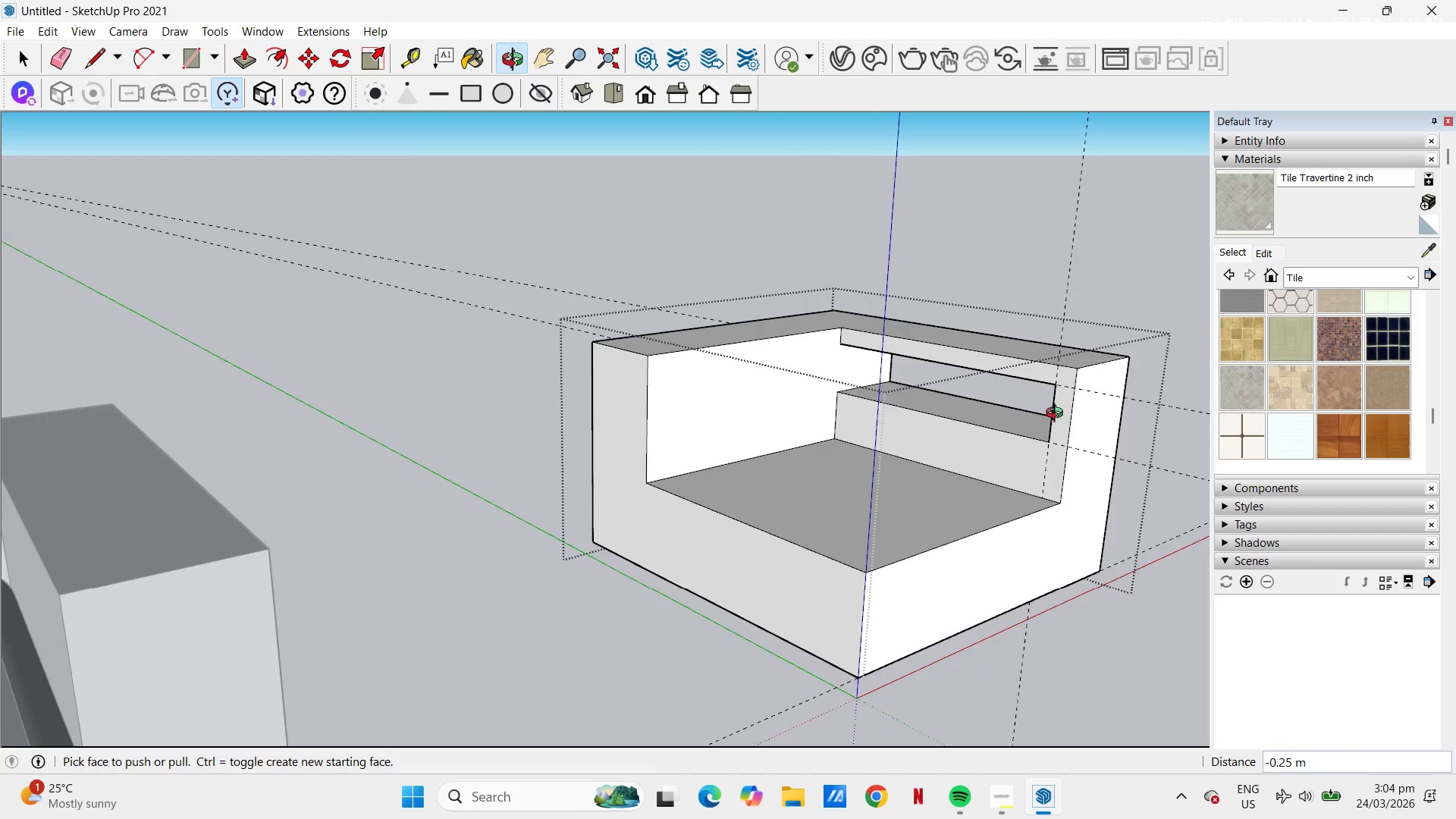 
scroll: coordinate [1050, 435], scroll_direction: up, amount: 4.0
 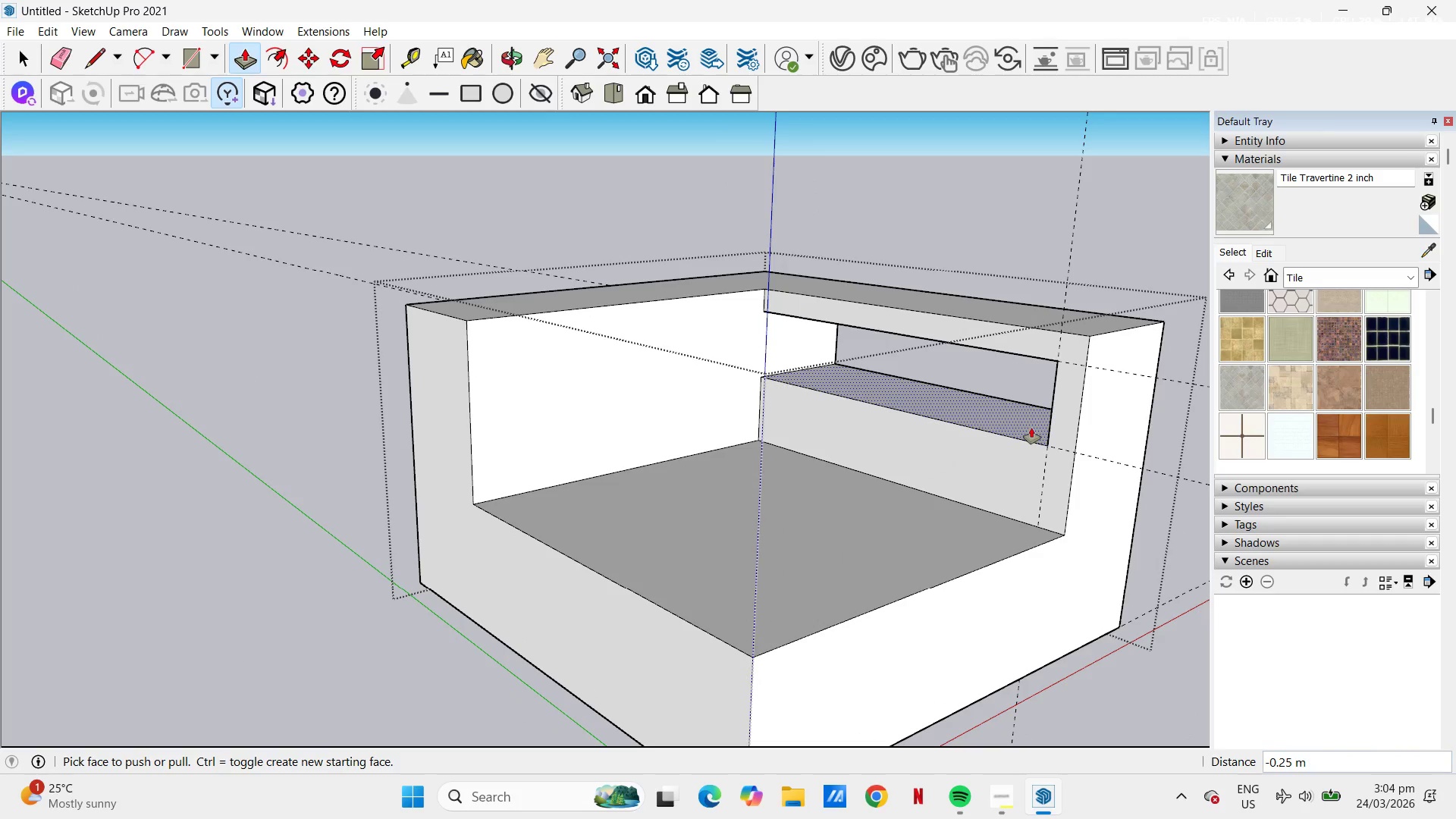 
left_click([1031, 427])
 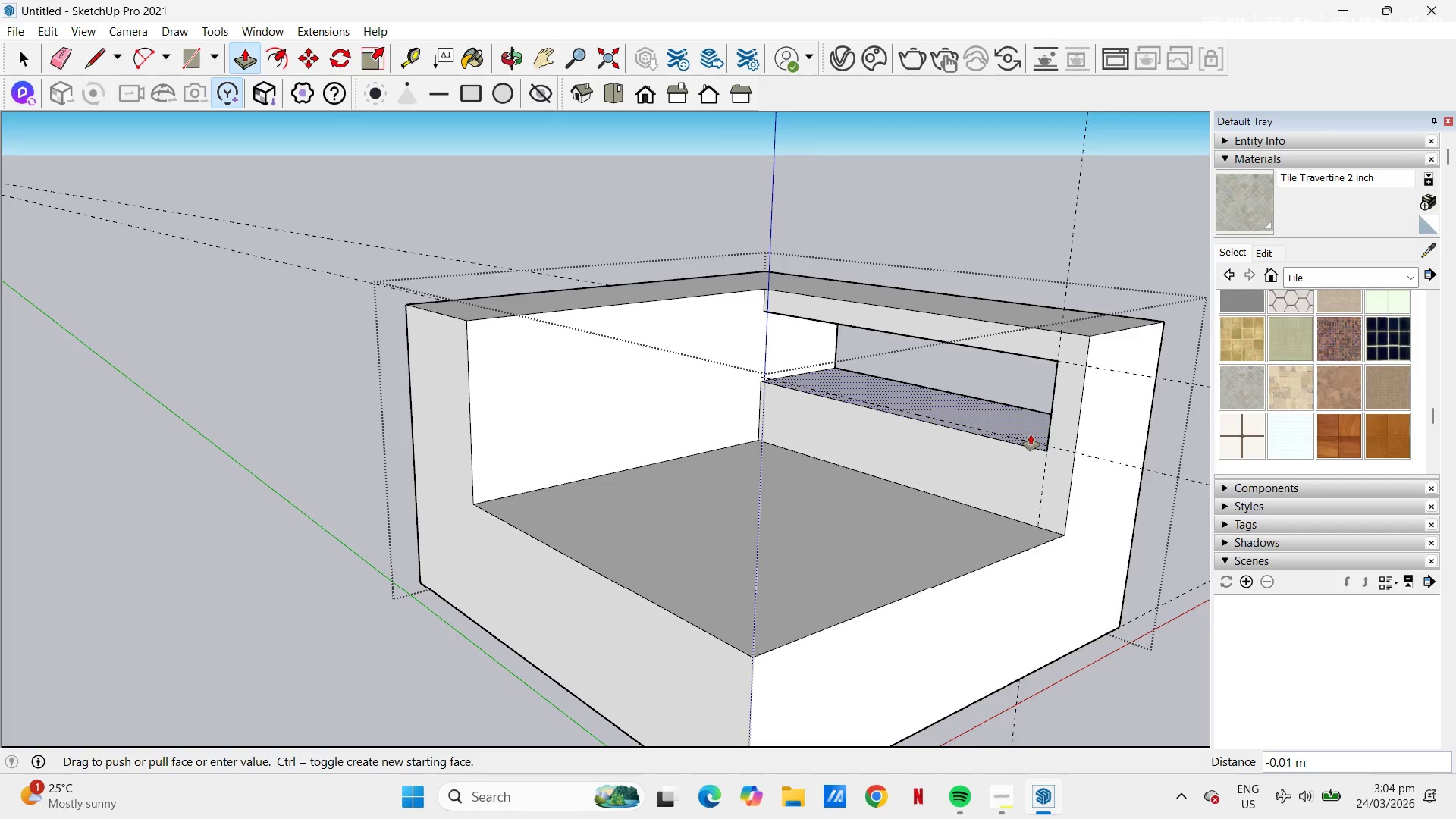 
key(NumpadDecimal)
 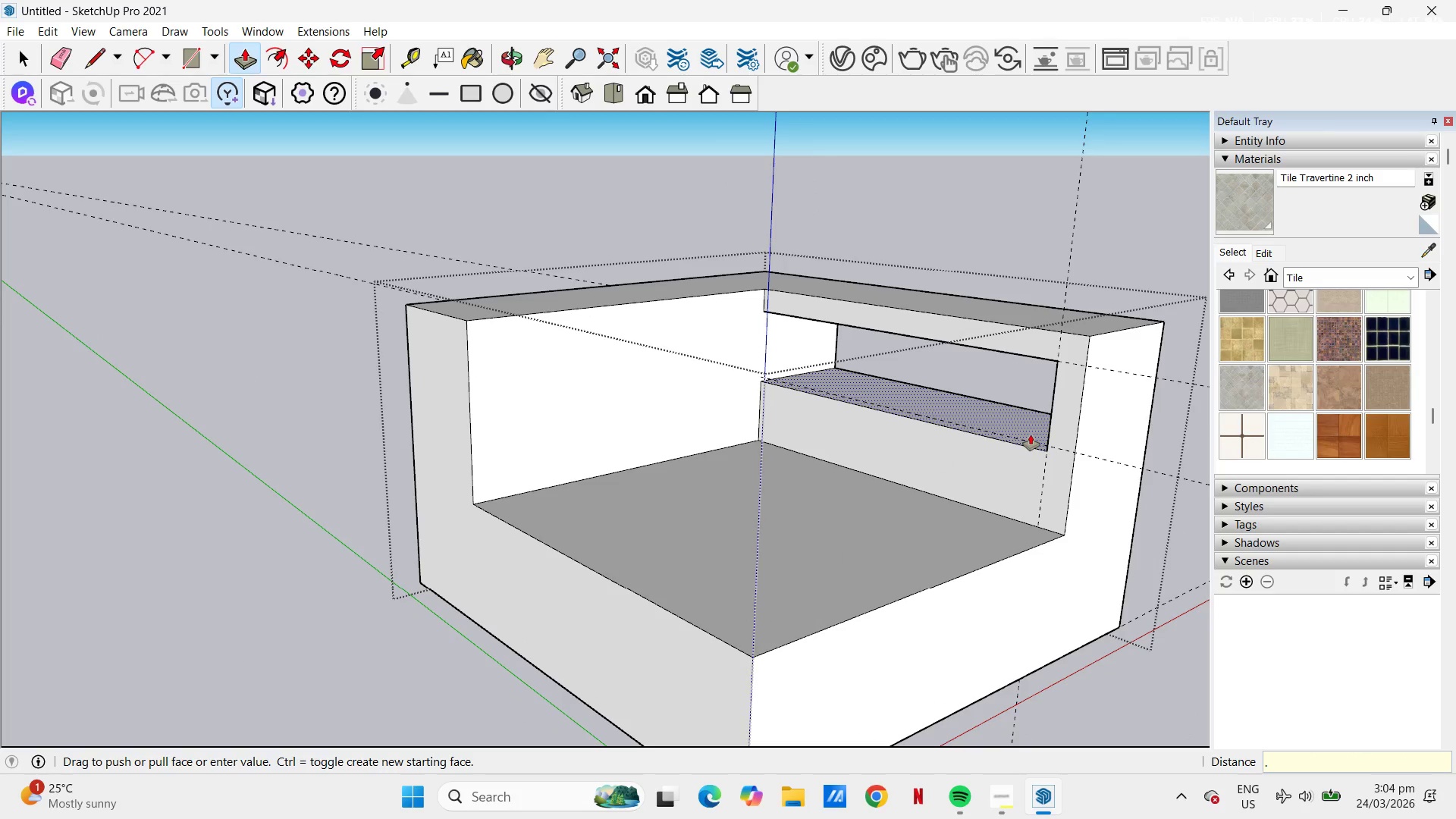 
key(Numpad0)
 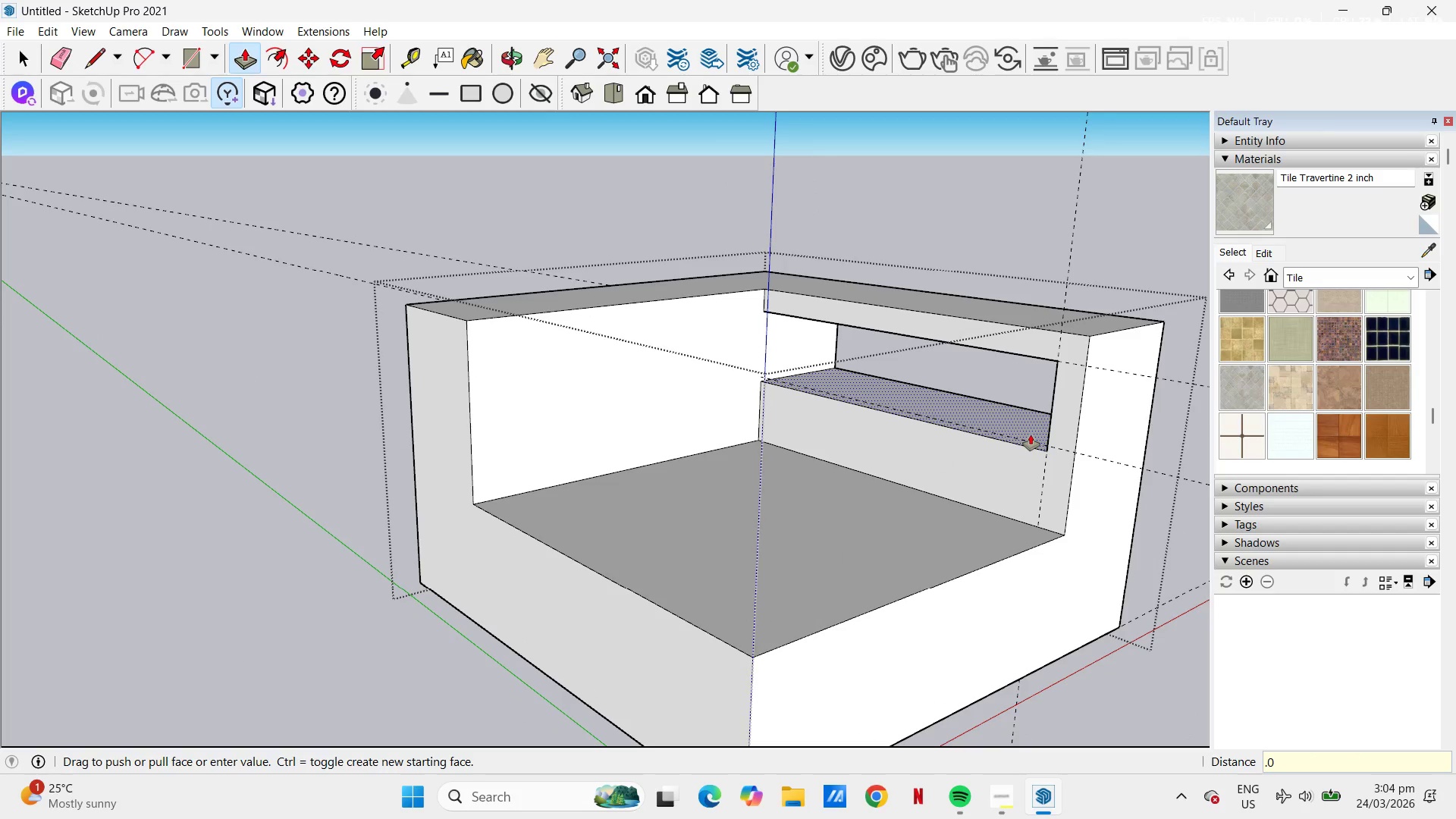 
key(Numpad5)
 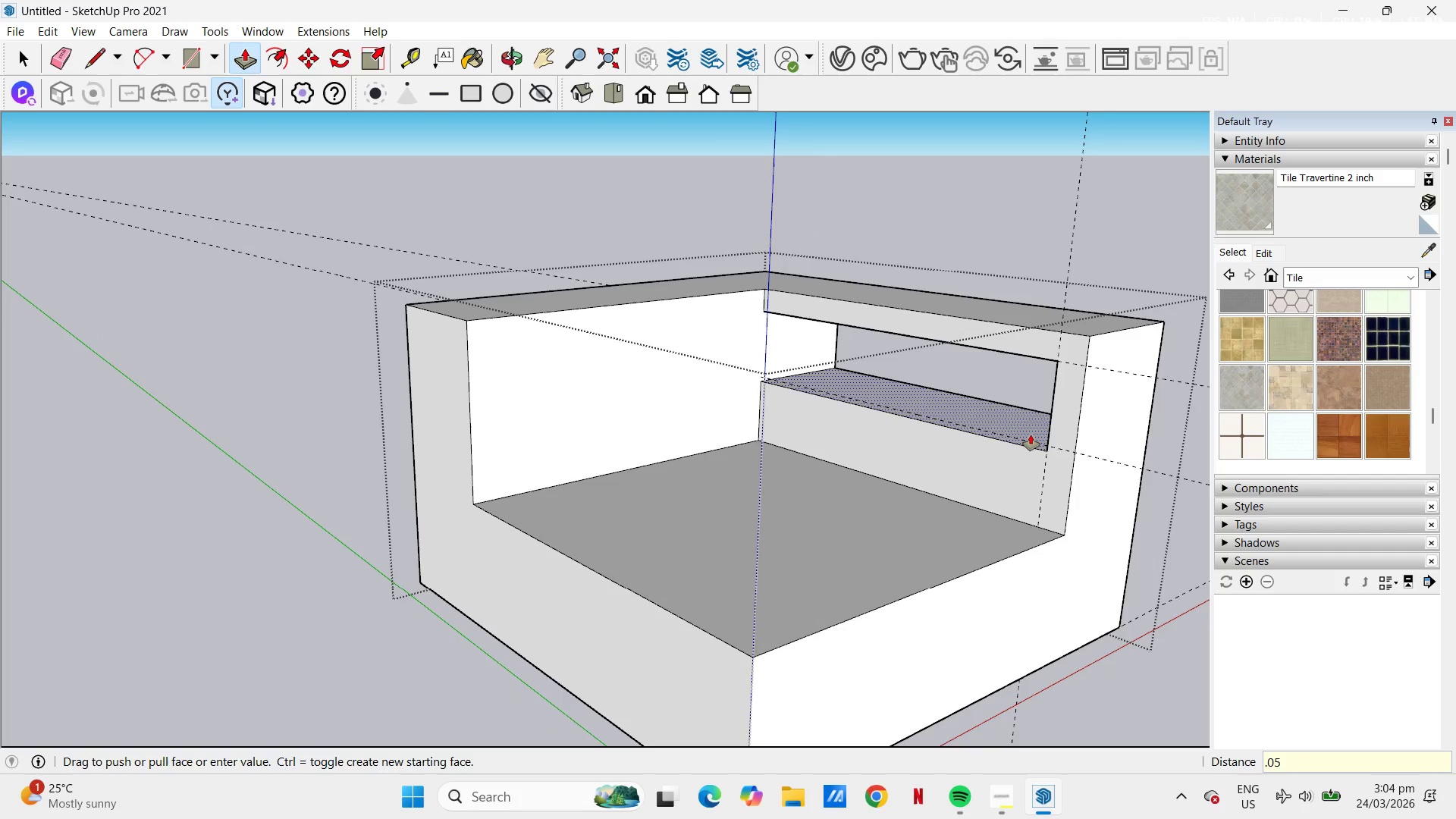 
key(NumpadEnter)
 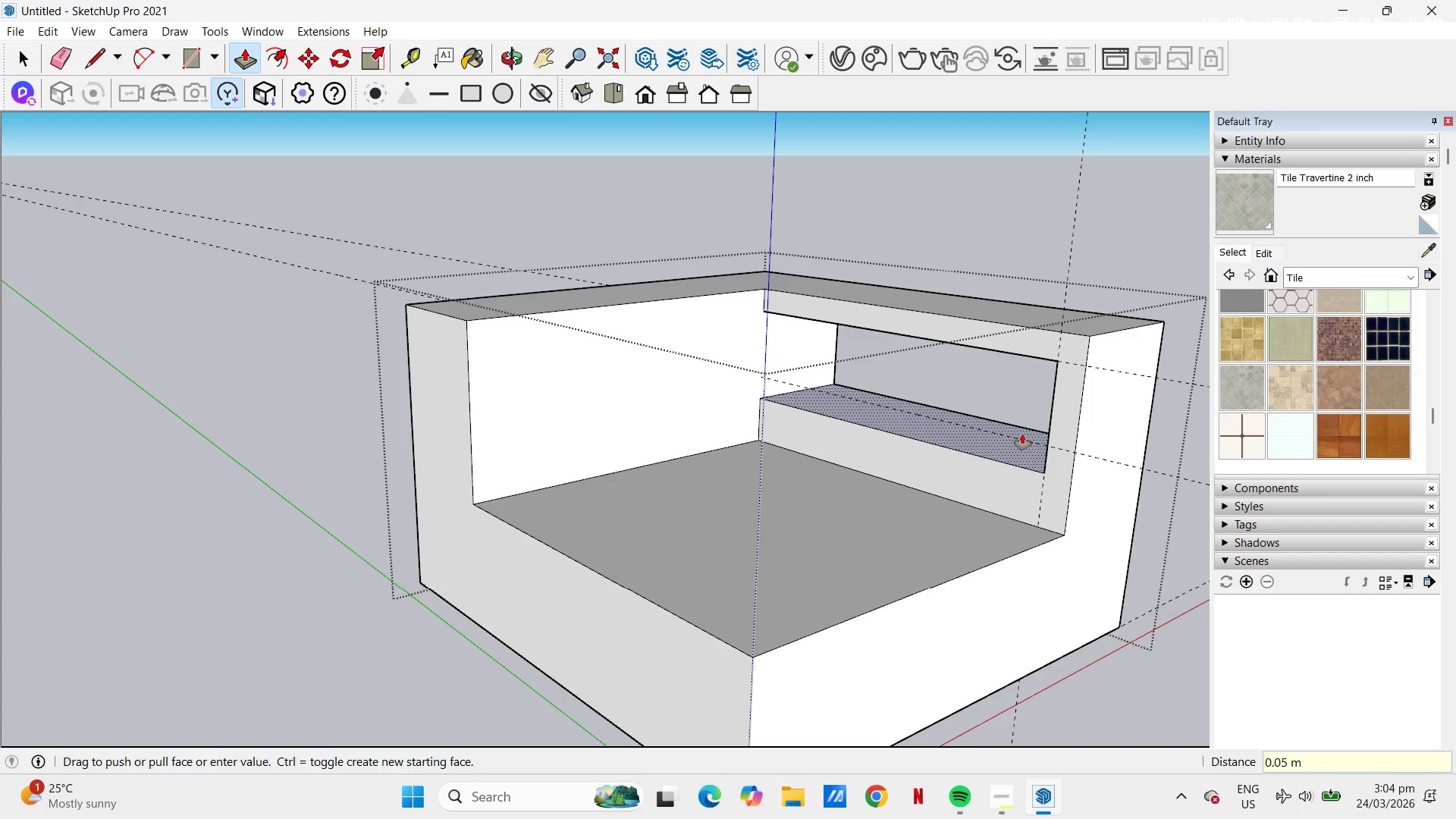 
key(Space)
 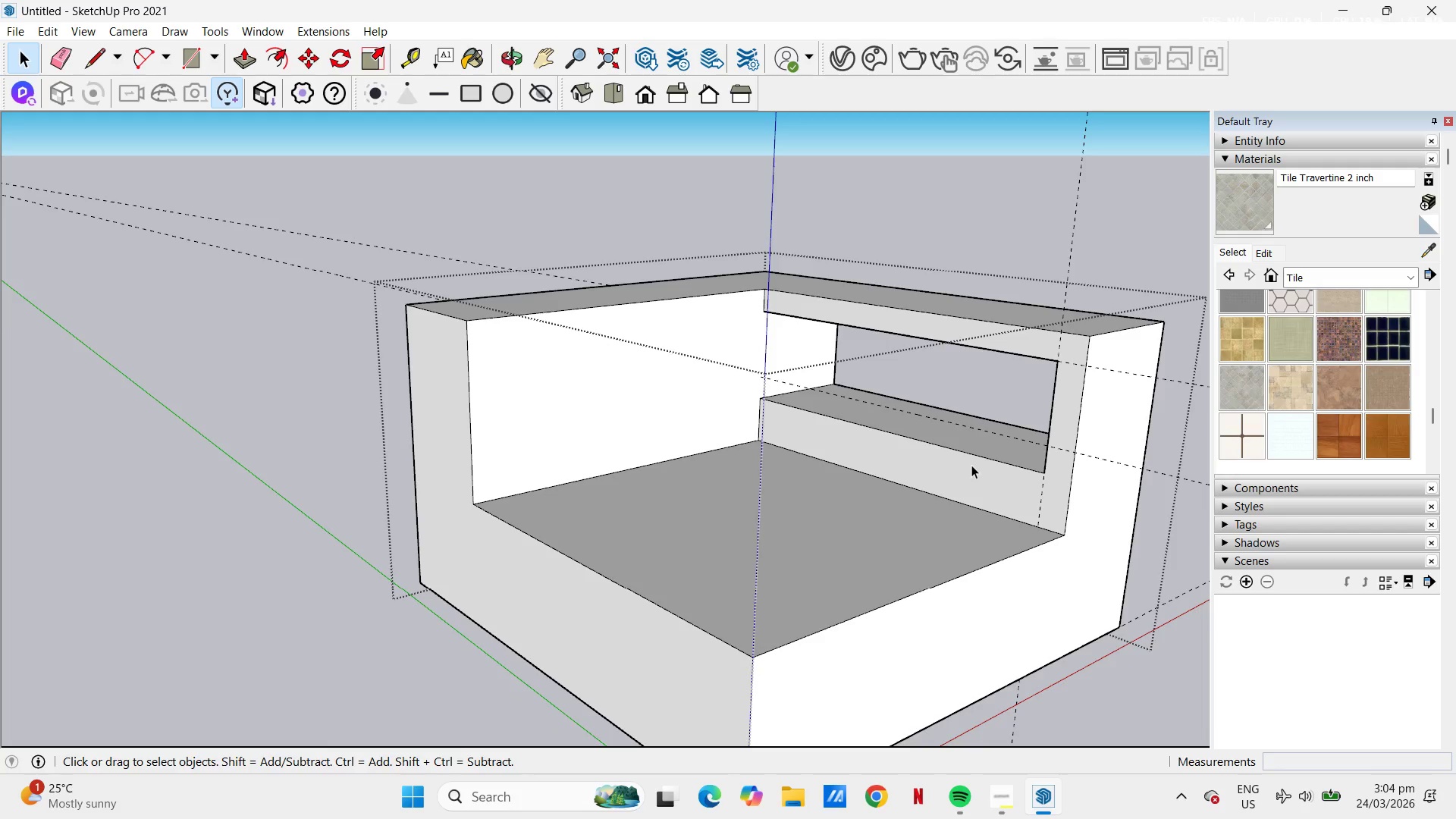 
scroll: coordinate [1000, 456], scroll_direction: up, amount: 3.0
 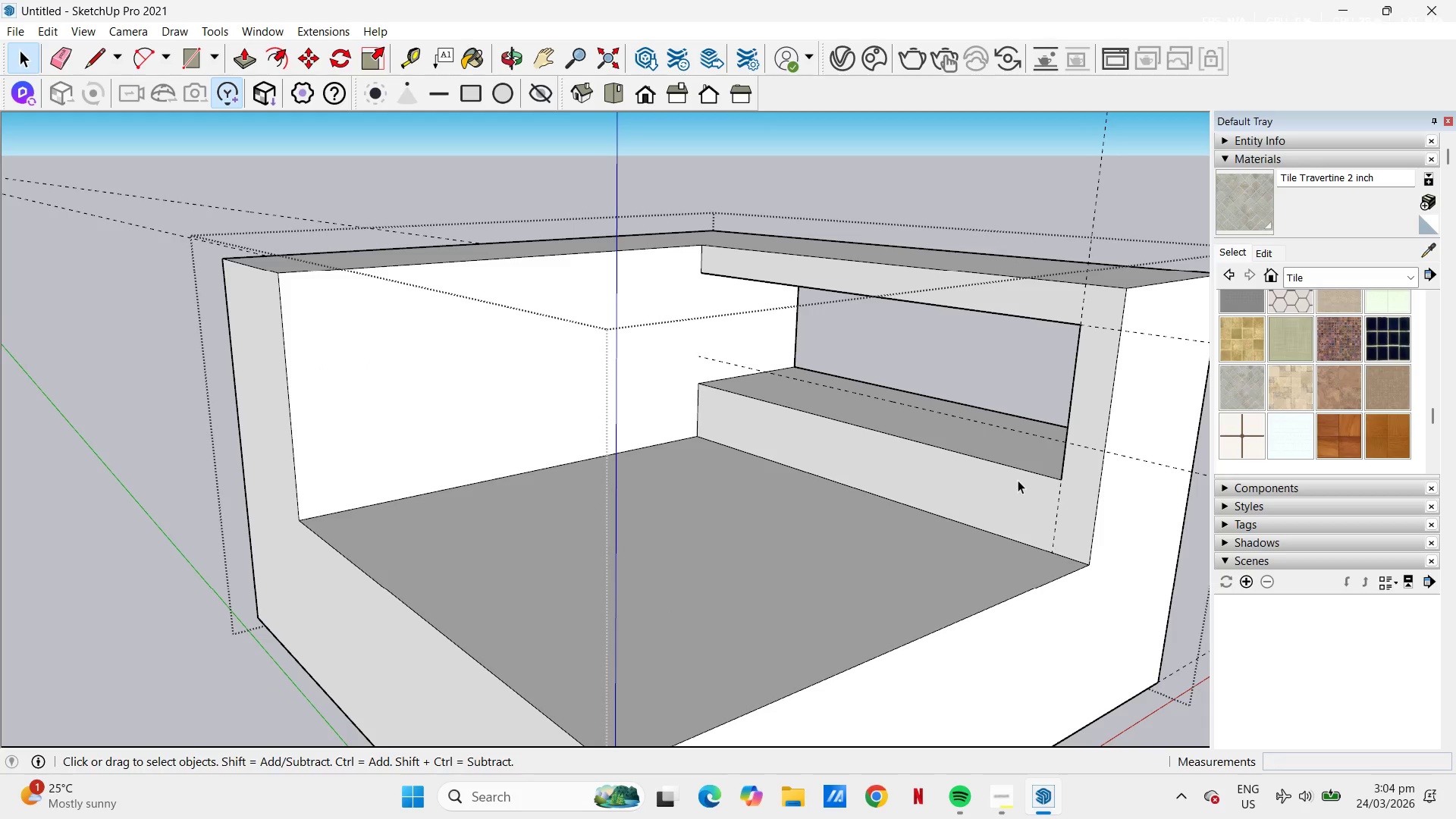 
key(T)
 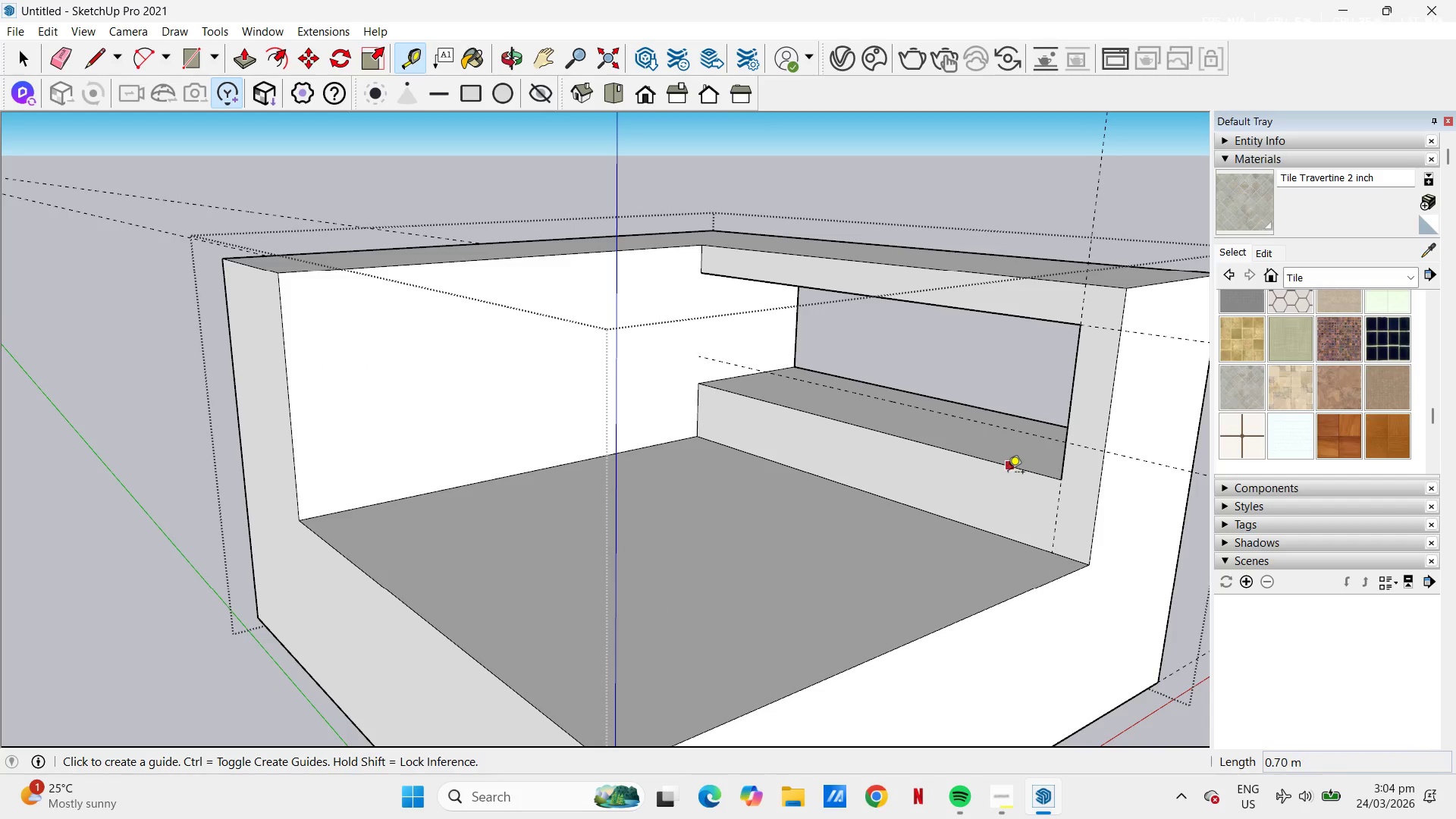 
left_click([1008, 473])
 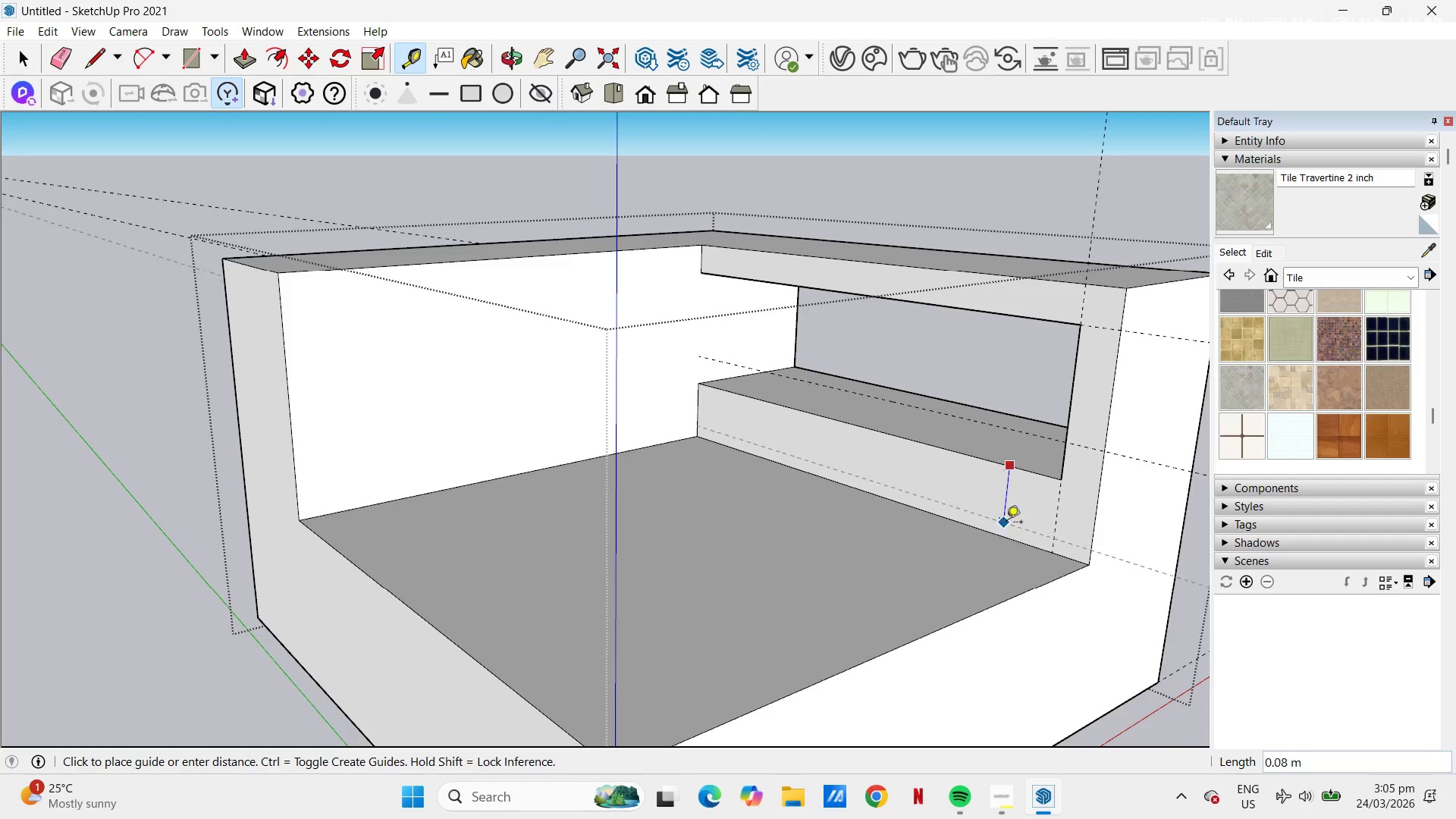 
key(Escape)
 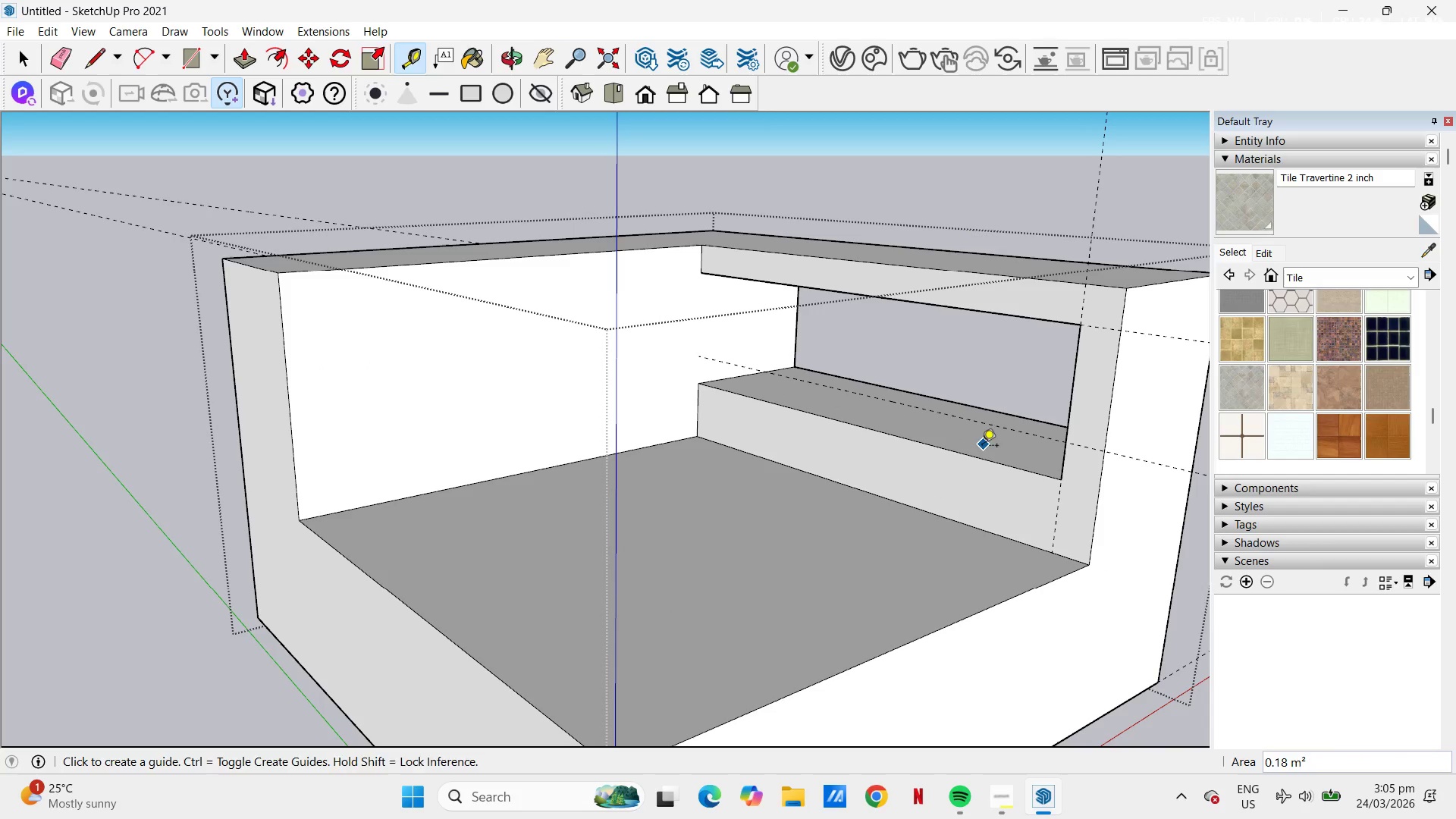 
key(H)
 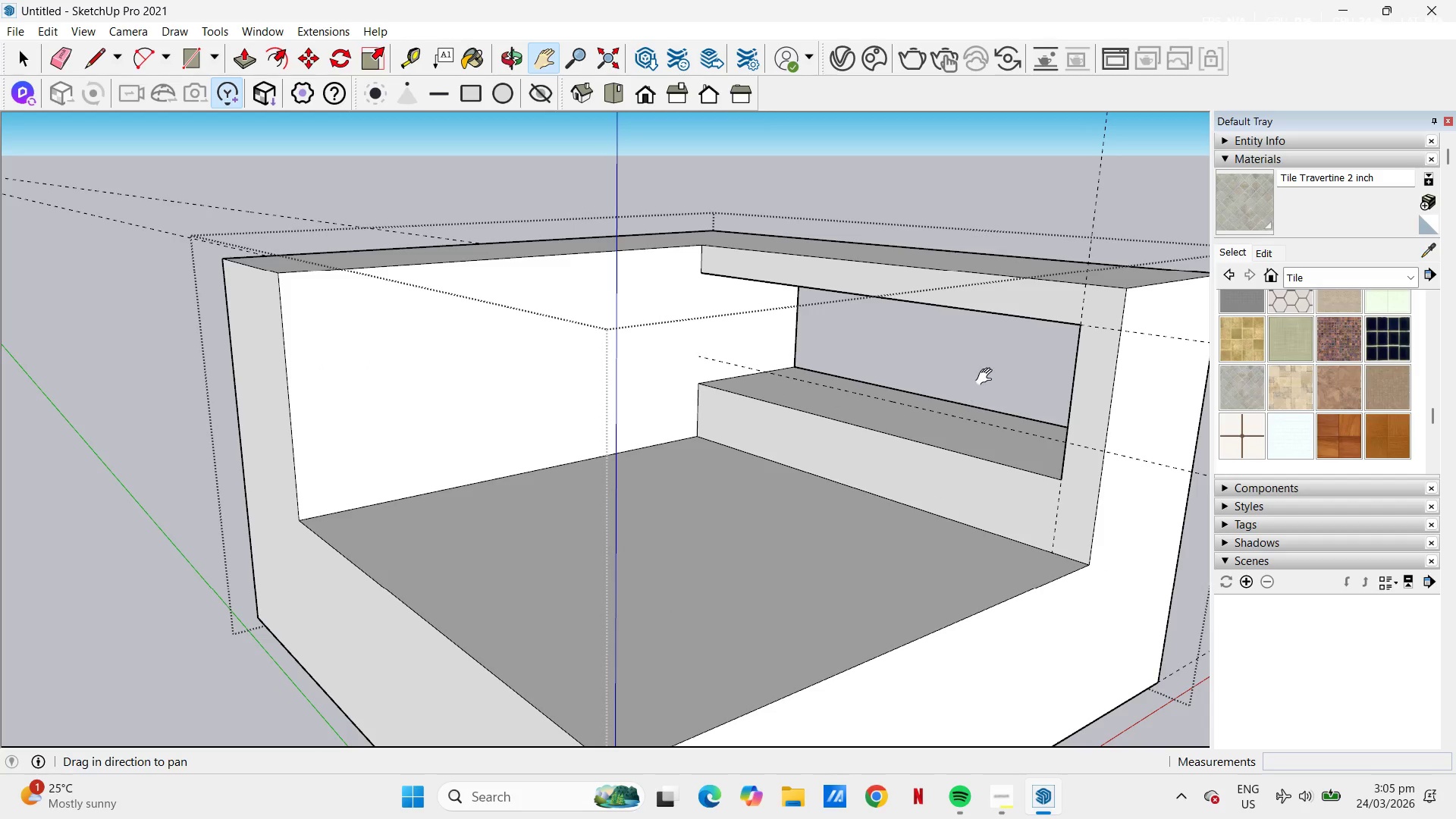 
left_click_drag(start_coordinate=[987, 374], to_coordinate=[930, 444])
 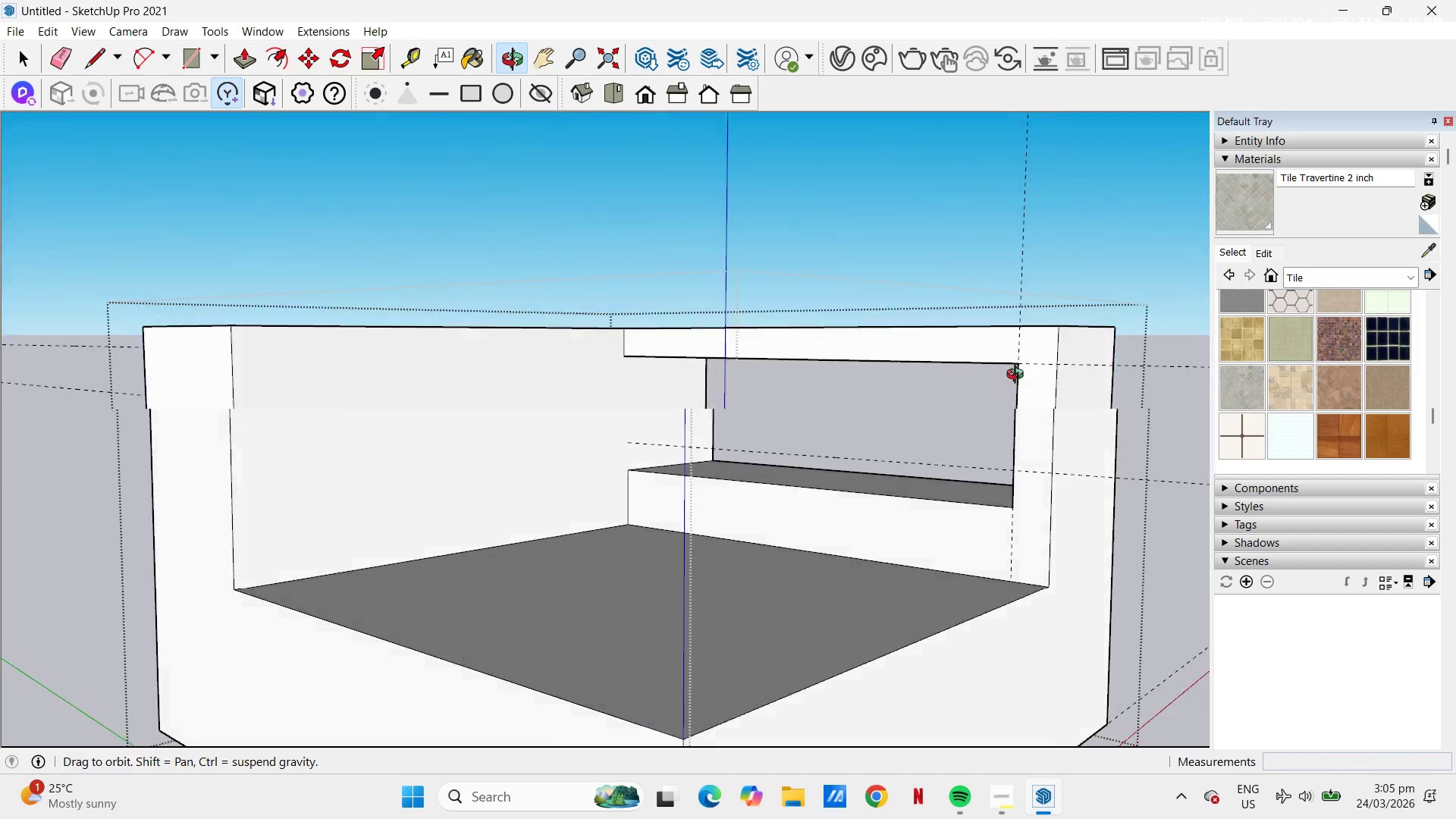 
scroll: coordinate [739, 460], scroll_direction: down, amount: 8.0
 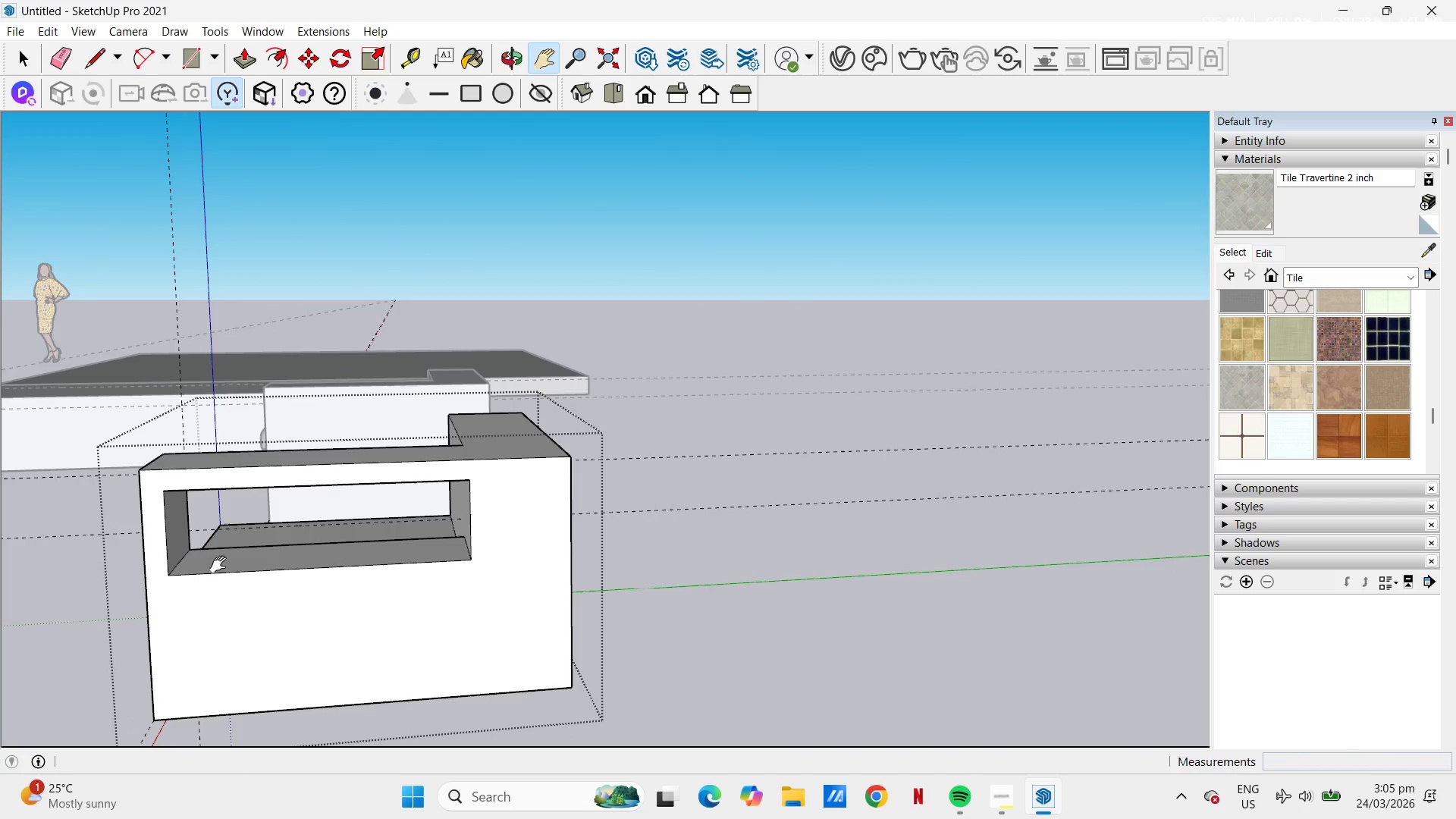 
type(lp)
 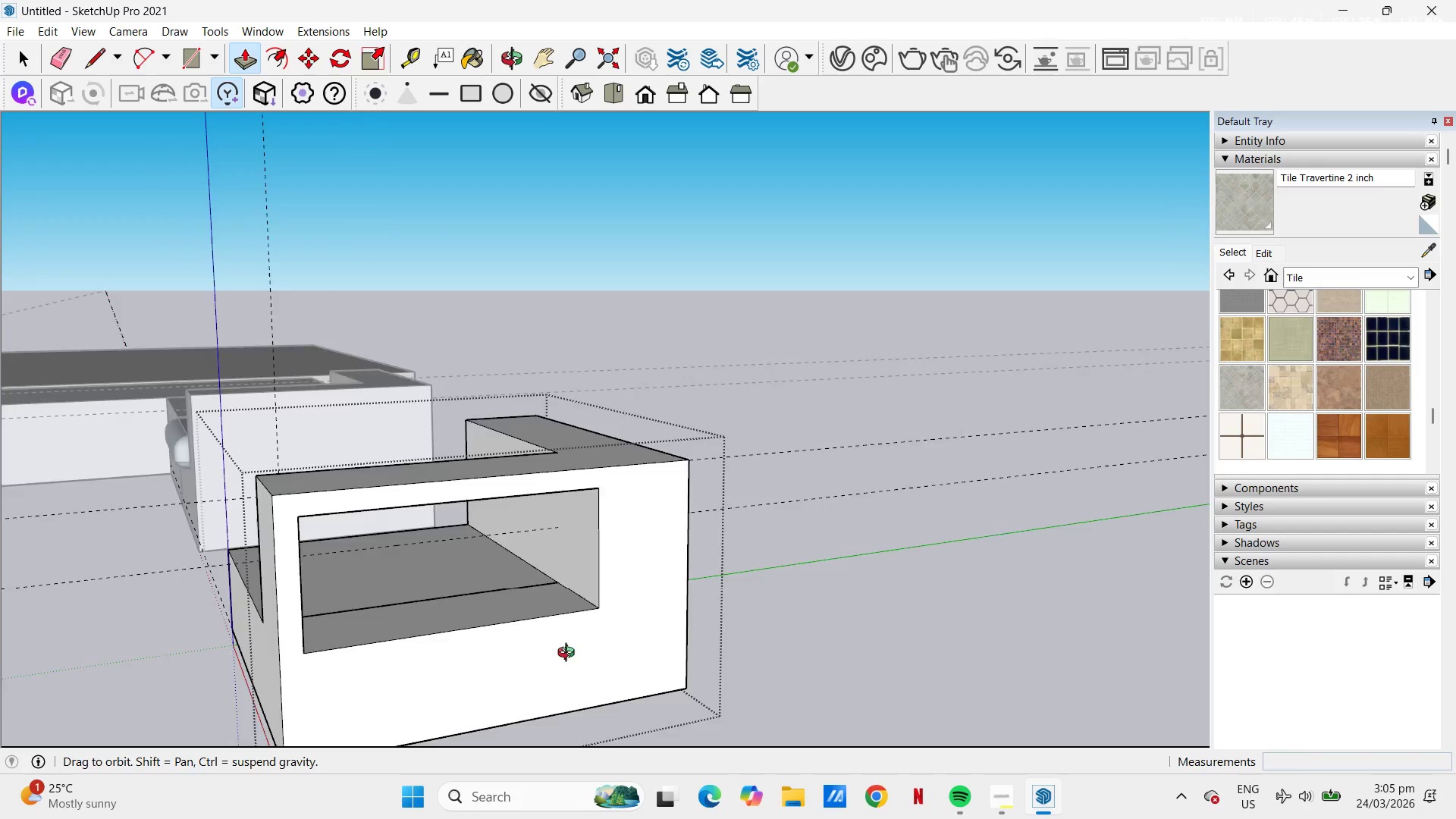 
scroll: coordinate [773, 617], scroll_direction: down, amount: 5.0
 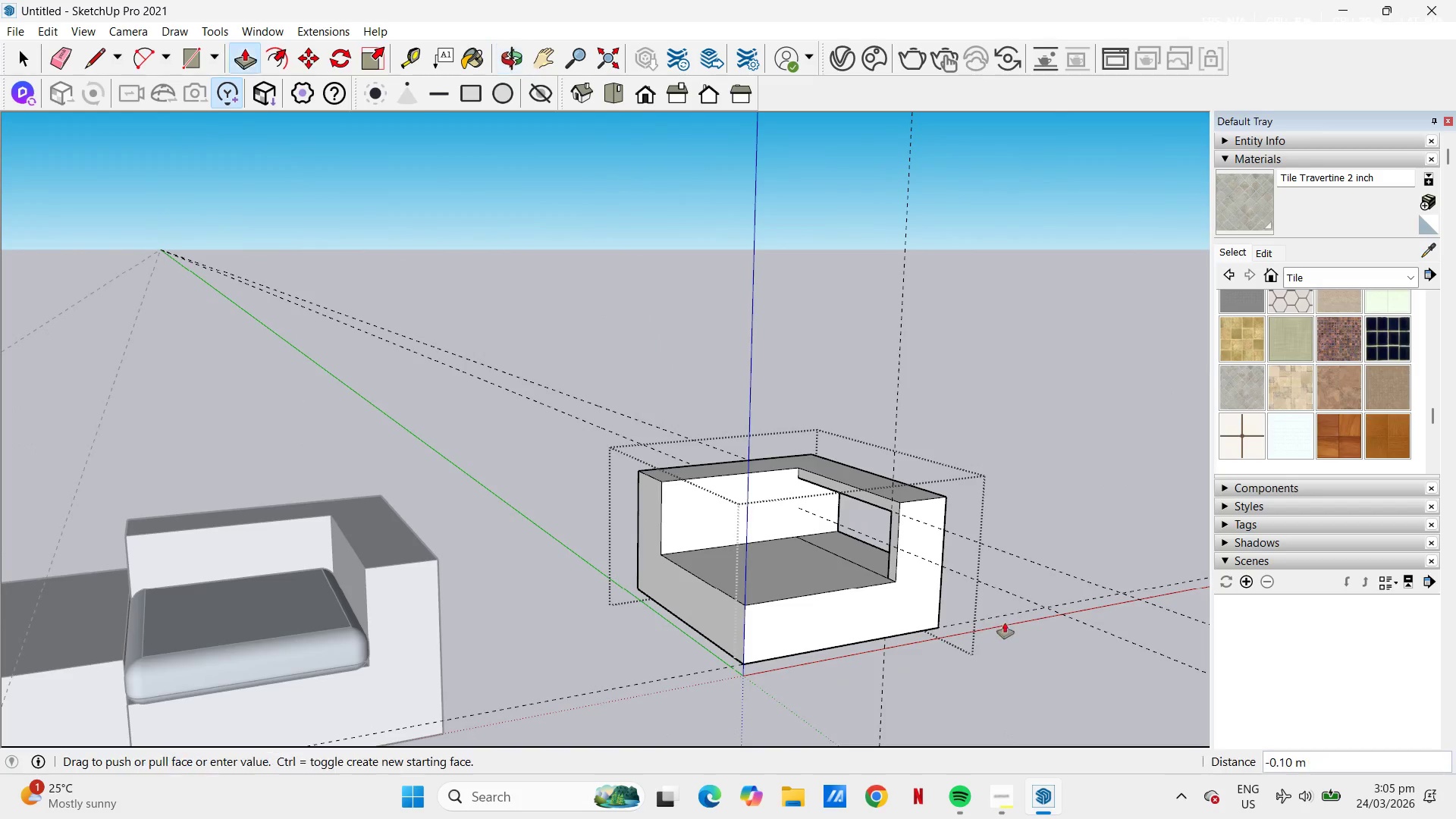 
scroll: coordinate [897, 573], scroll_direction: up, amount: 5.0
 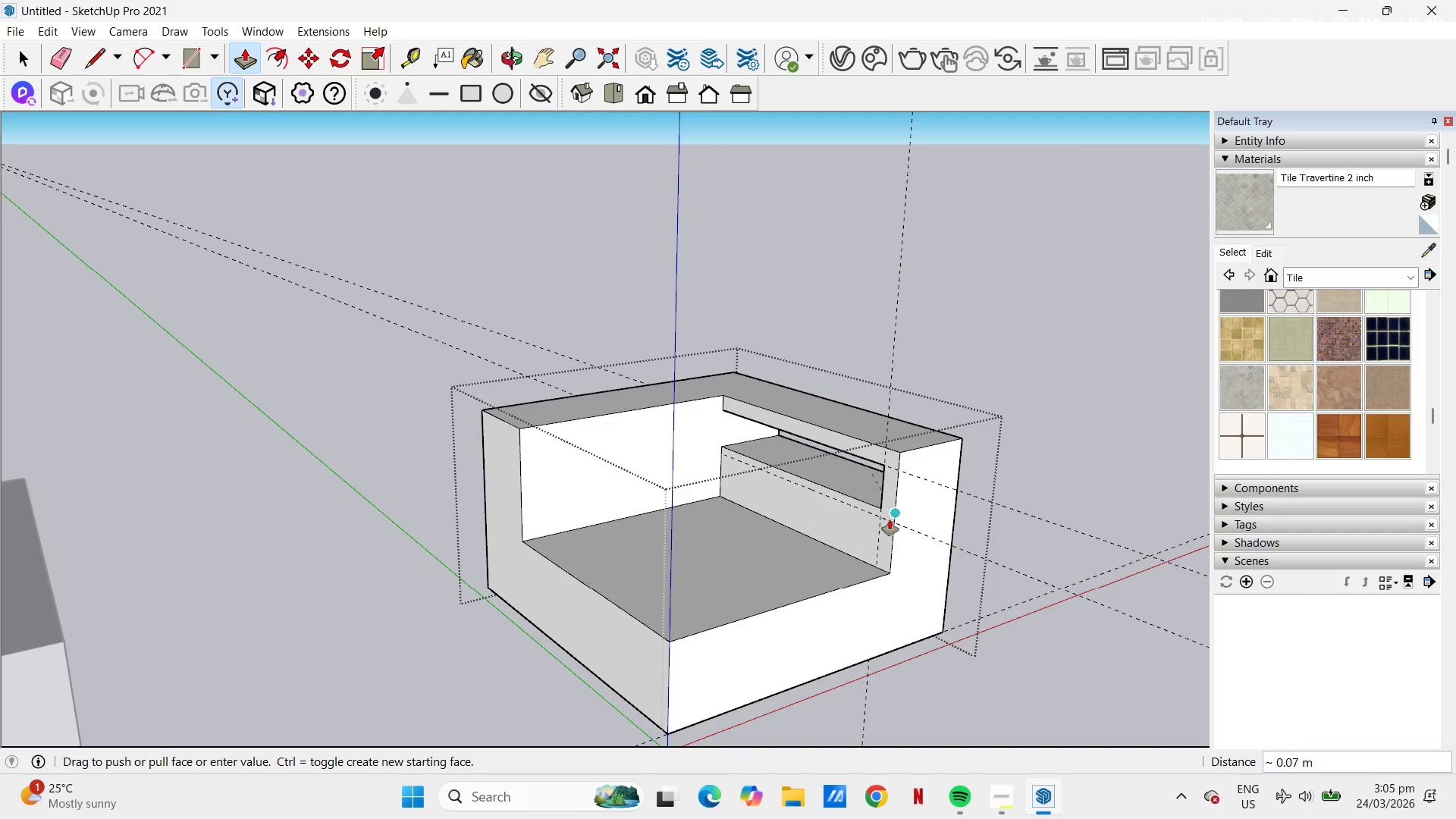 
wait(6.94)
 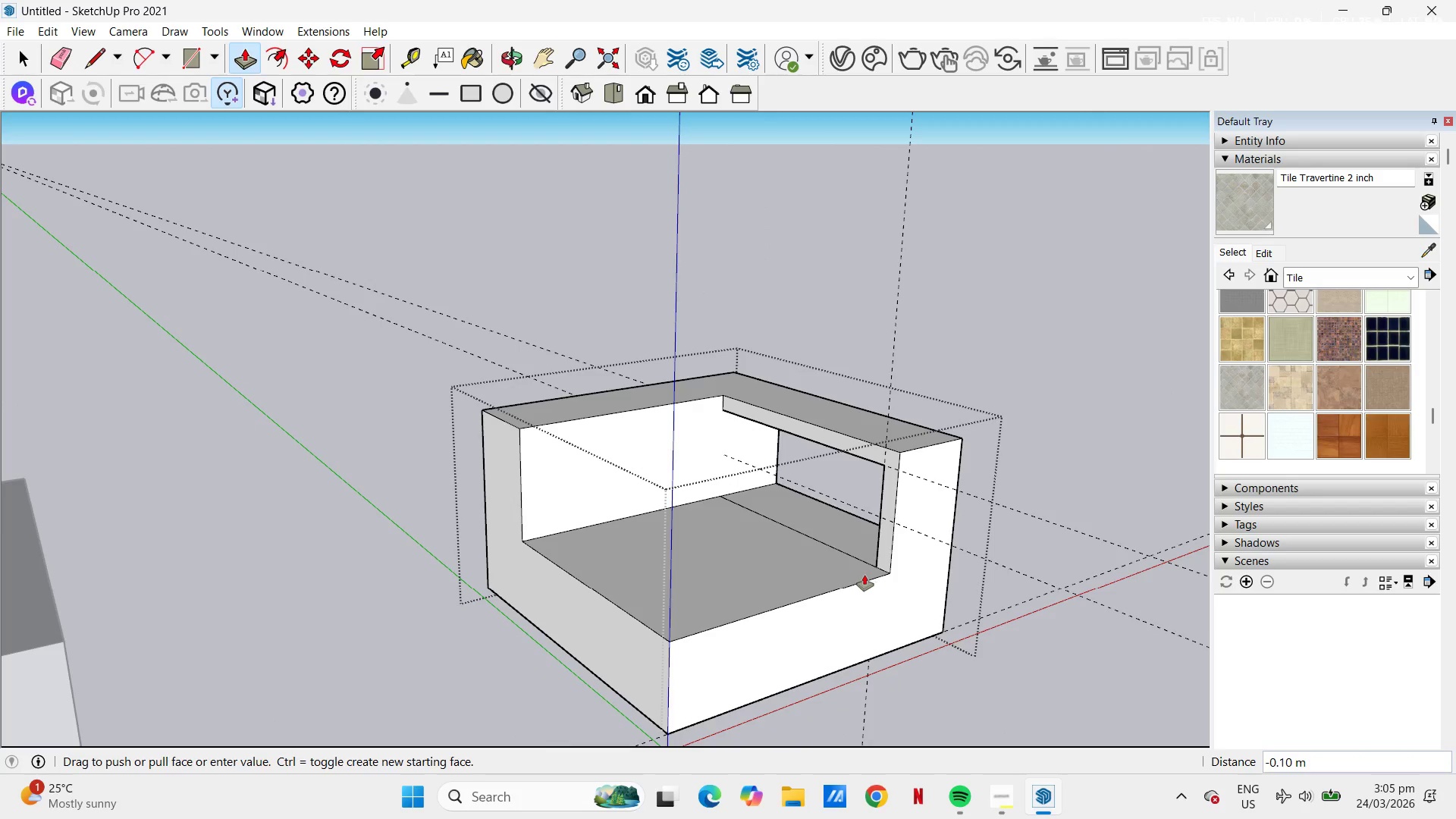 
left_click([855, 569])
 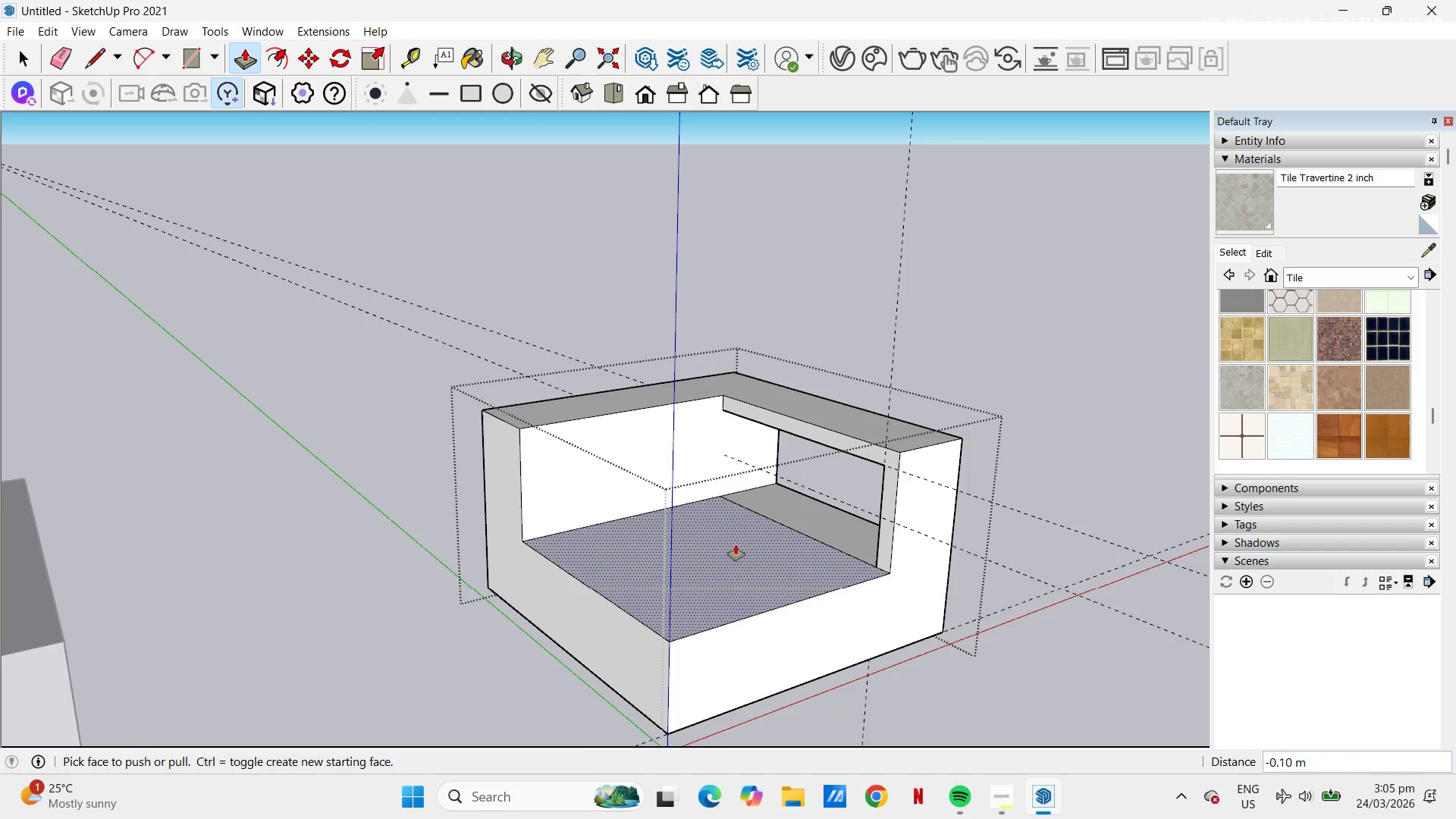 
scroll: coordinate [849, 571], scroll_direction: up, amount: 5.0
 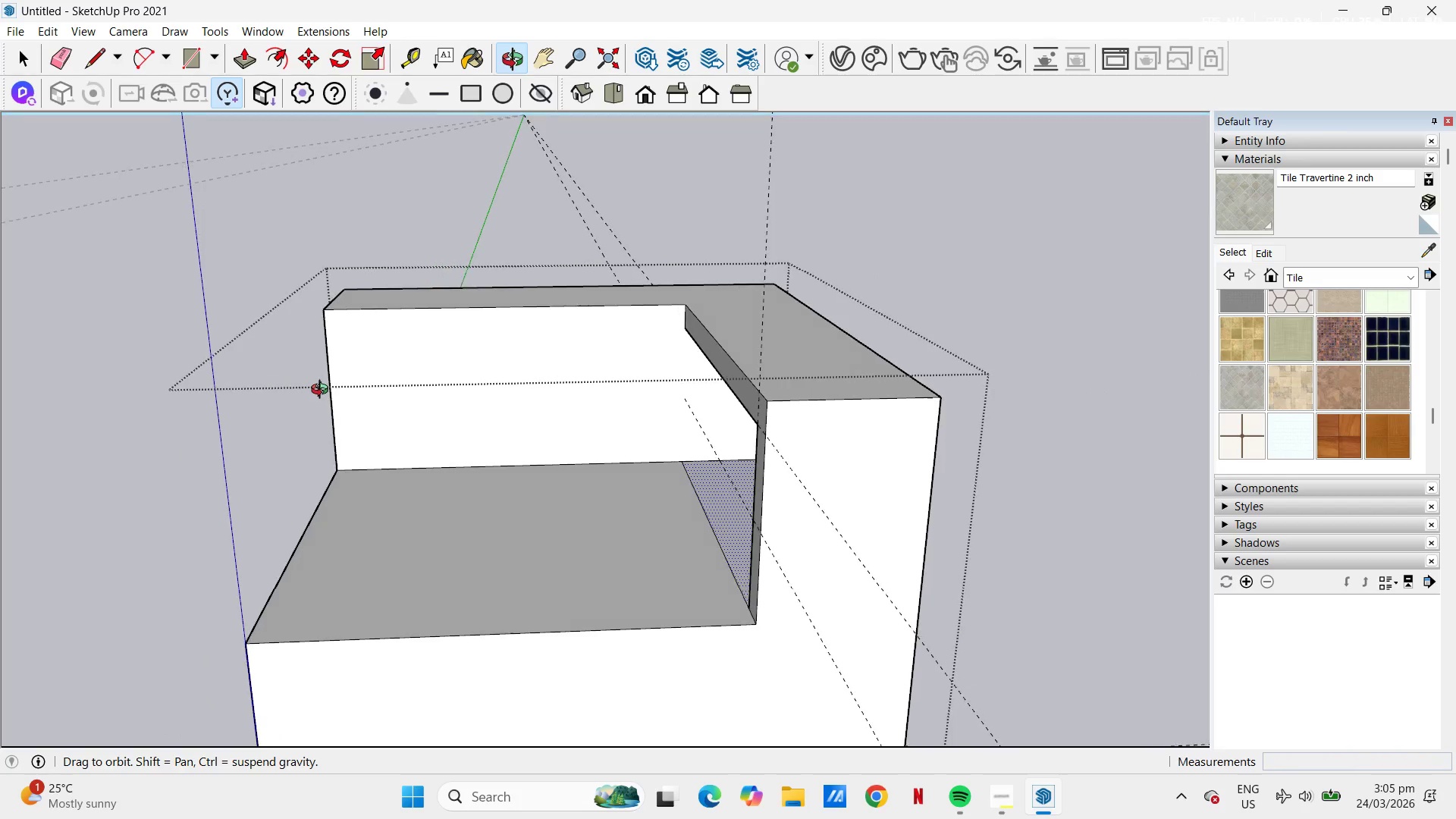 
wait(7.13)
 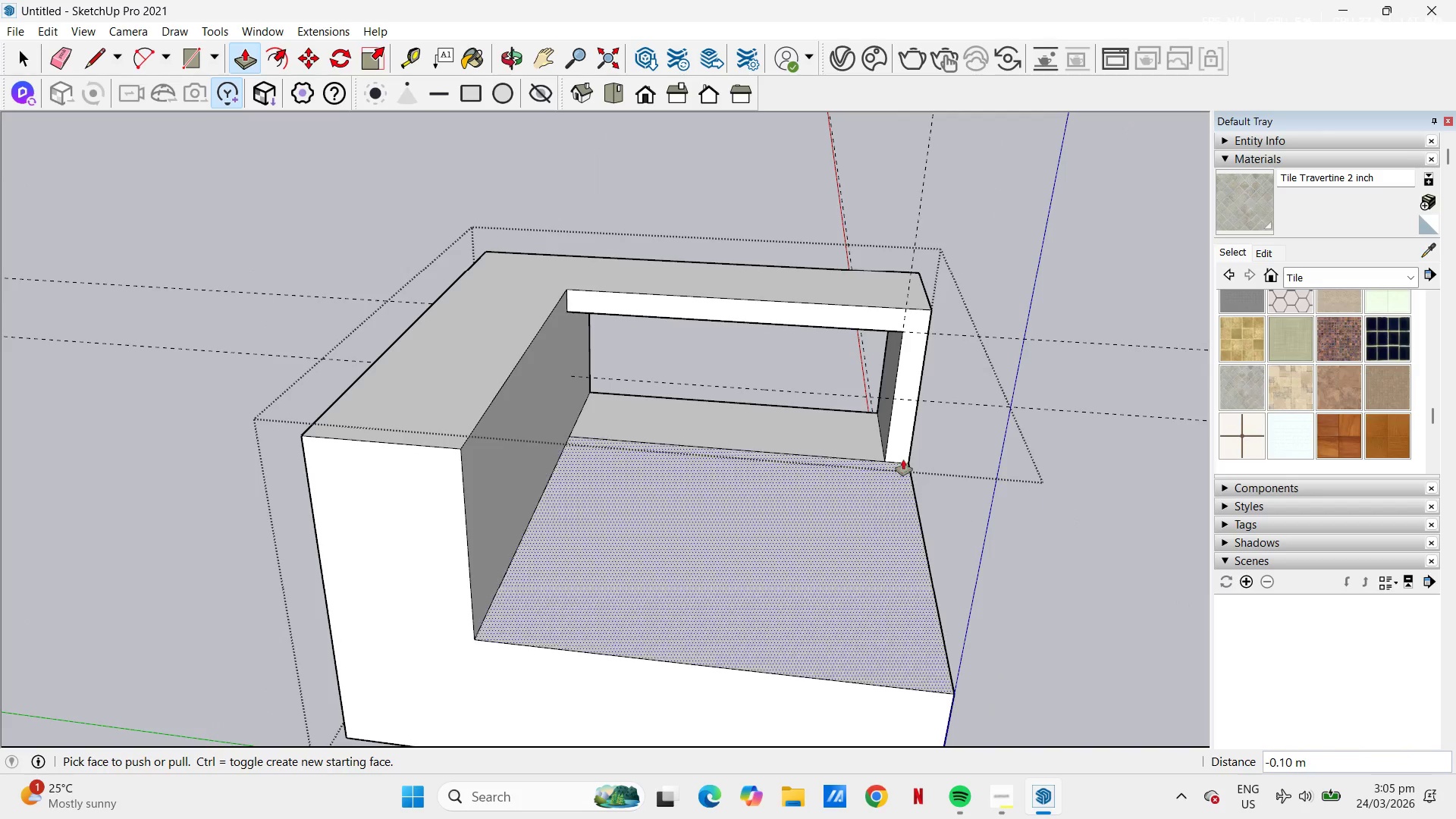 
key(Control+Z)
 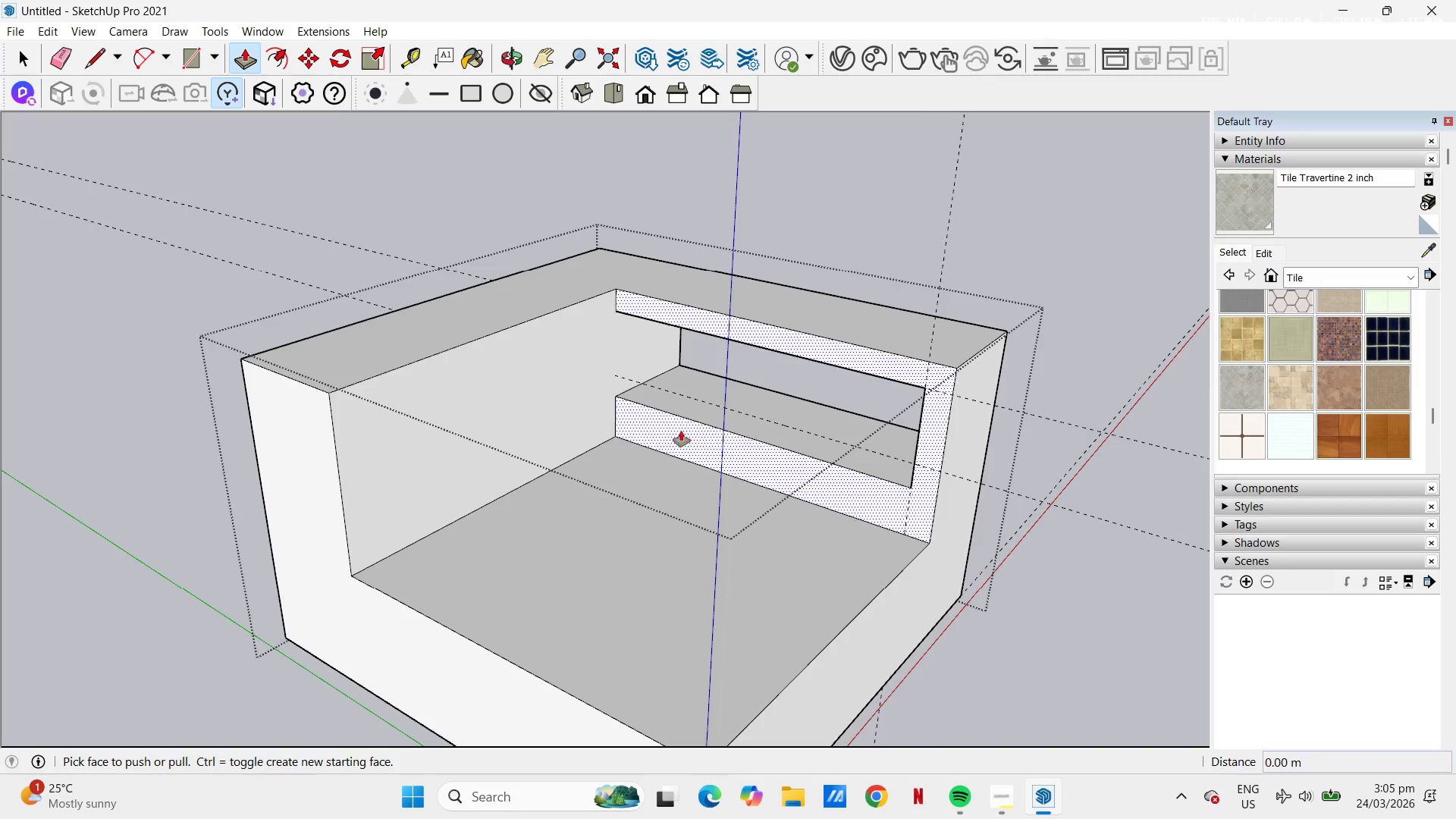 
scroll: coordinate [798, 432], scroll_direction: down, amount: 3.0
 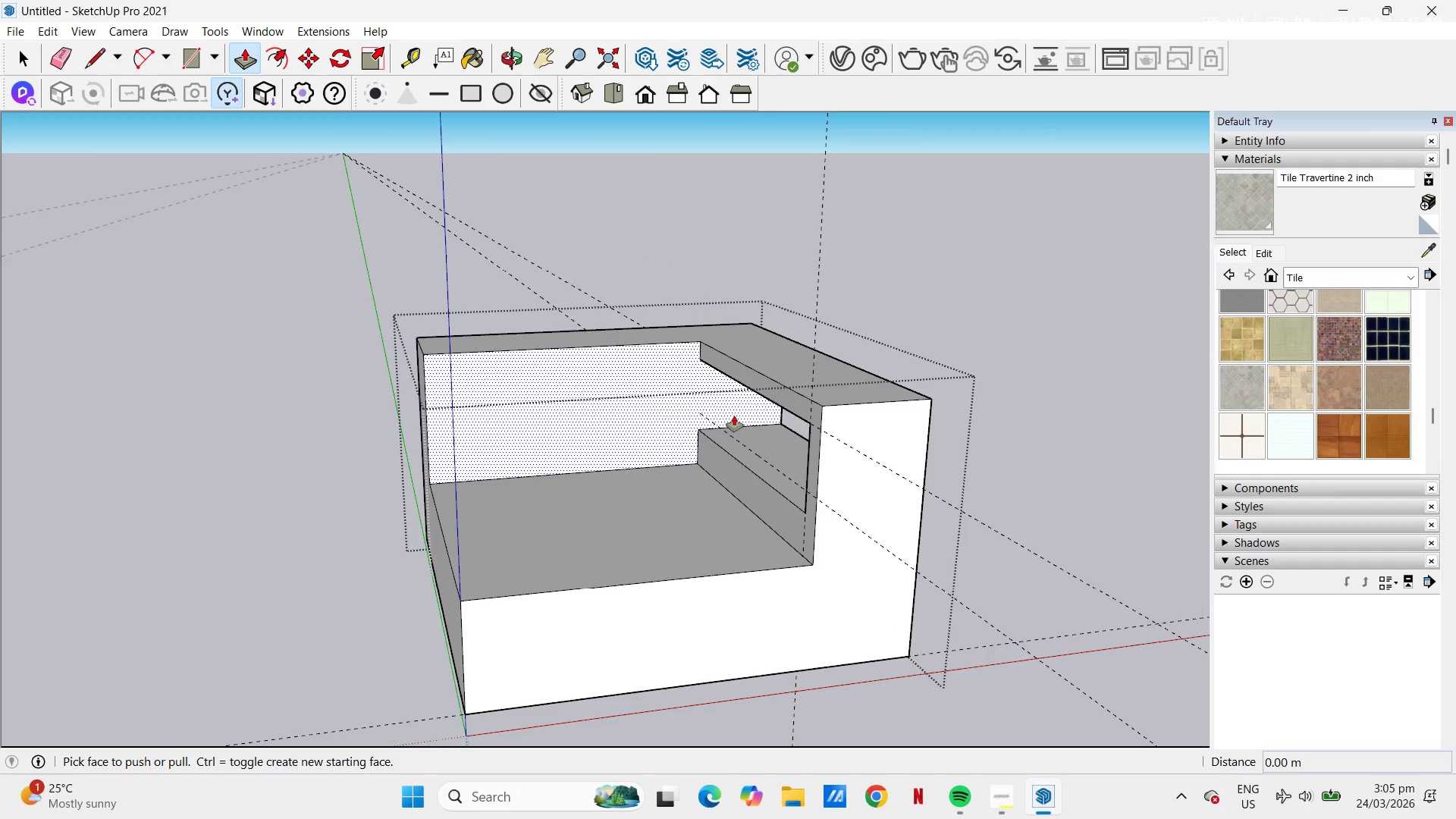 
key(L)
 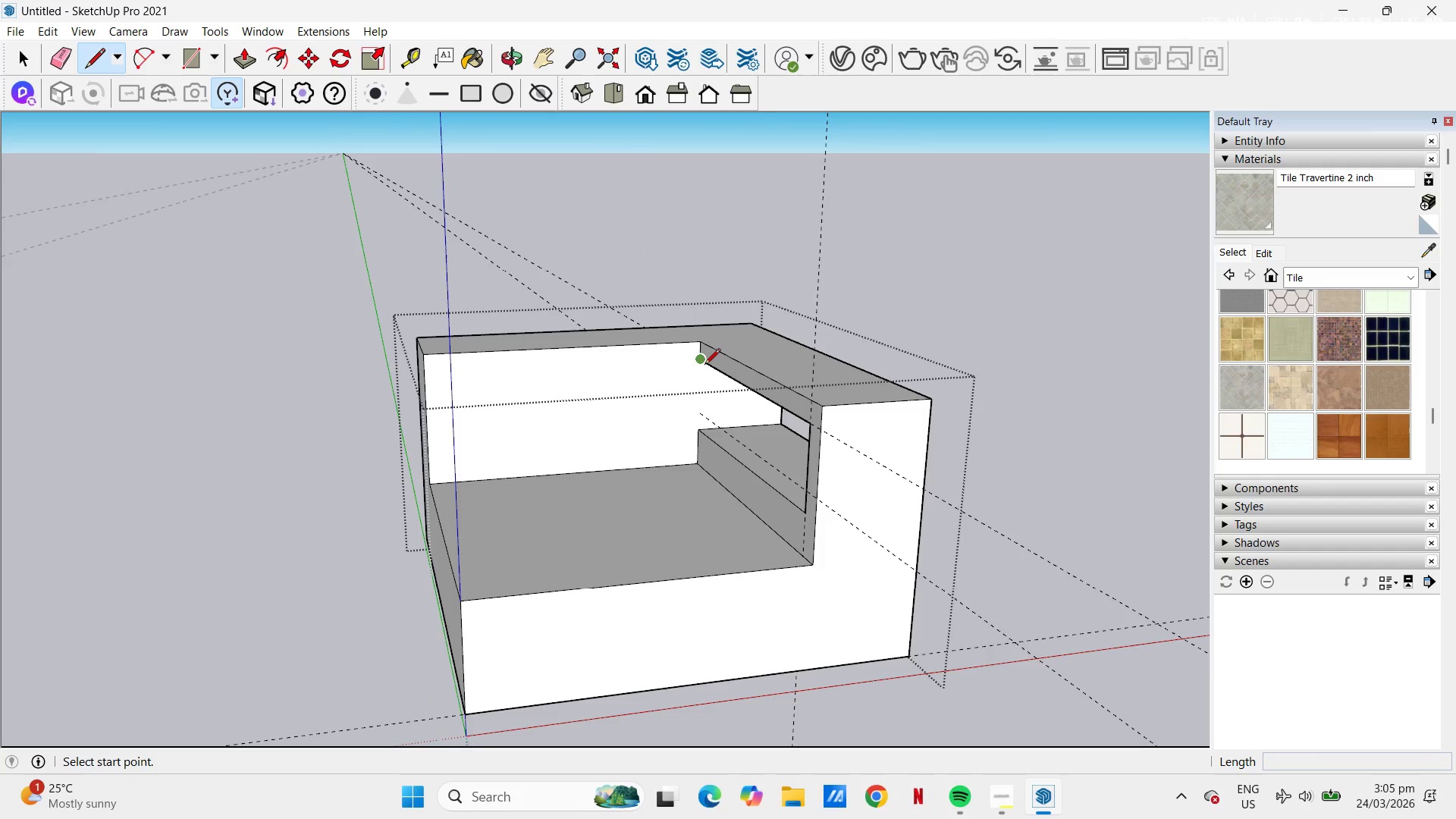 
left_click([704, 365])
 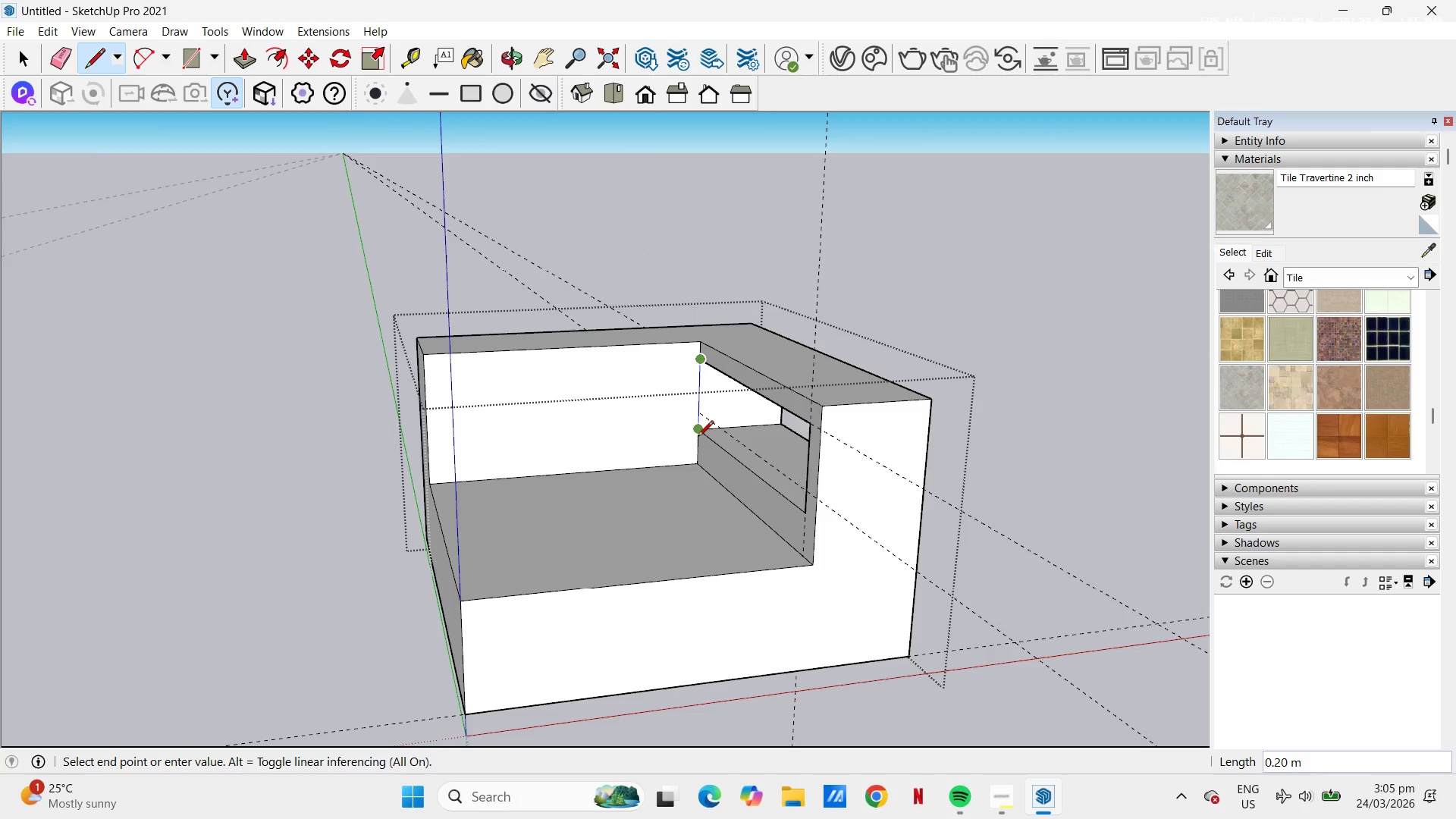 
left_click([698, 438])
 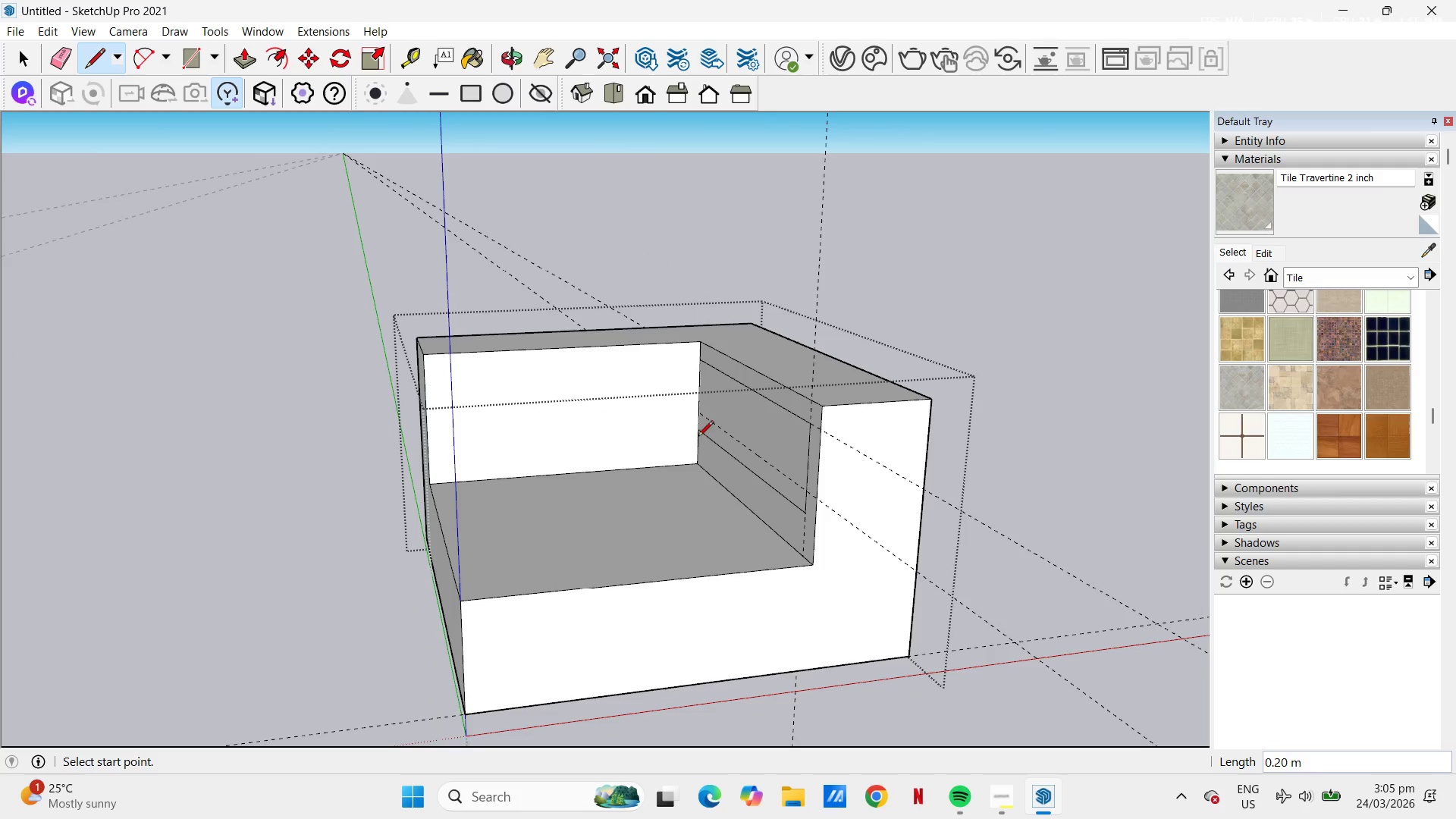 
key(Space)
 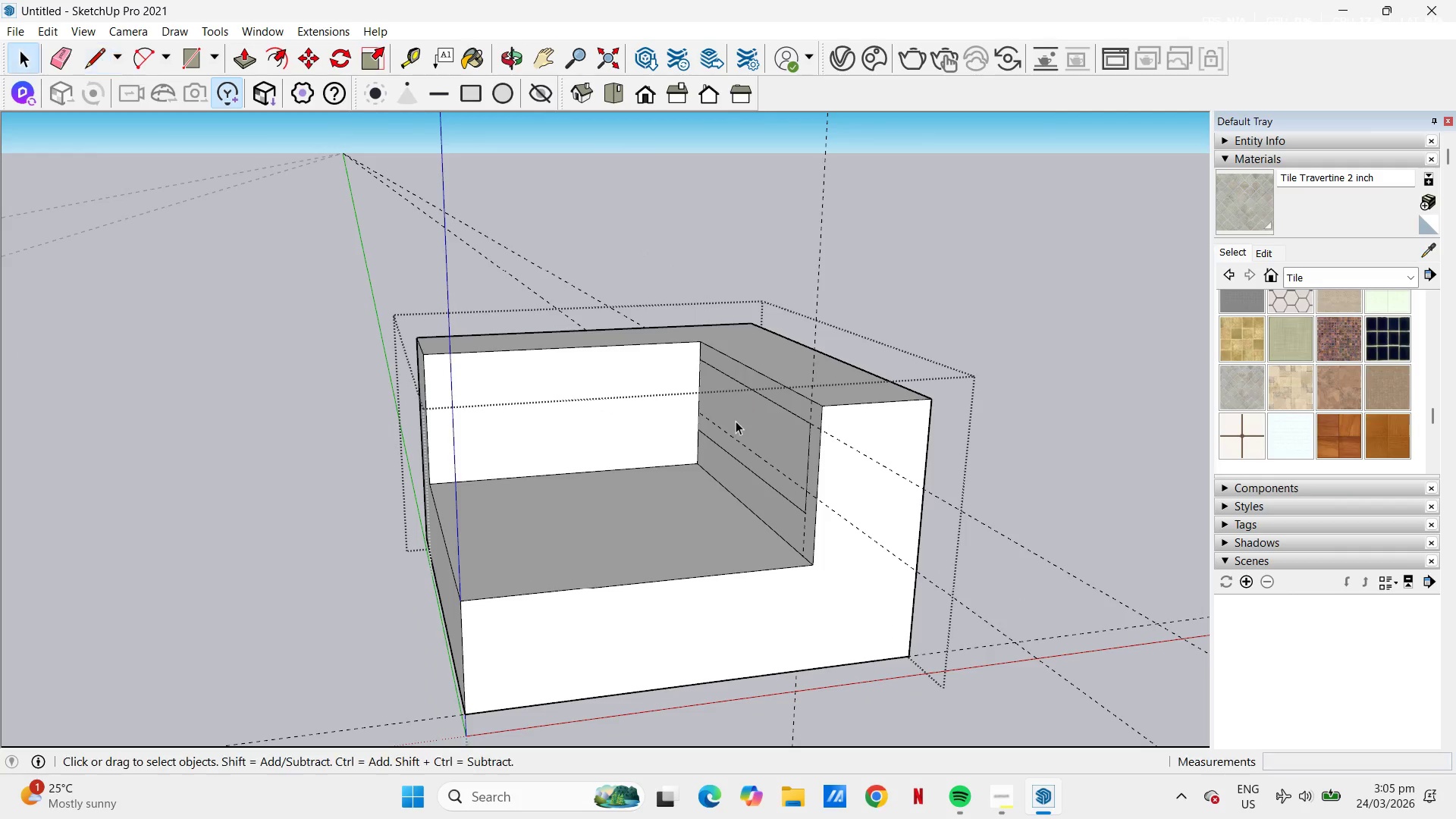 
left_click([736, 421])
 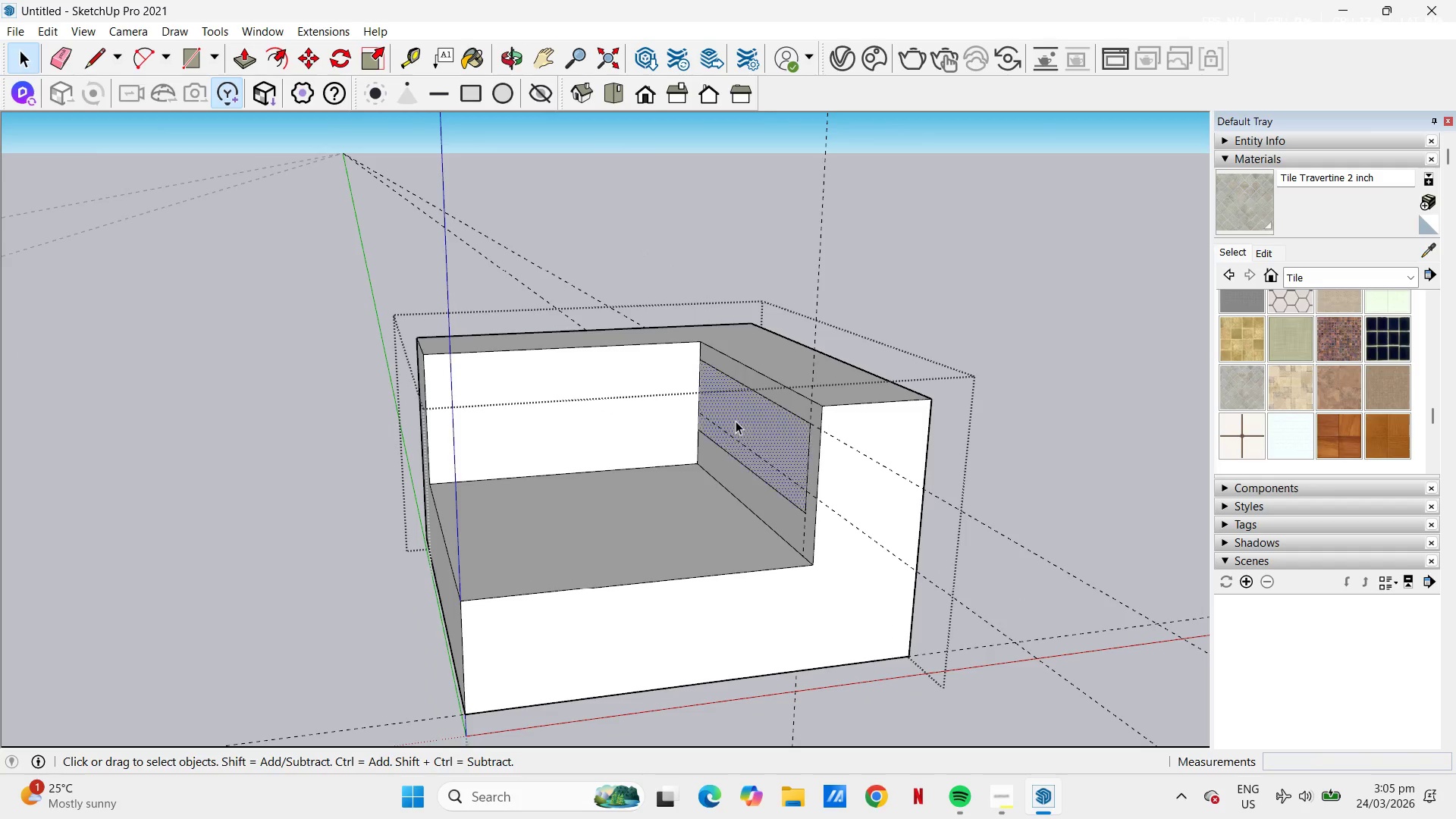 
right_click([736, 421])
 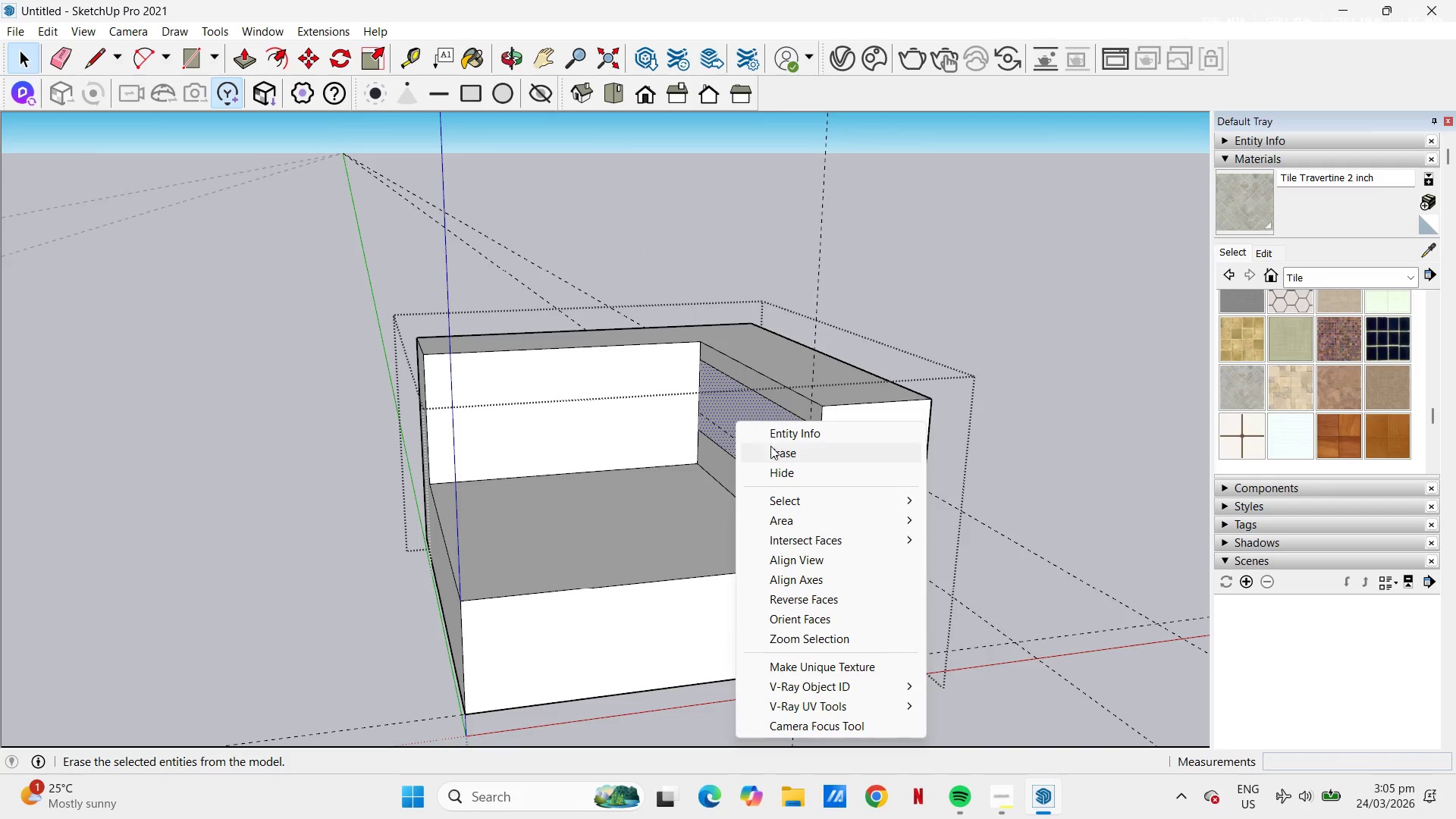 
left_click([774, 450])
 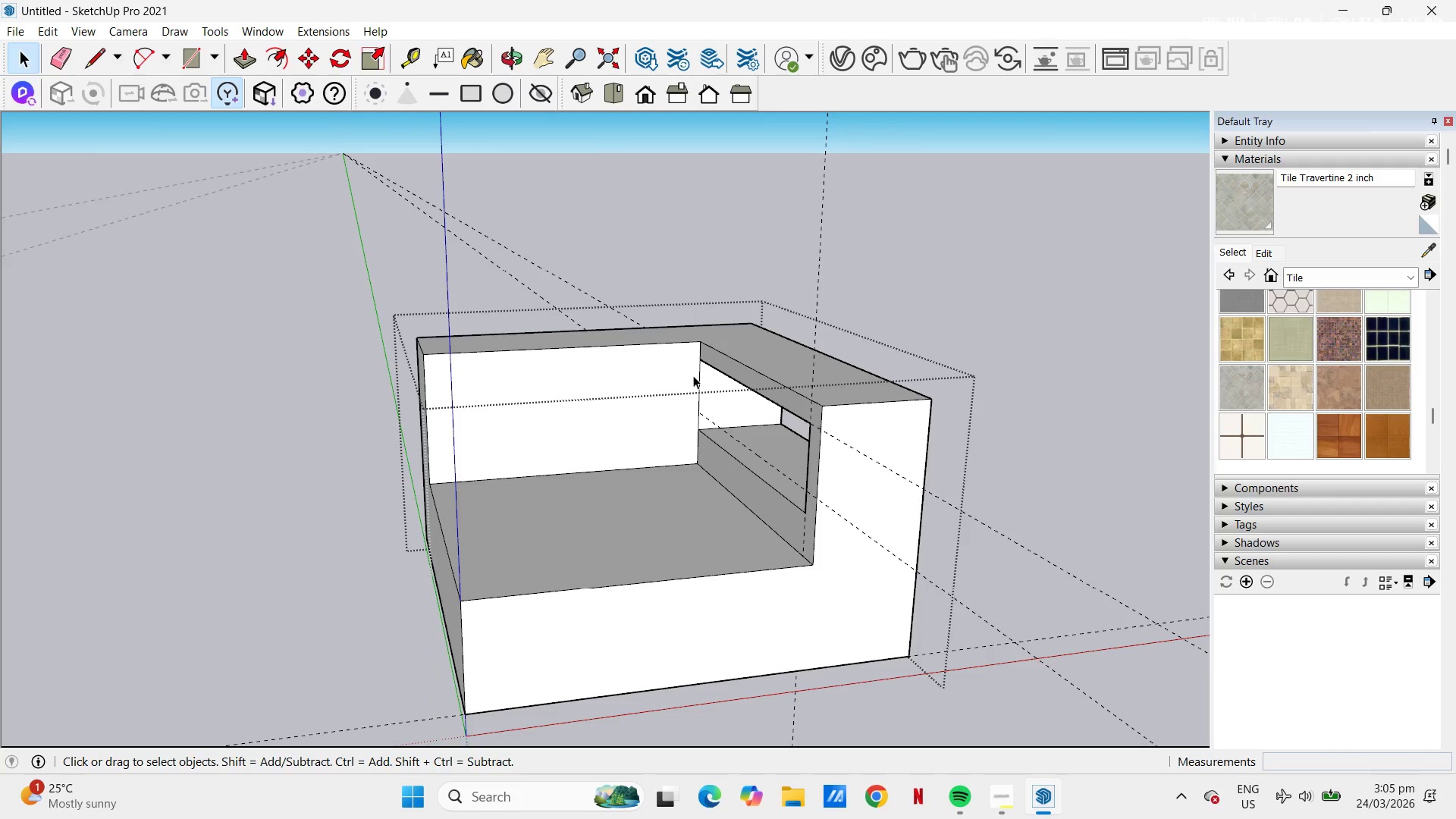 
key(L)
 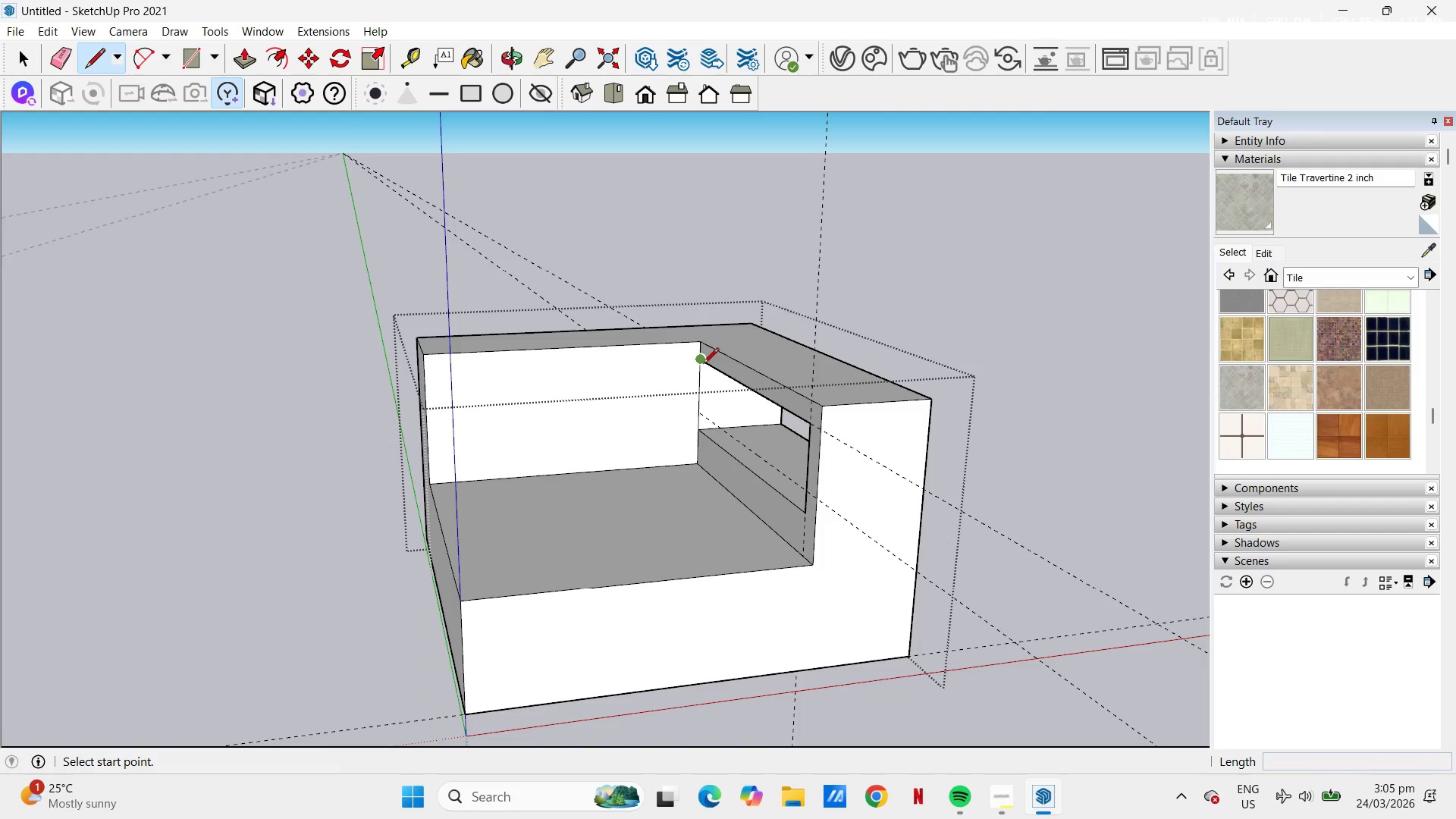 
left_click([702, 365])
 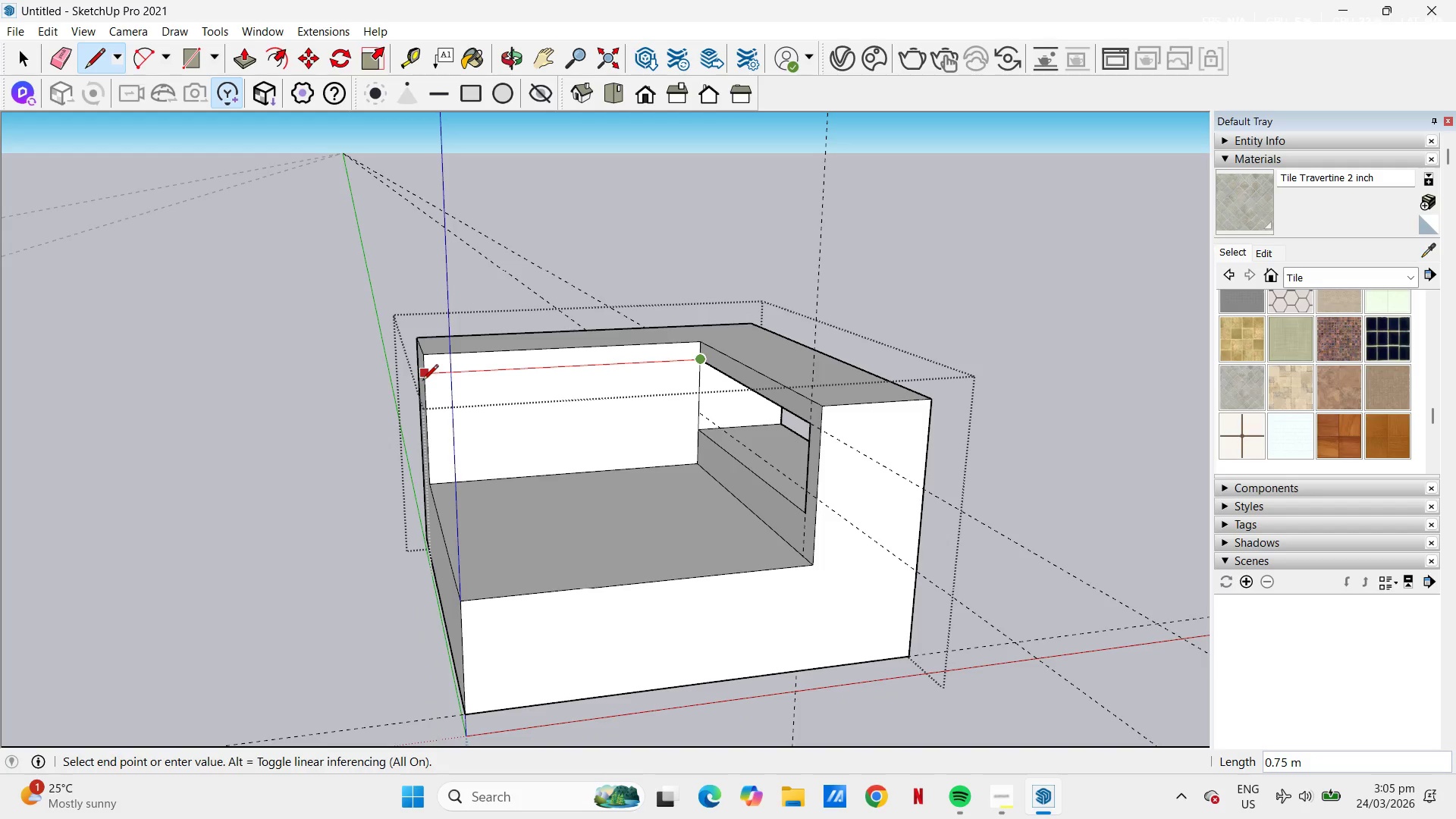 
left_click([422, 381])
 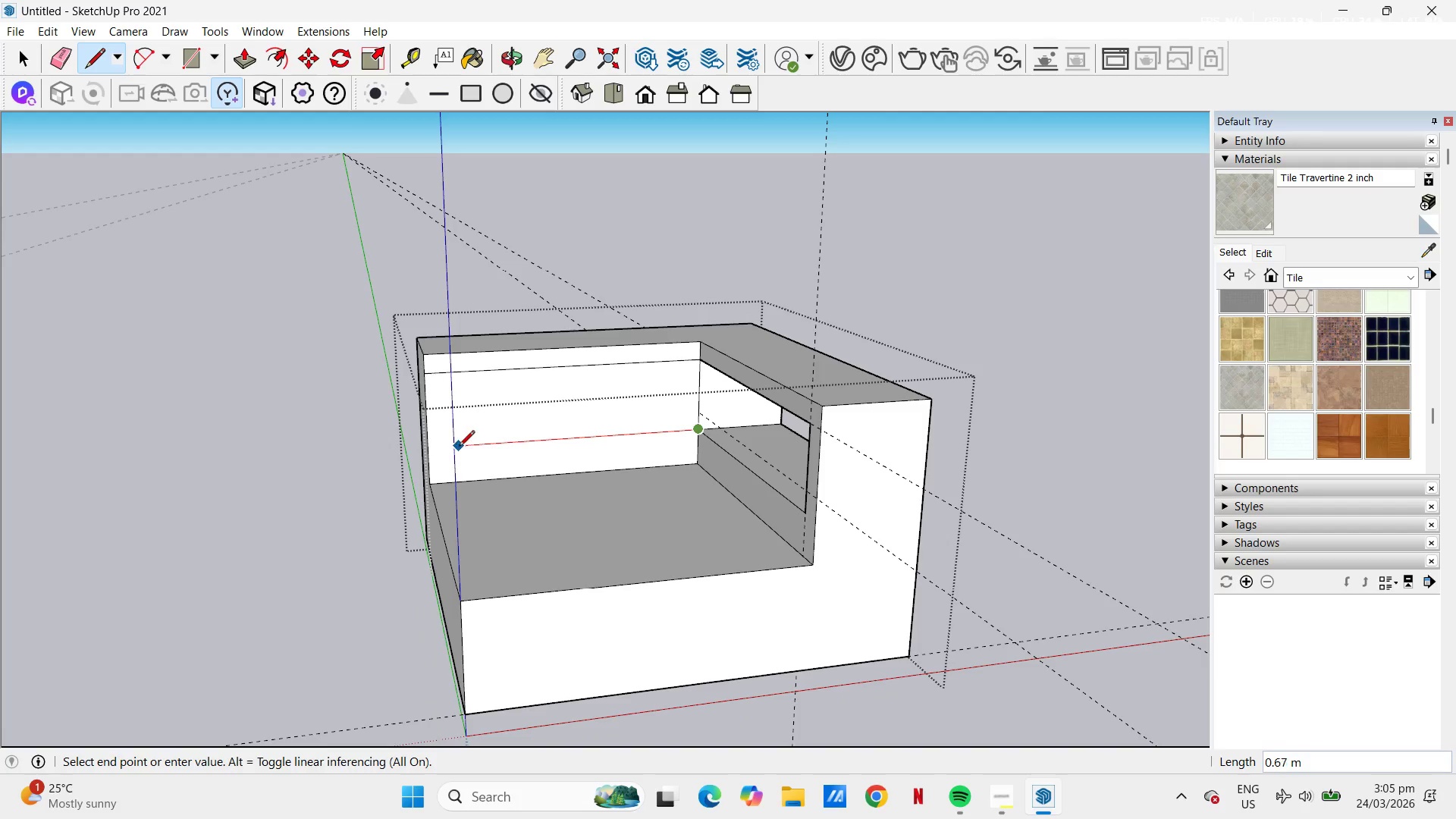 
left_click([424, 450])
 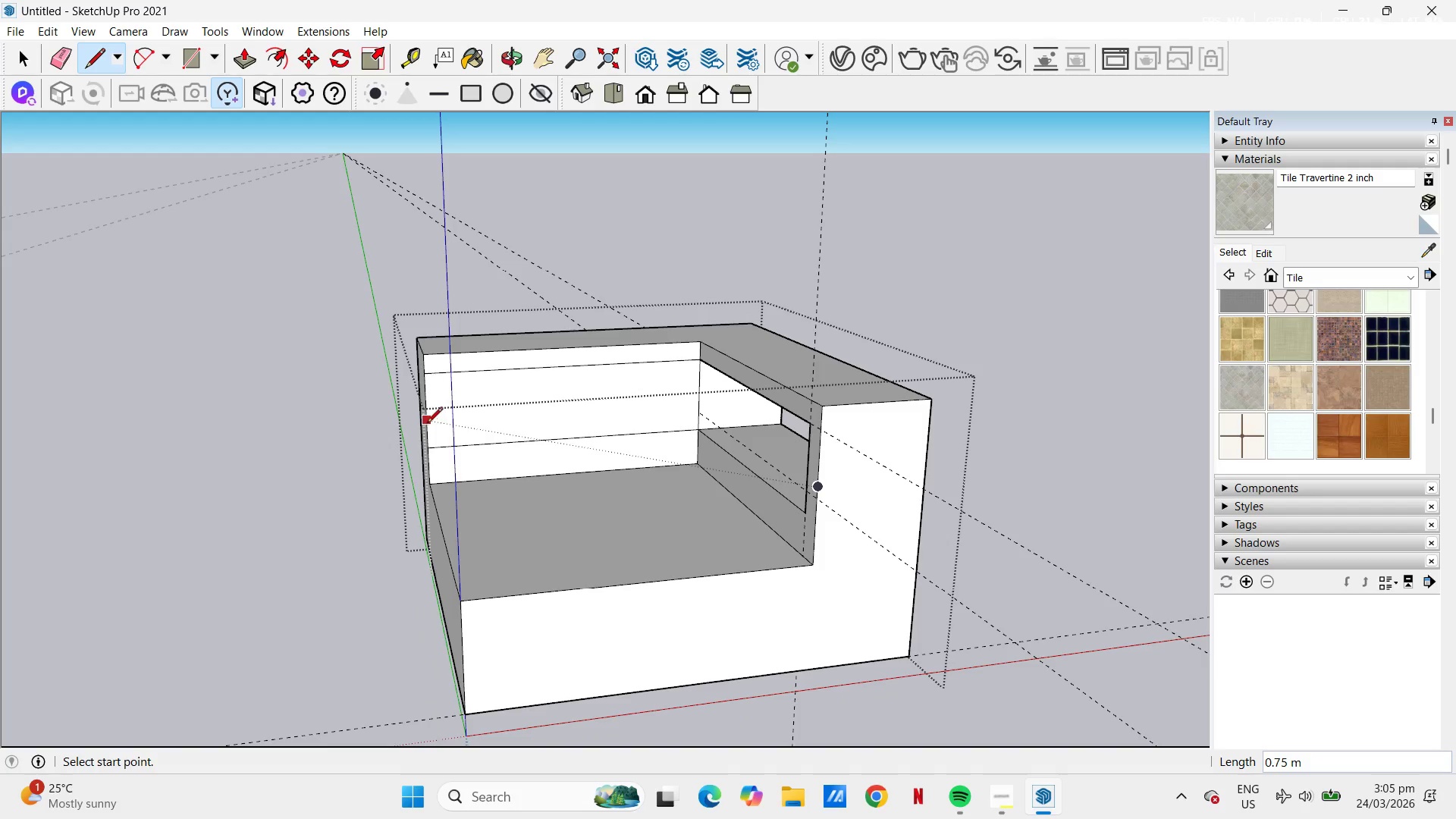 
key(T)
 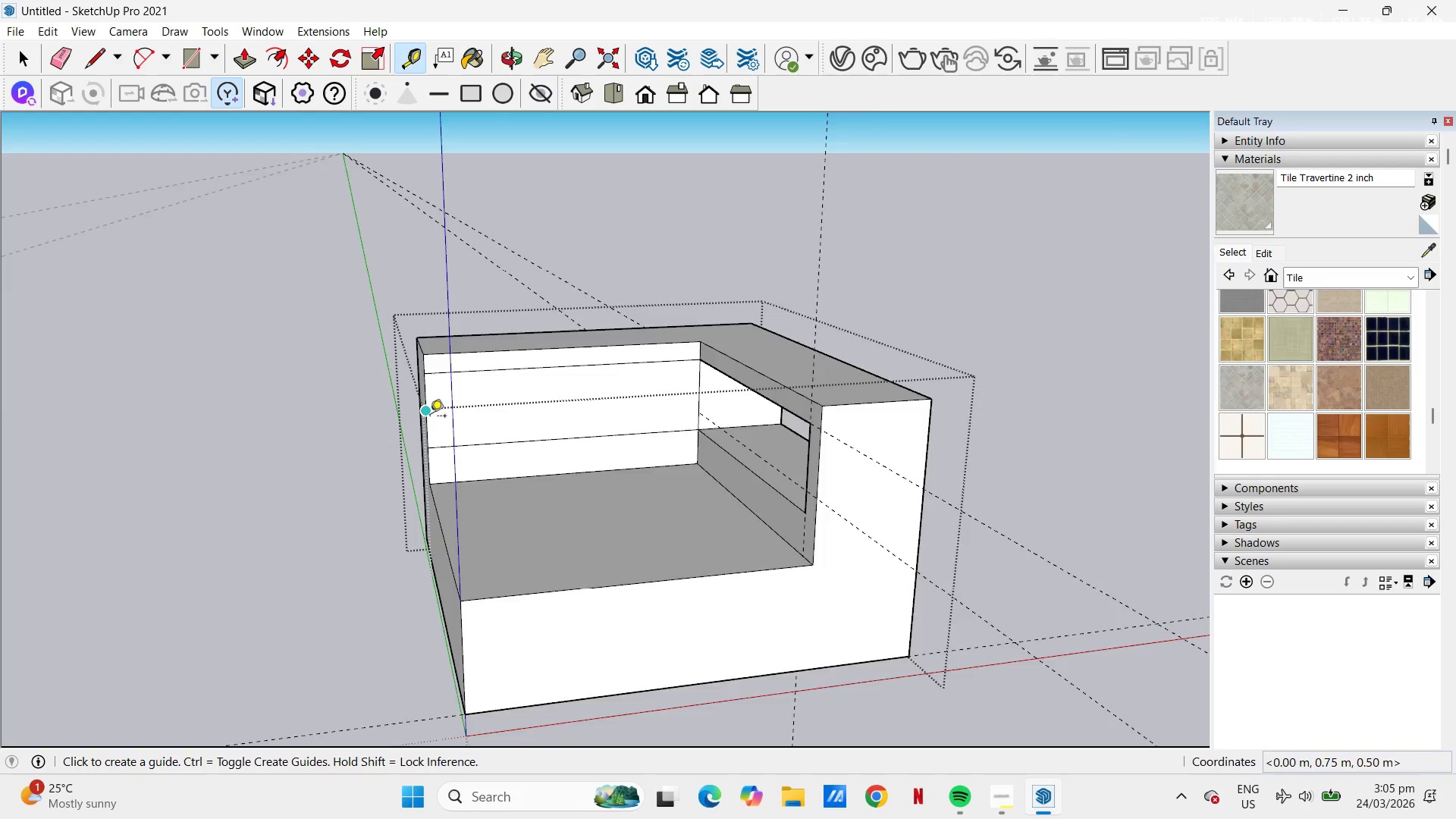 
scroll: coordinate [433, 417], scroll_direction: up, amount: 6.0
 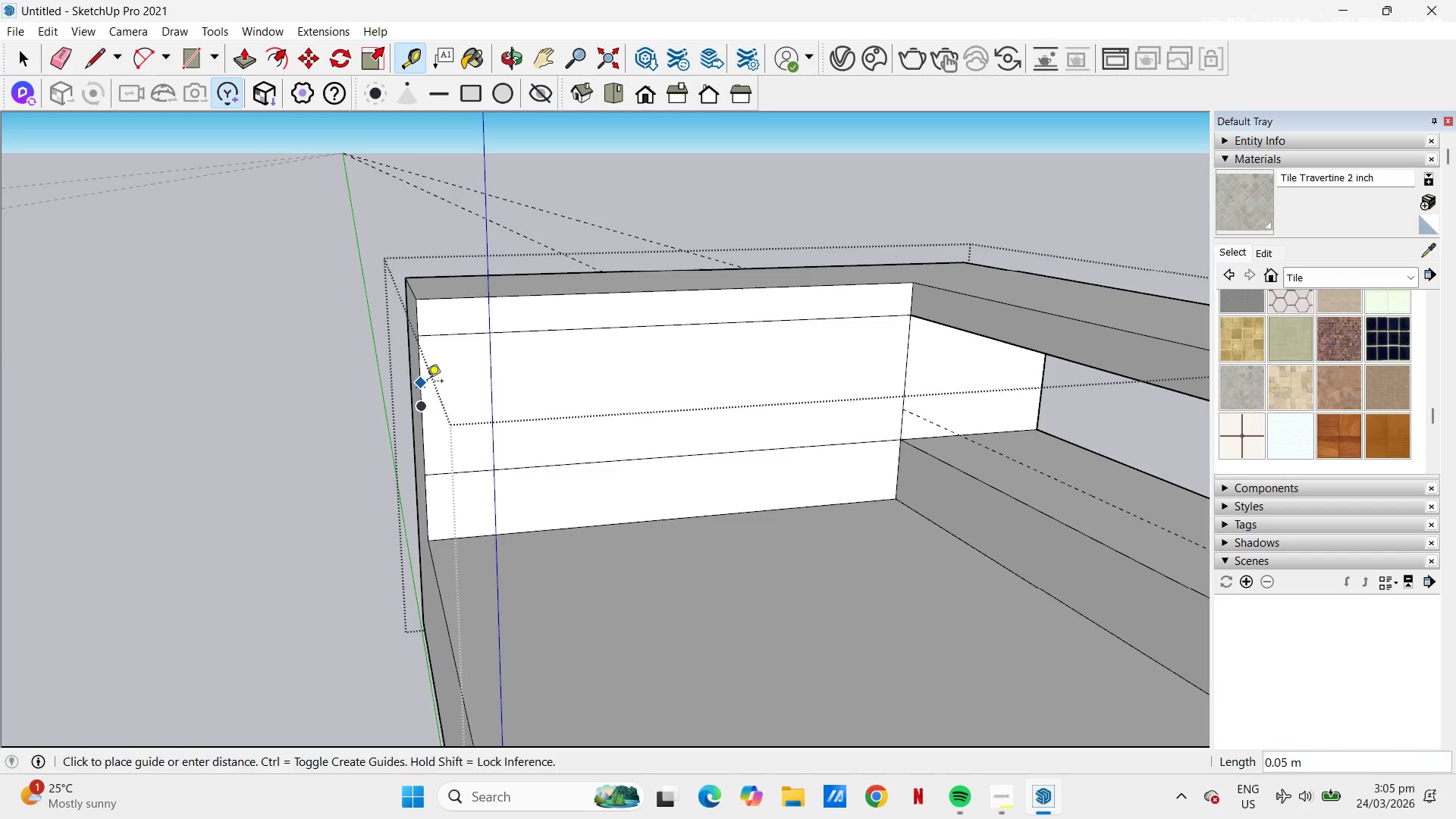 
key(Escape)
 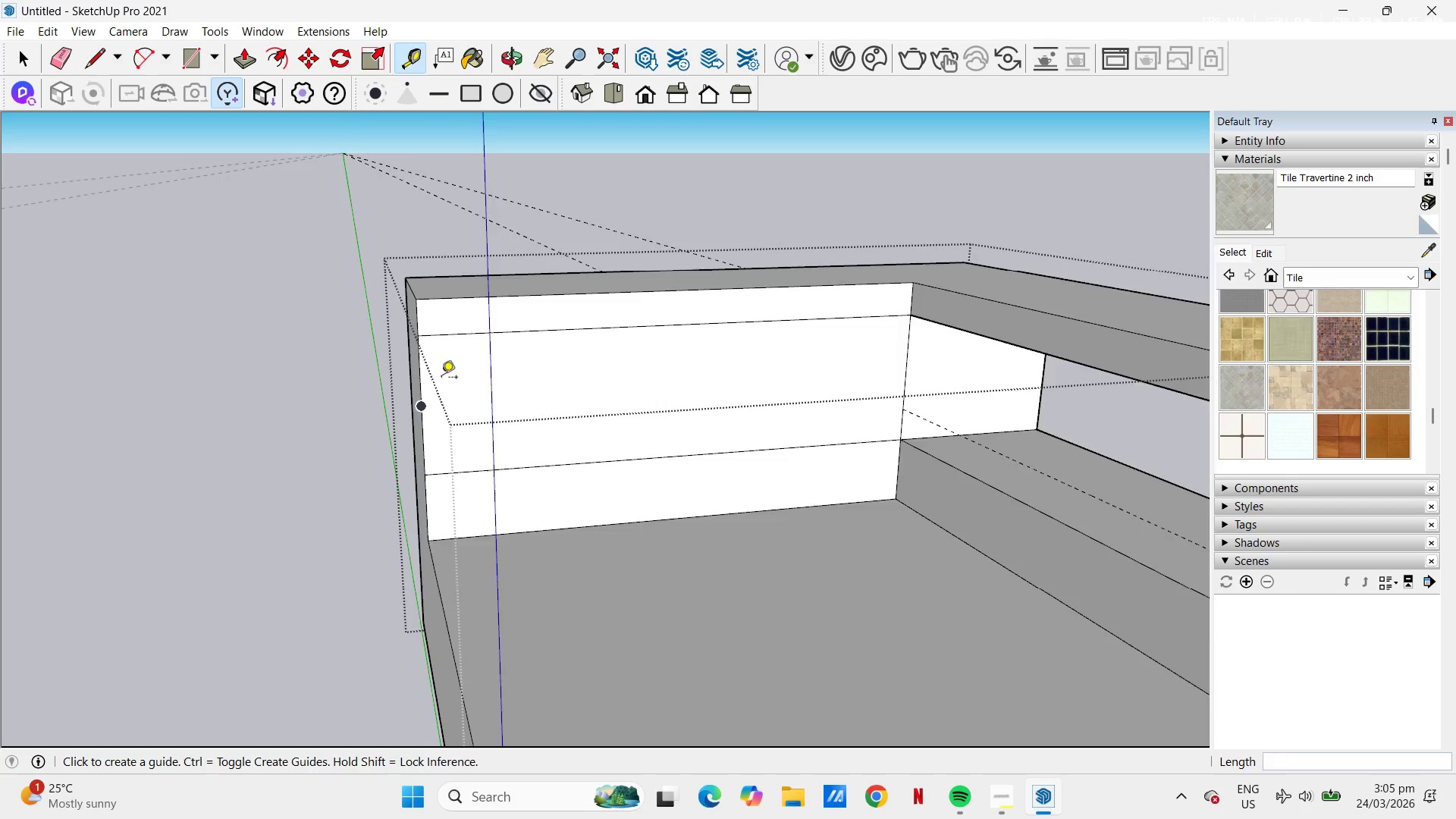 
scroll: coordinate [449, 381], scroll_direction: up, amount: 4.0
 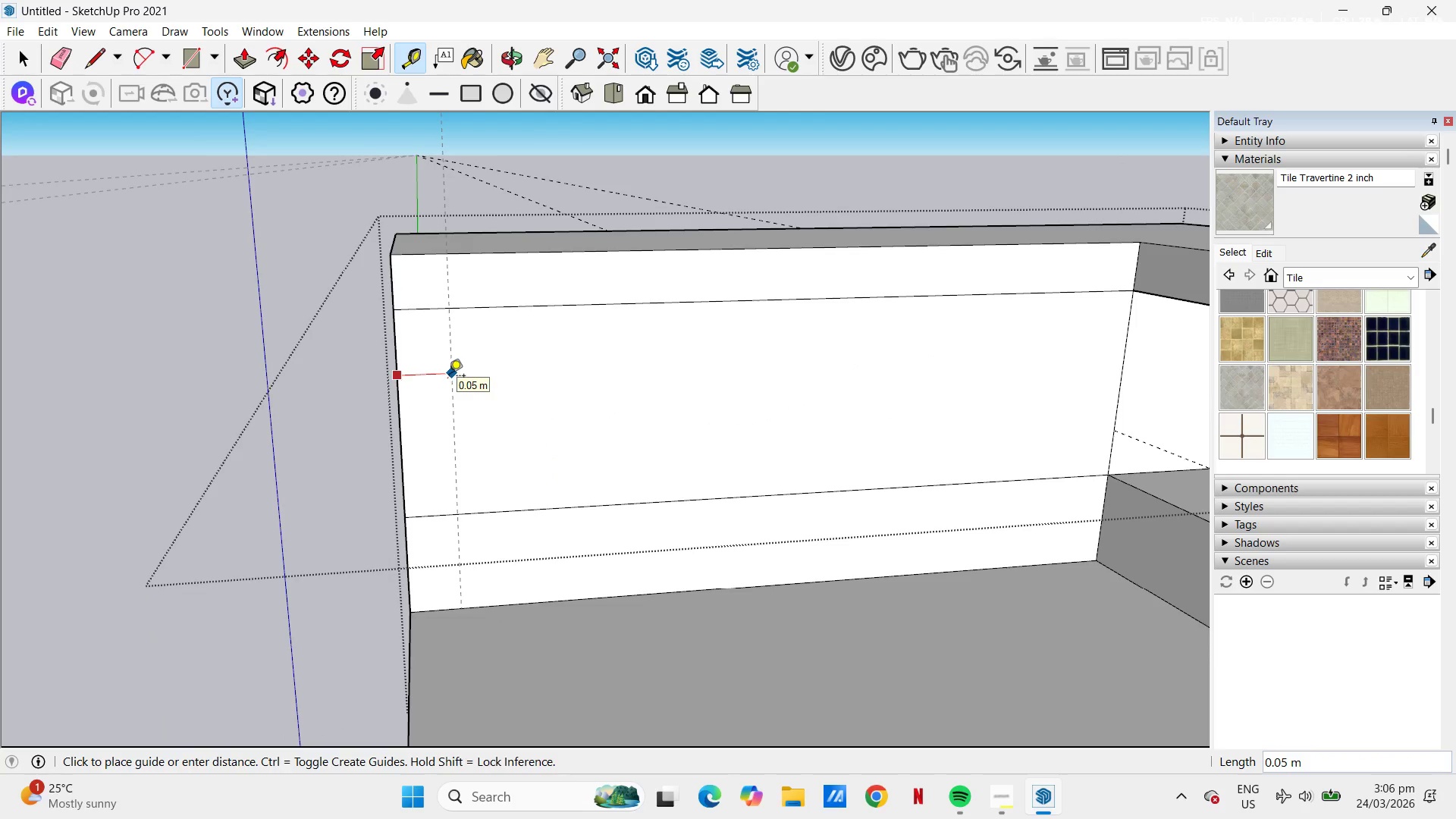 
key(NumpadDecimal)
 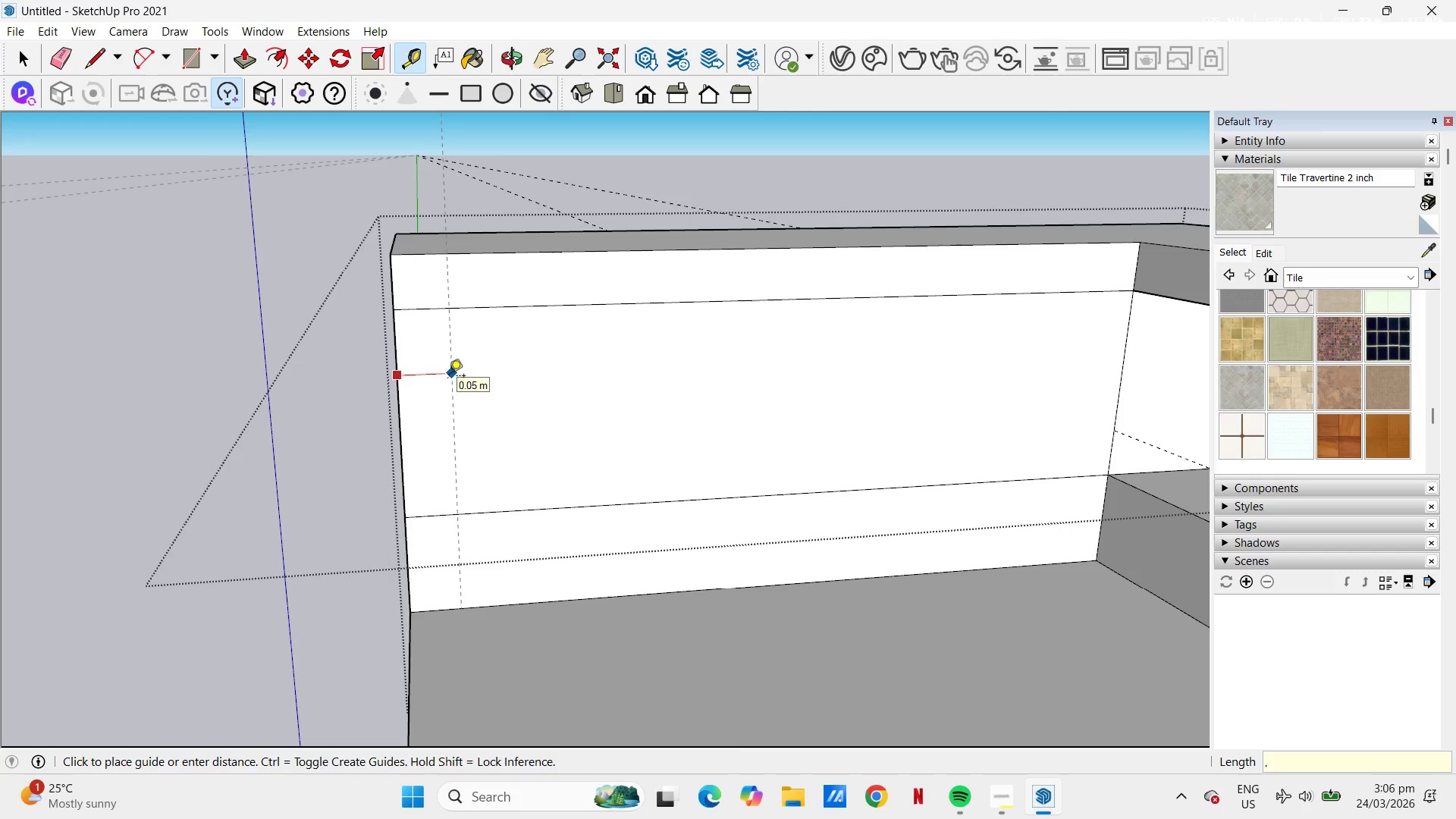 
key(Numpad1)
 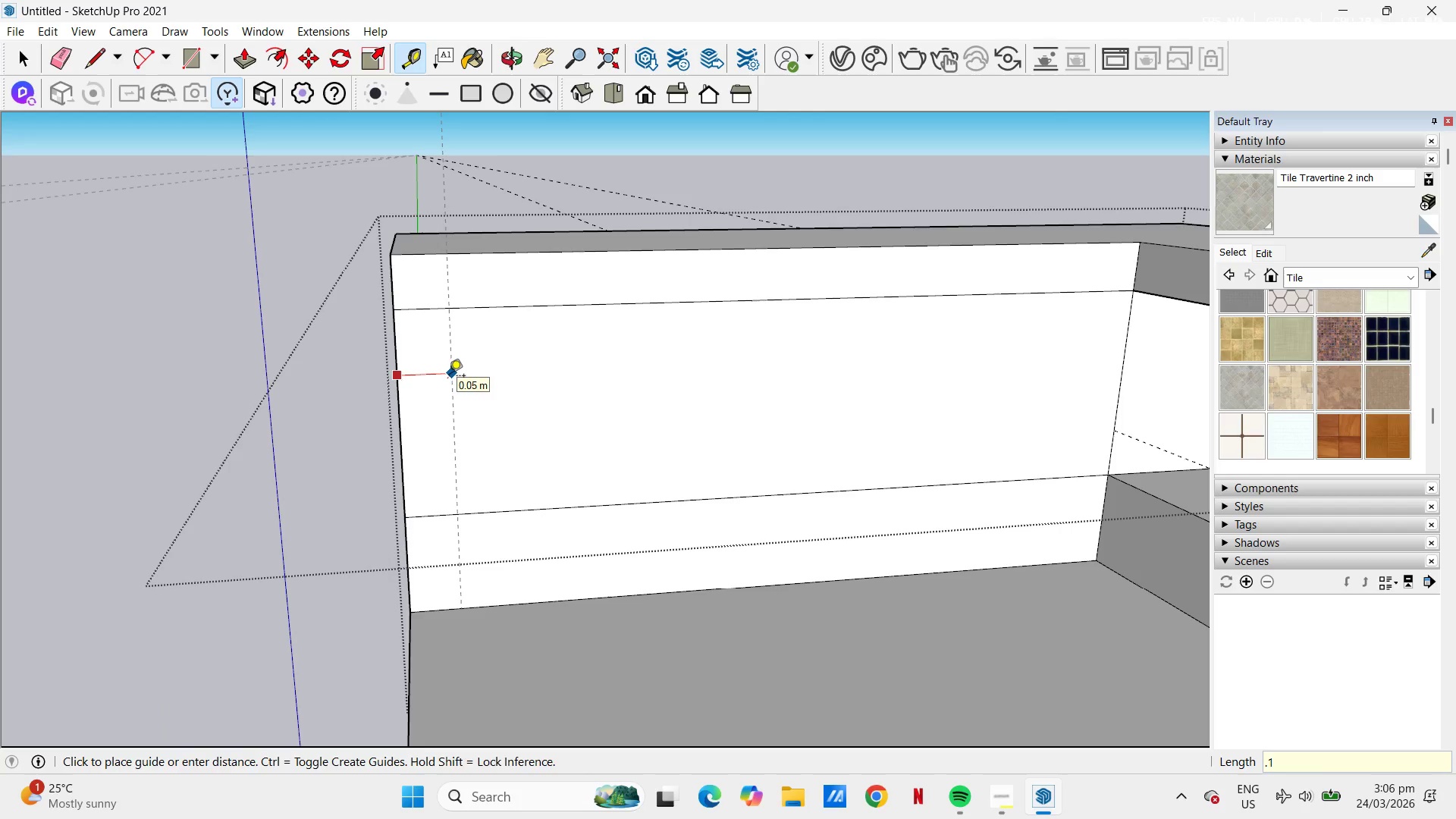 
key(NumpadEnter)
 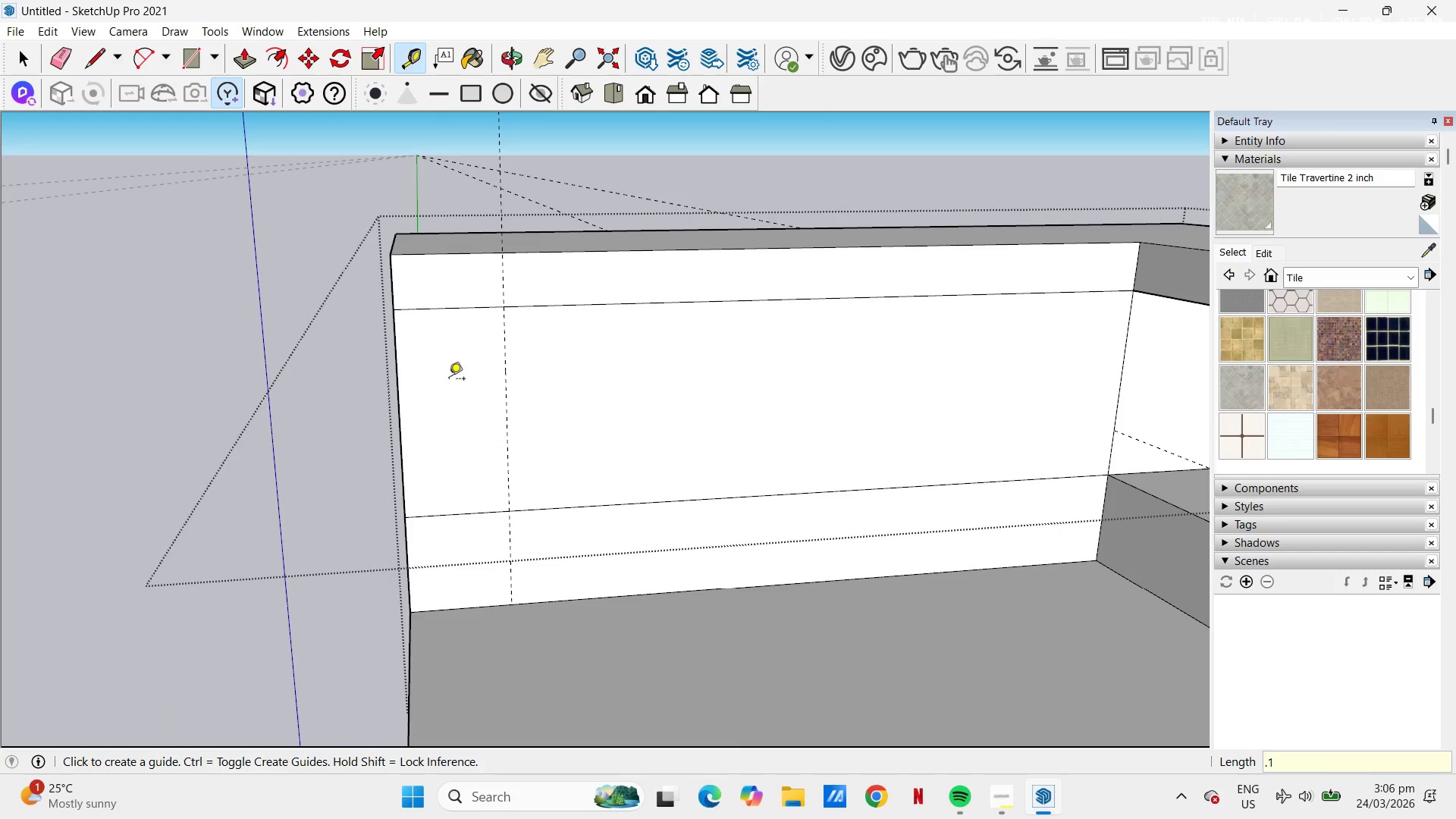 
scroll: coordinate [447, 380], scroll_direction: down, amount: 6.0
 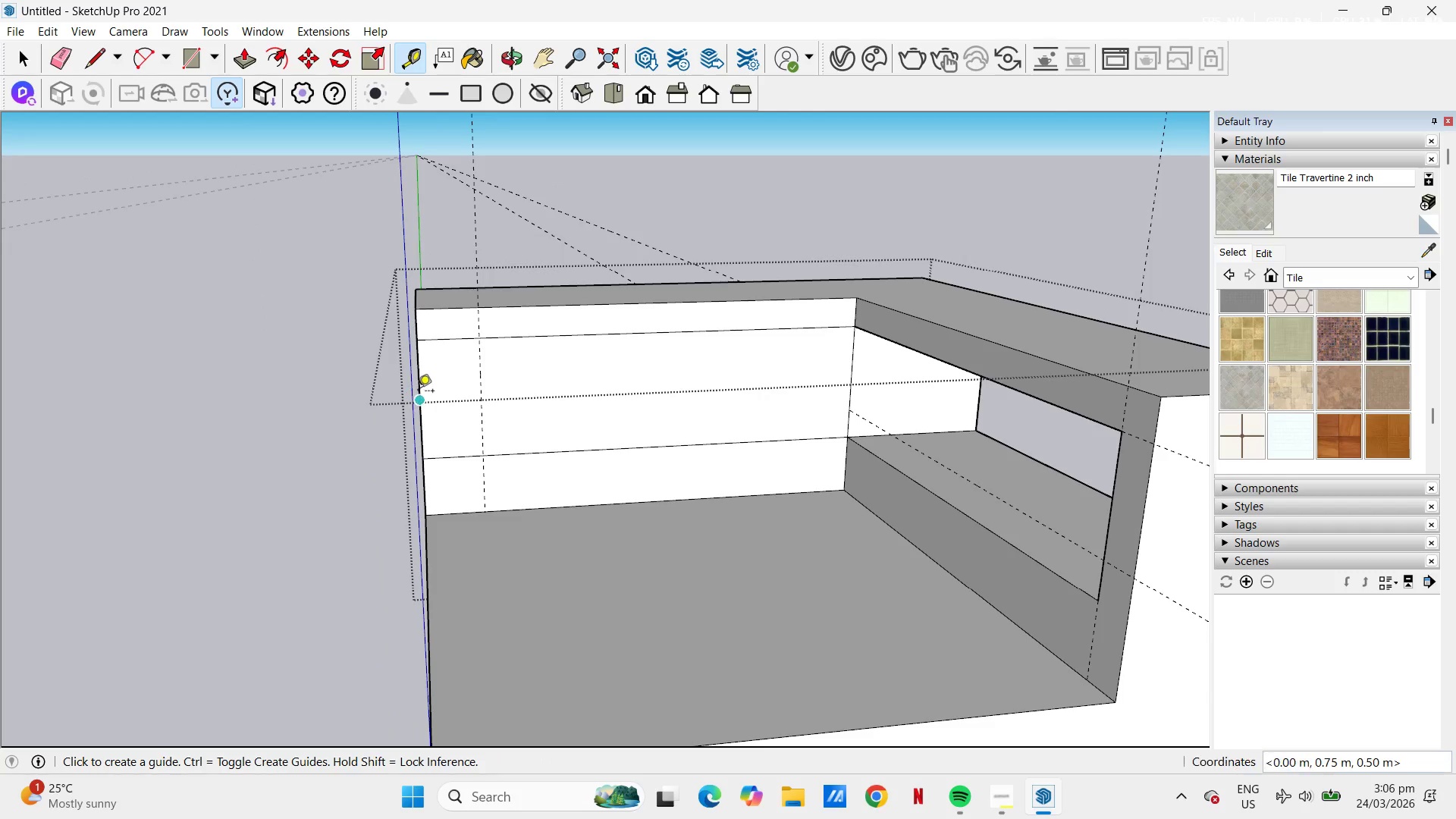 
key(Control+Z)
 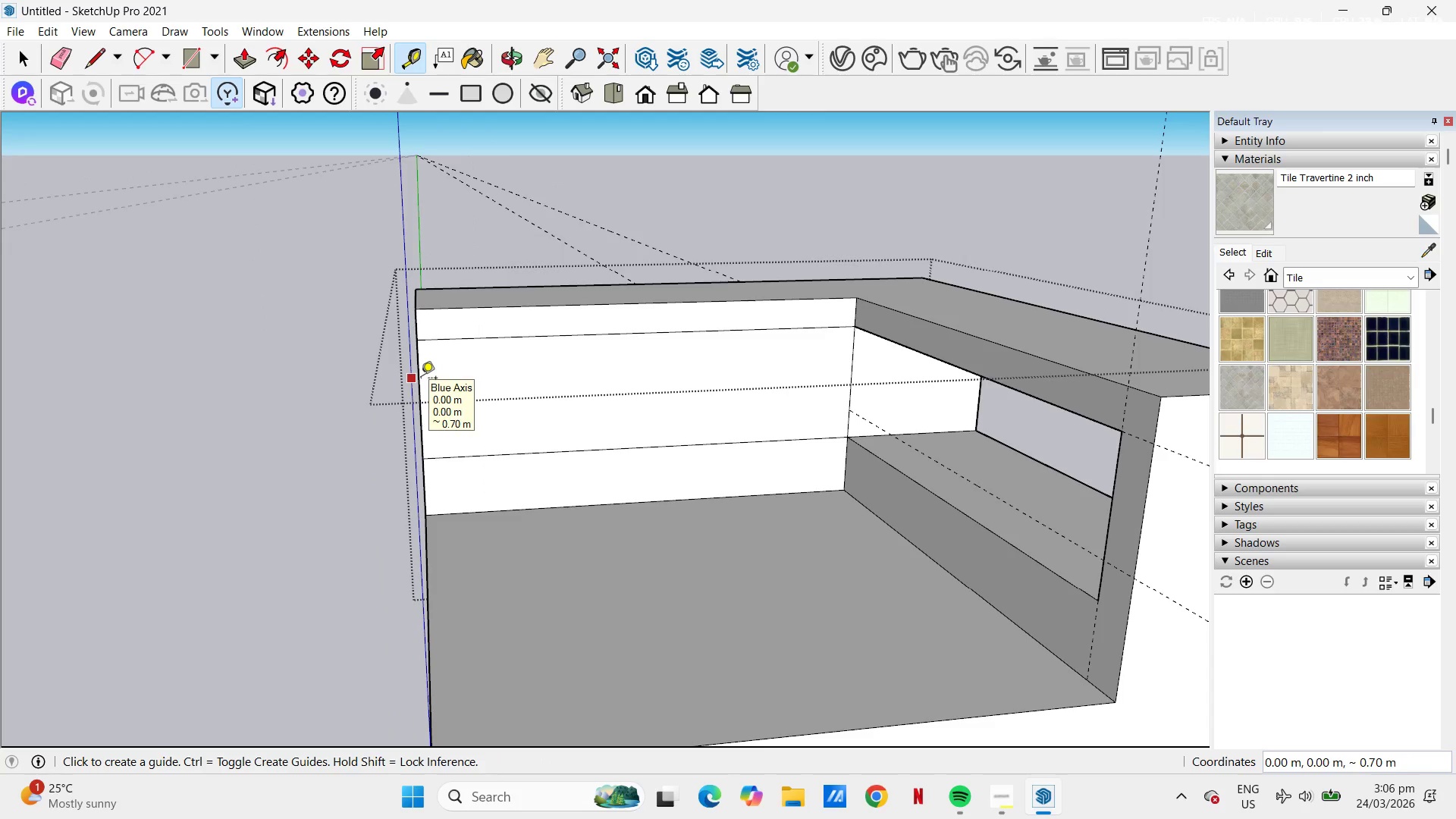 
scroll: coordinate [422, 384], scroll_direction: up, amount: 4.0
 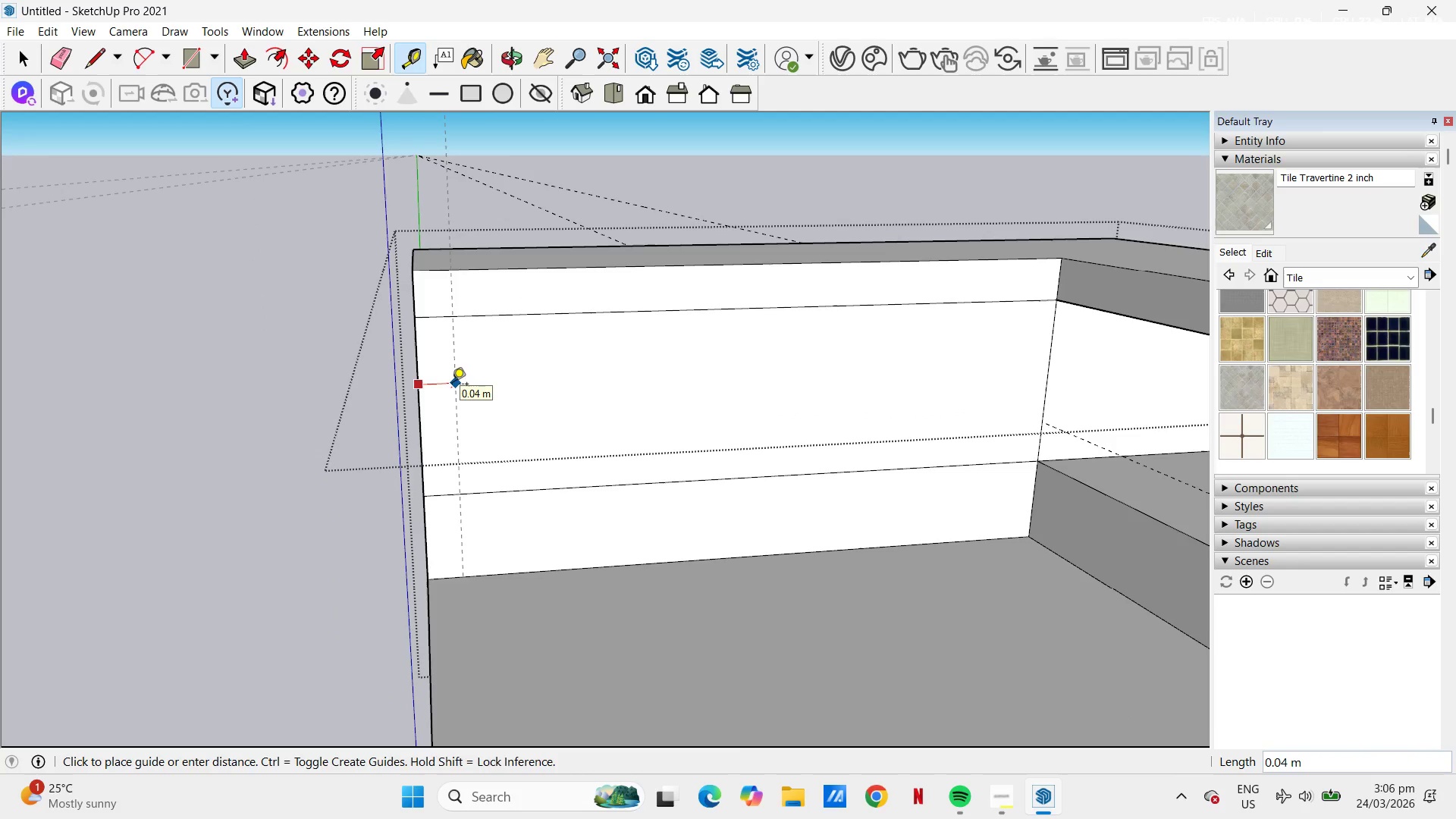 
key(NumpadDecimal)
 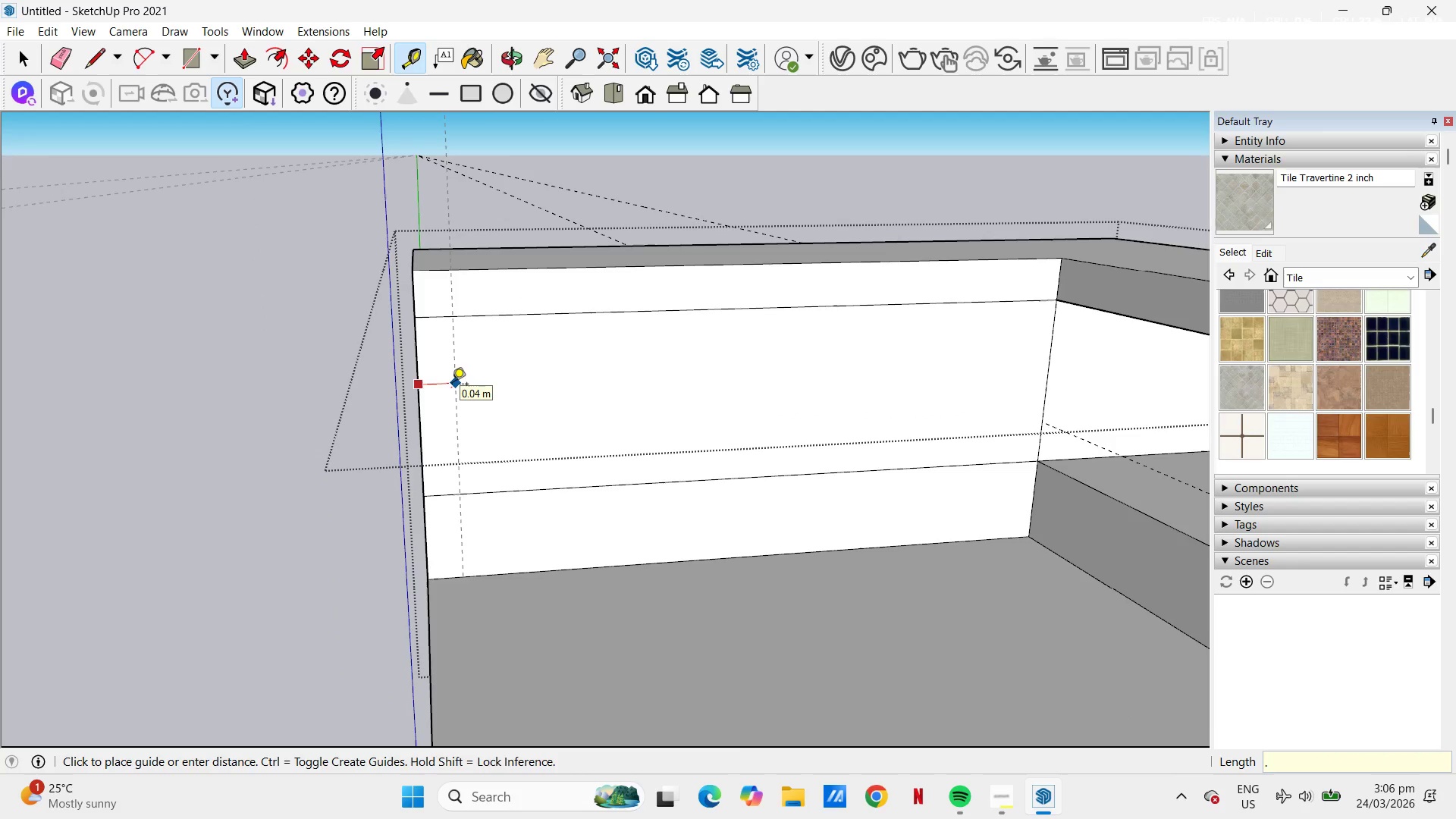 
key(Numpad0)
 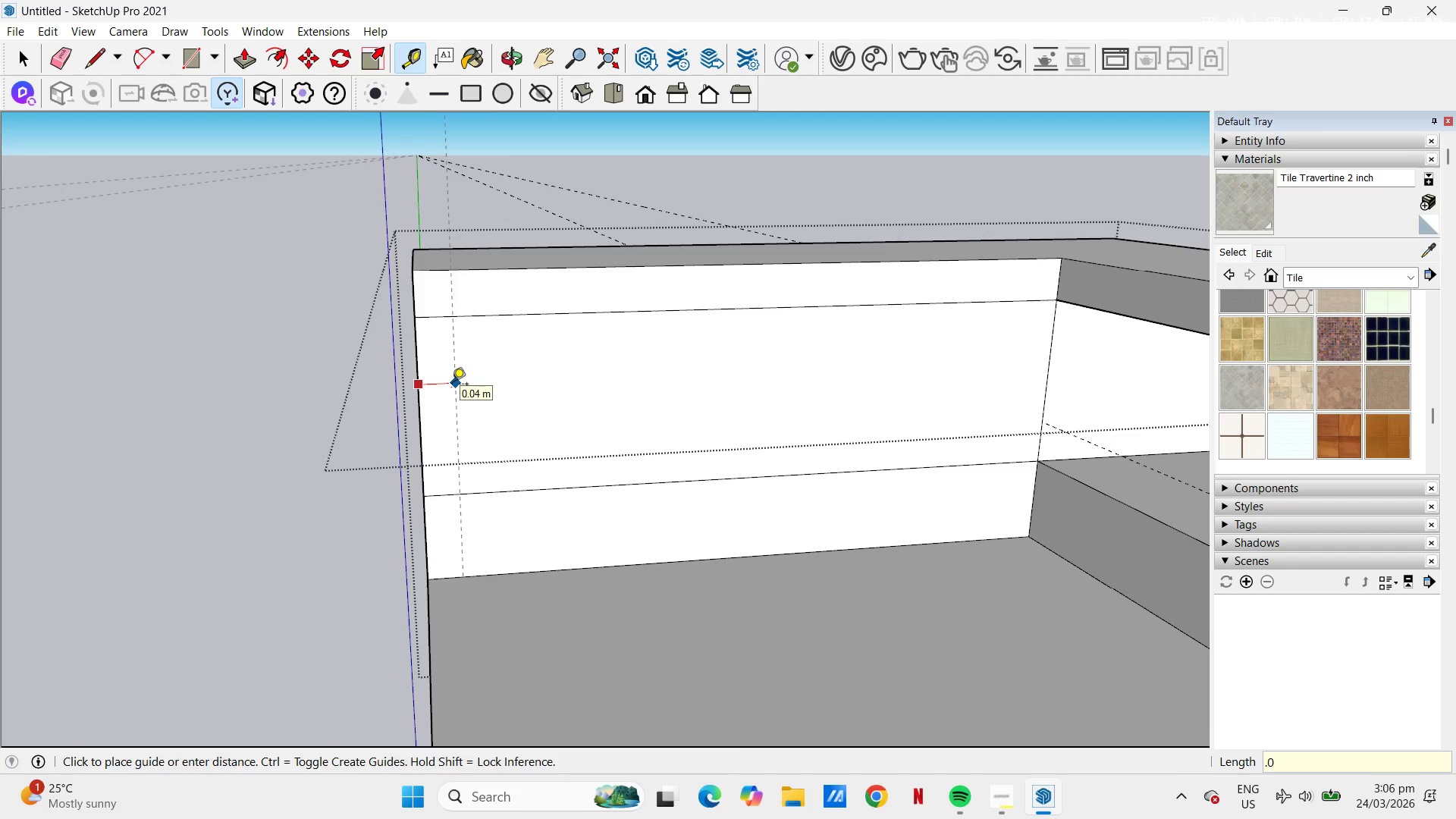 
key(Numpad5)
 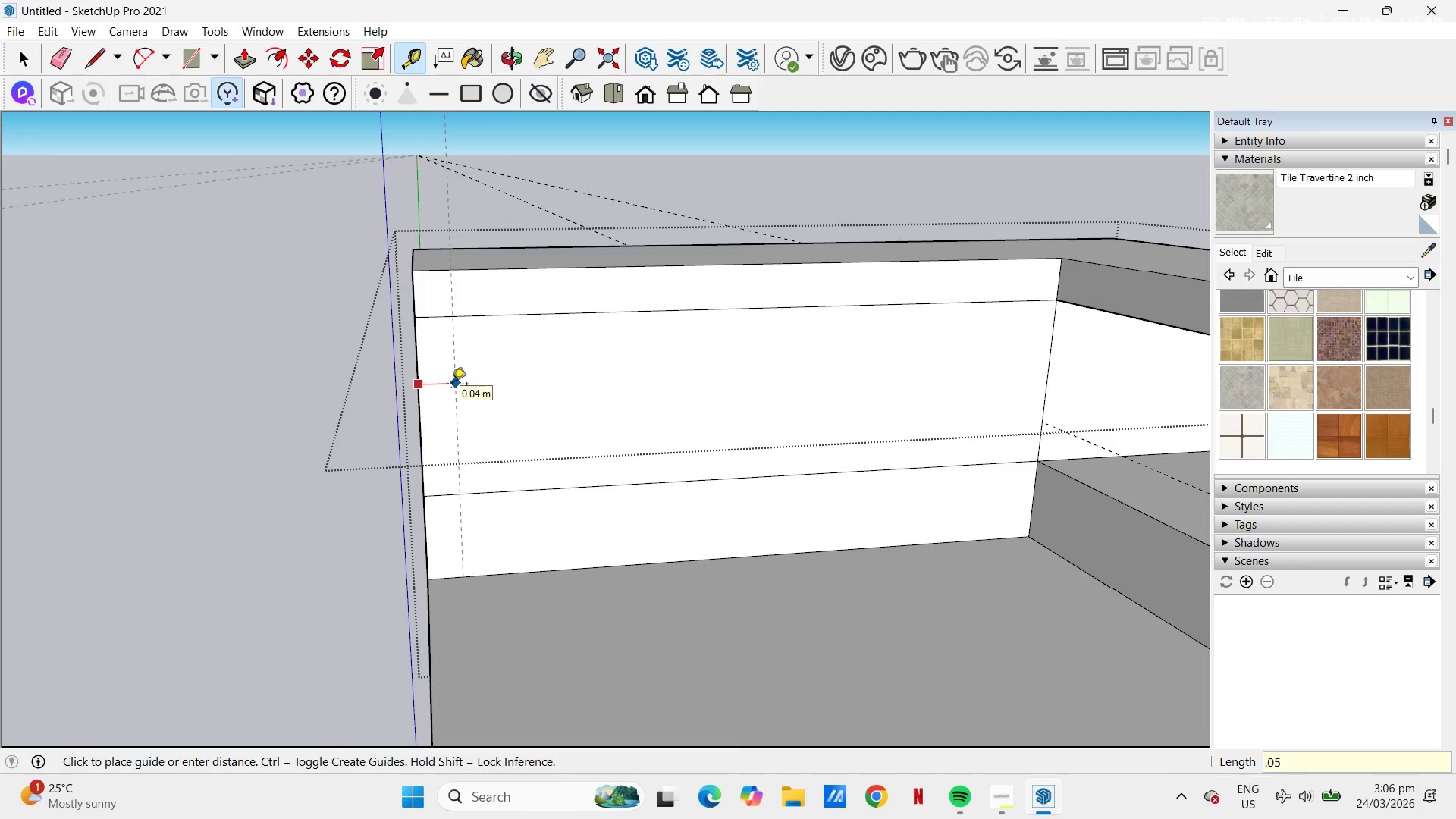 
key(NumpadEnter)
 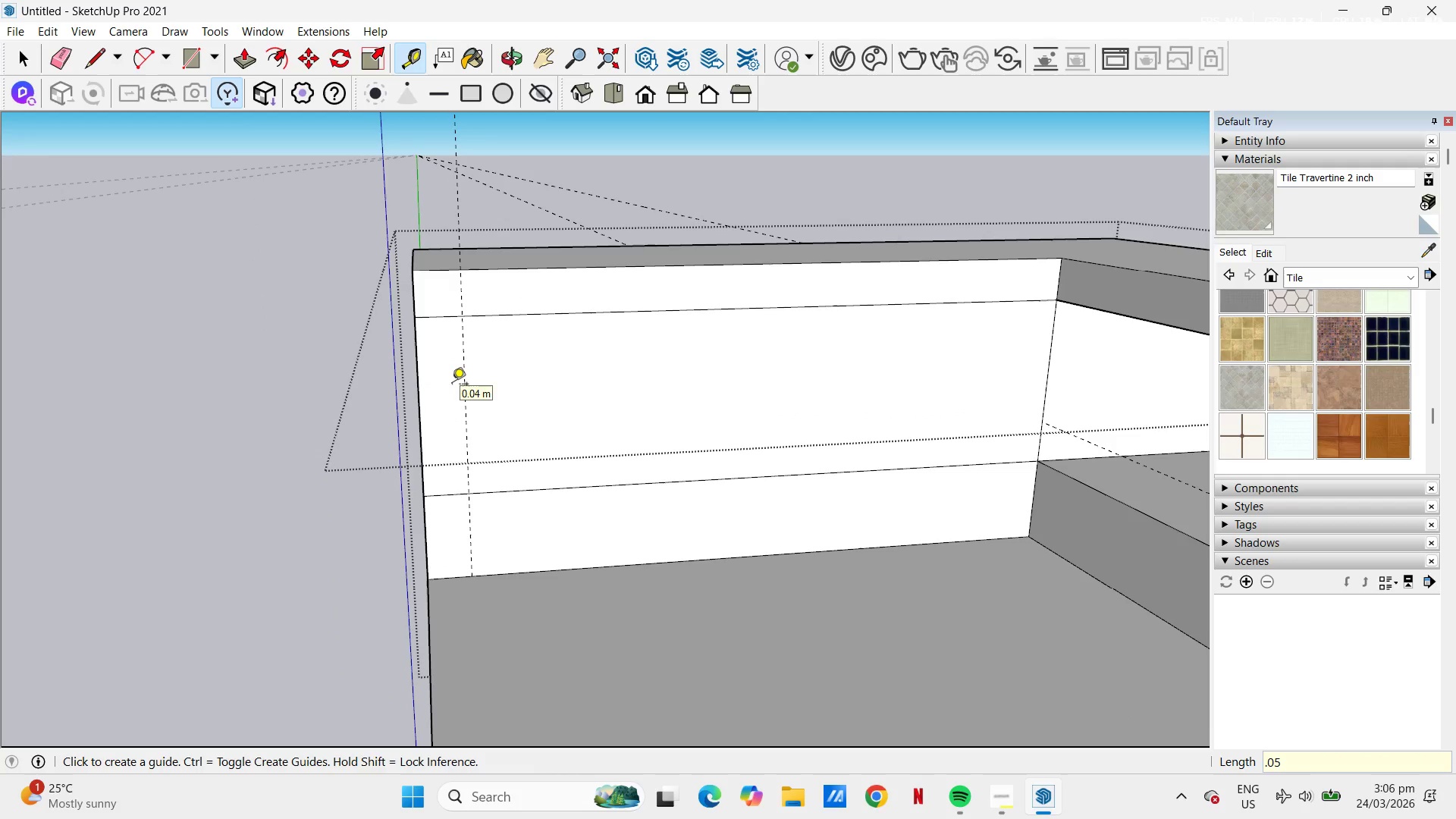 
key(L)
 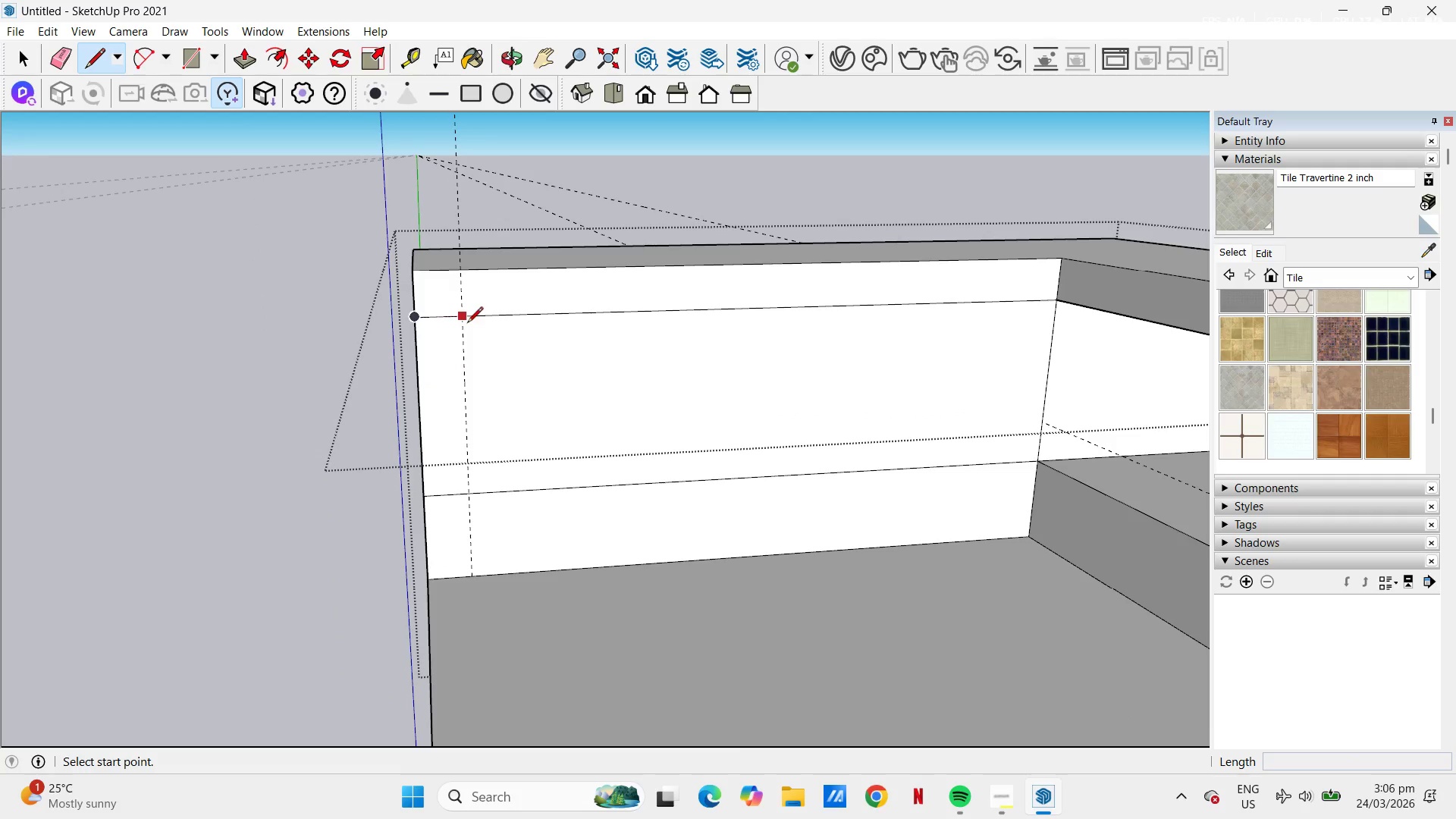 
left_click_drag(start_coordinate=[467, 322], to_coordinate=[463, 327])
 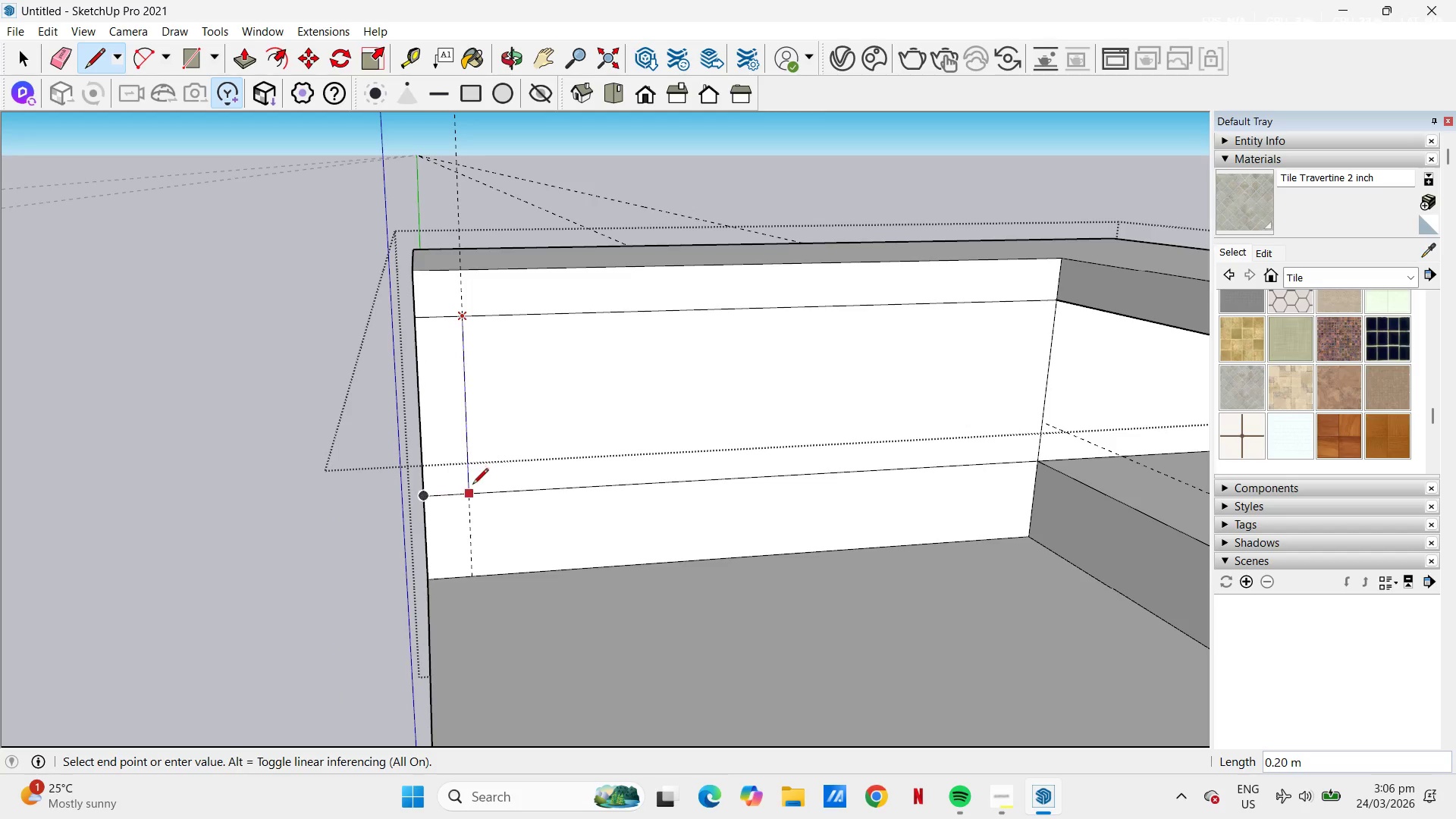 
left_click([472, 491])
 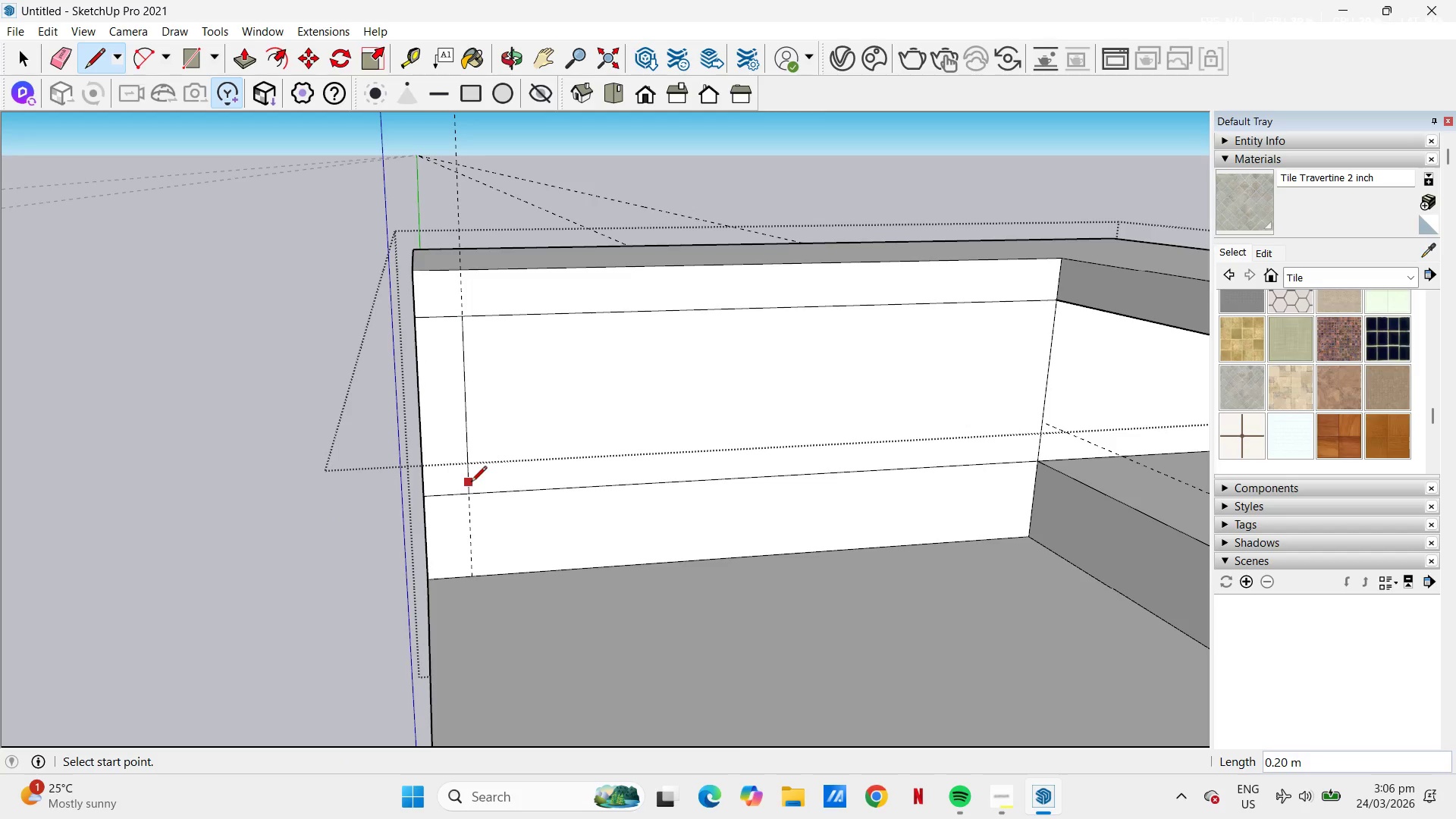 
key(P)
 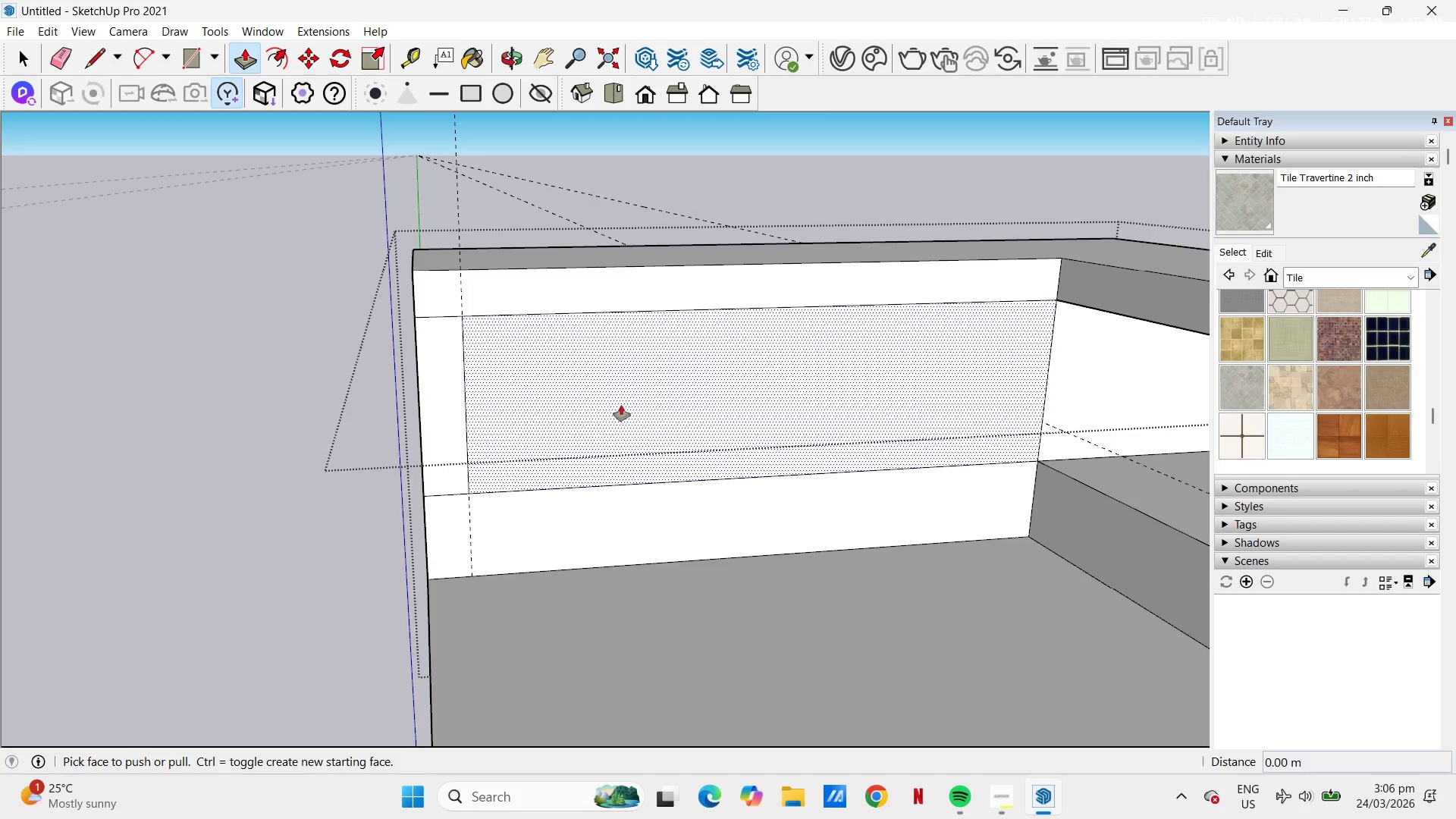 
left_click([621, 405])
 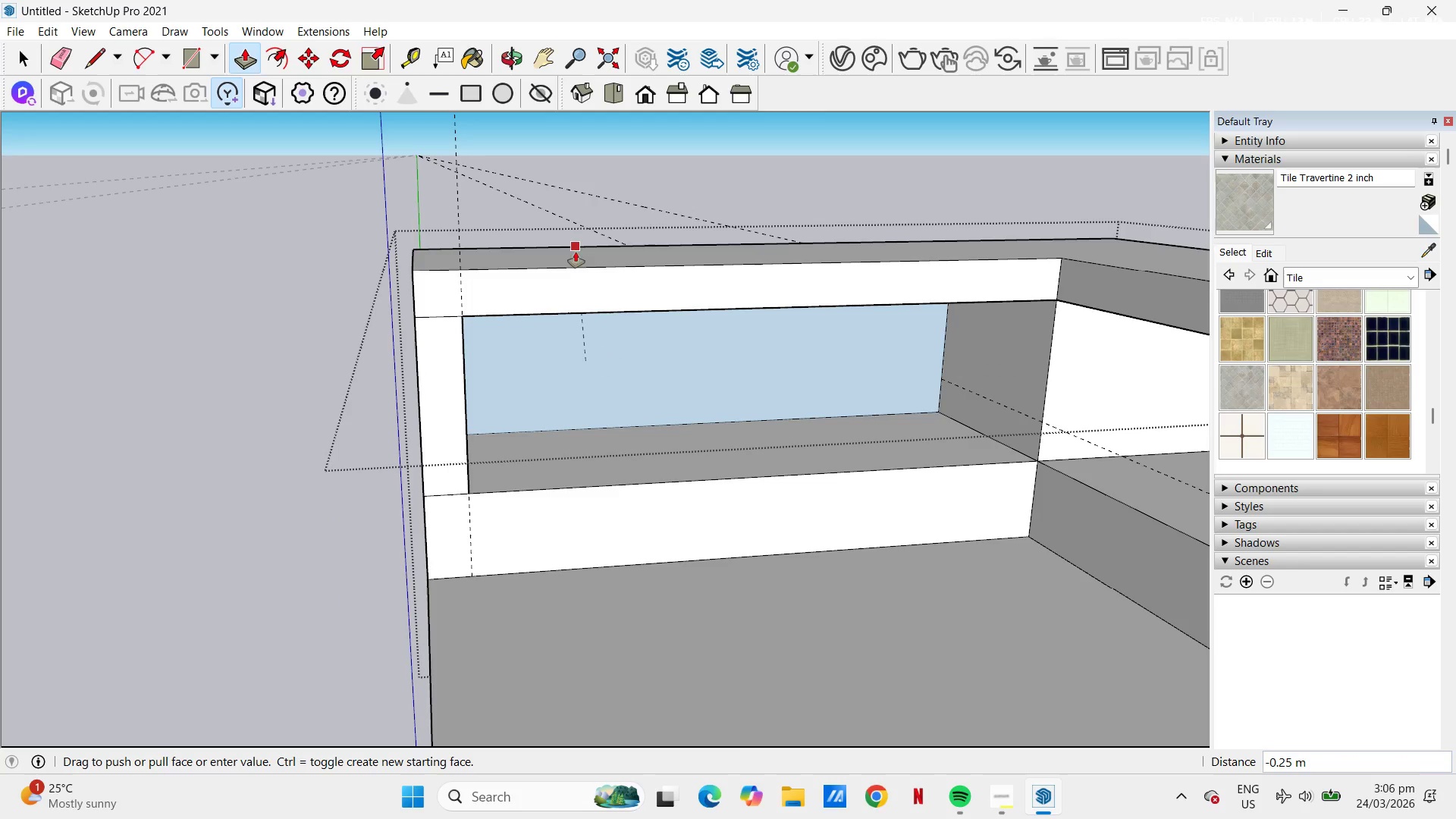 
left_click([574, 243])
 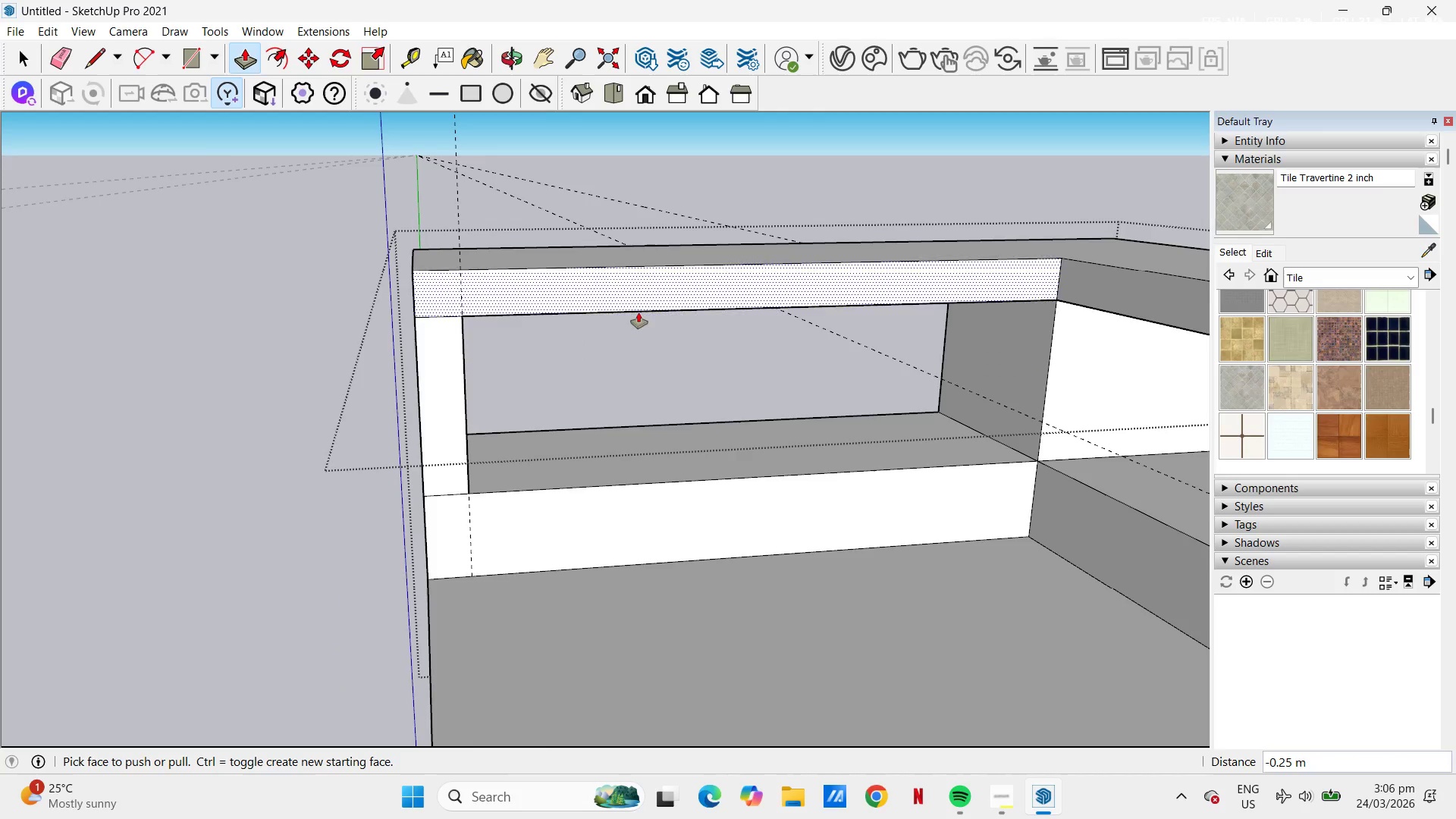 
scroll: coordinate [691, 356], scroll_direction: down, amount: 11.0
 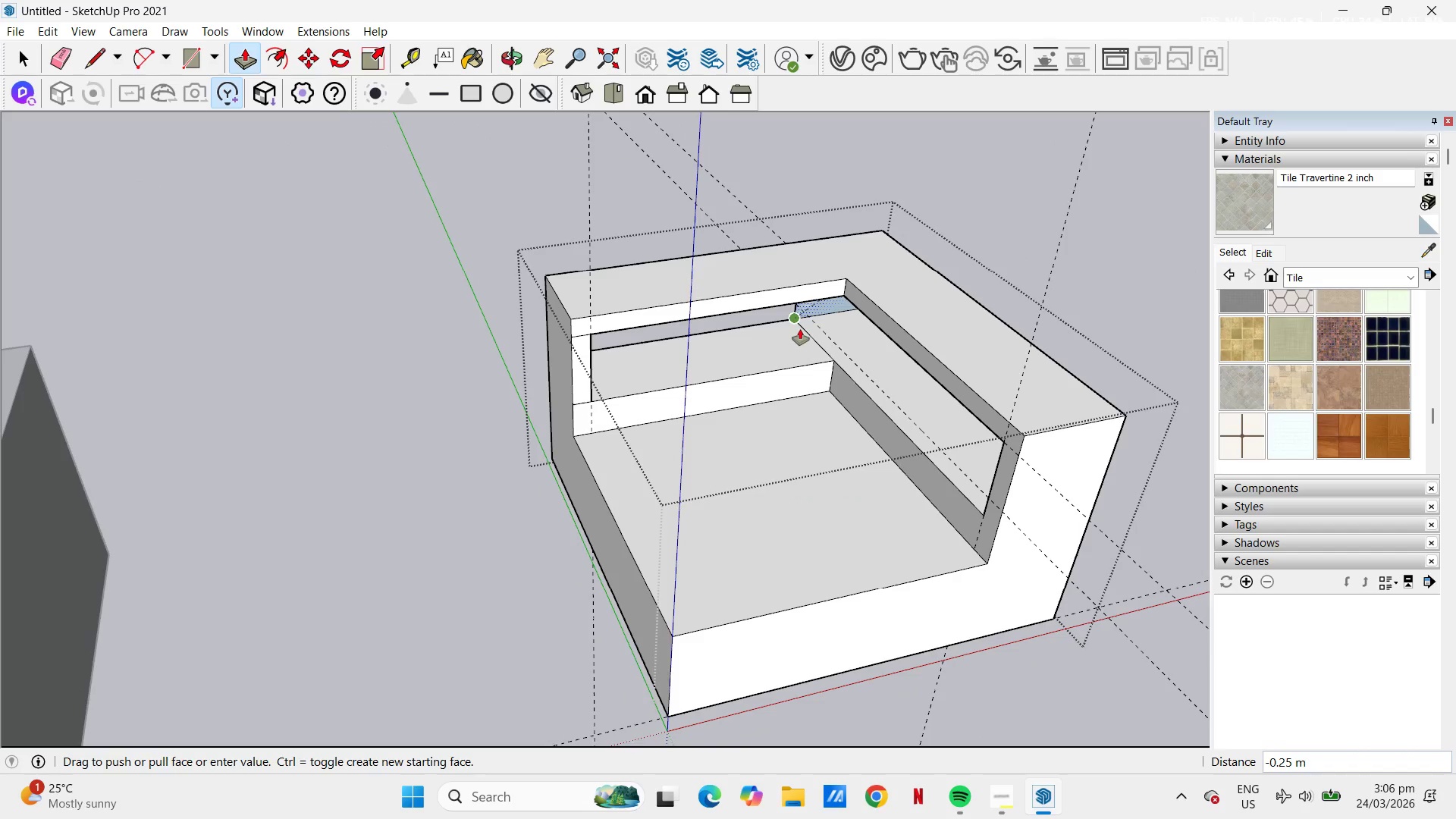 
left_click([795, 322])
 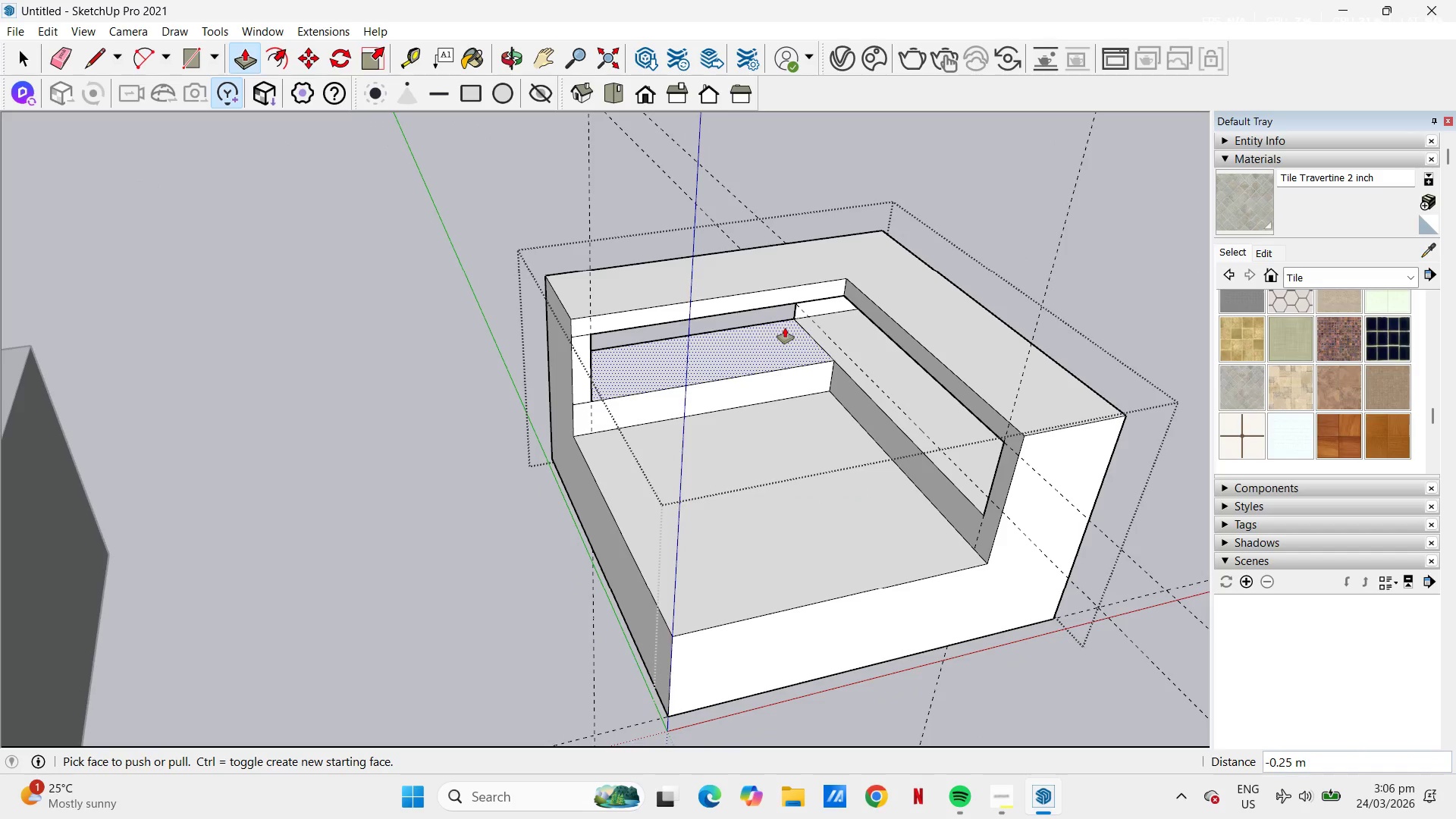 
scroll: coordinate [799, 351], scroll_direction: up, amount: 5.0
 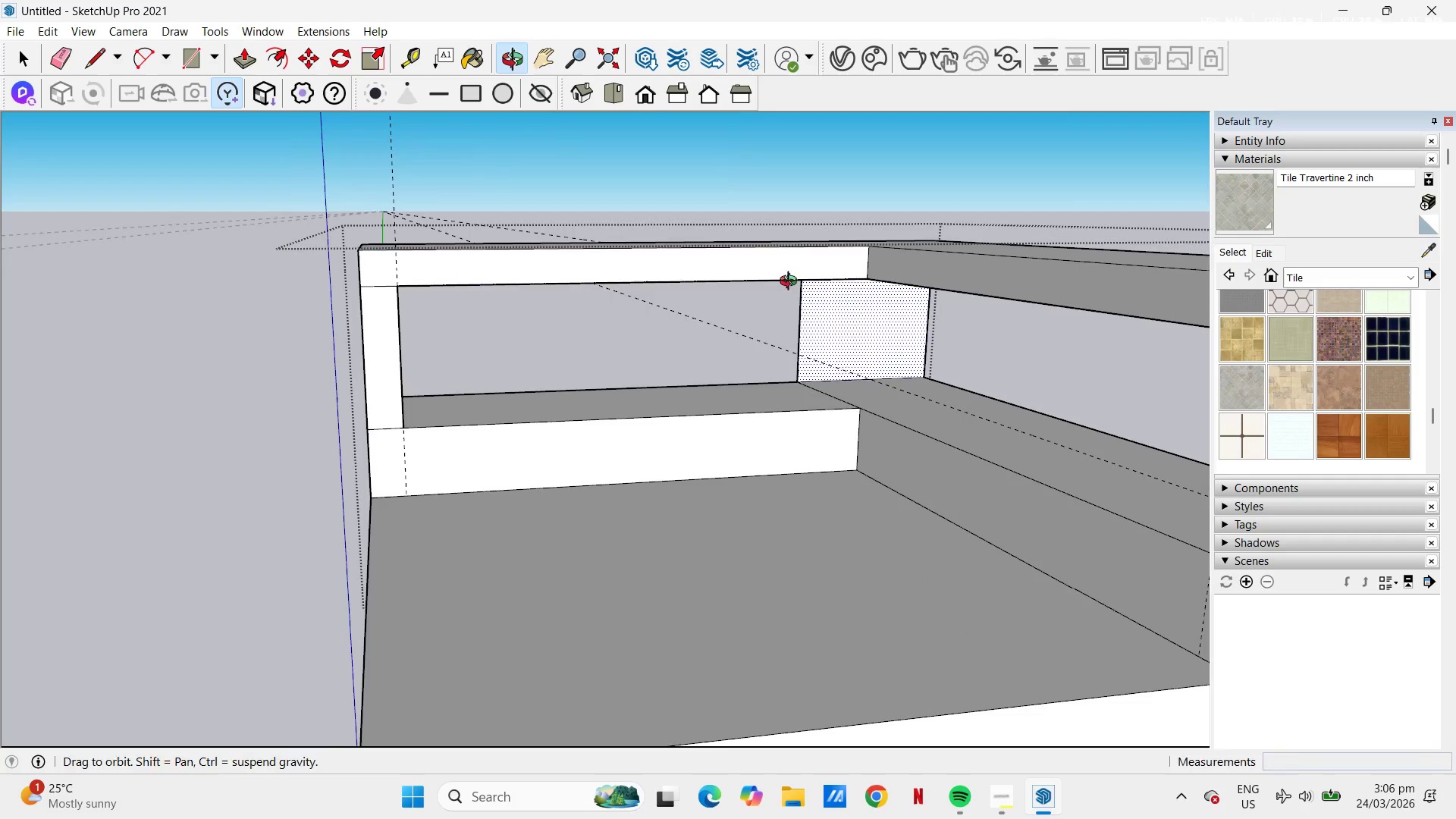 
left_click_drag(start_coordinate=[799, 332], to_coordinate=[803, 332])
 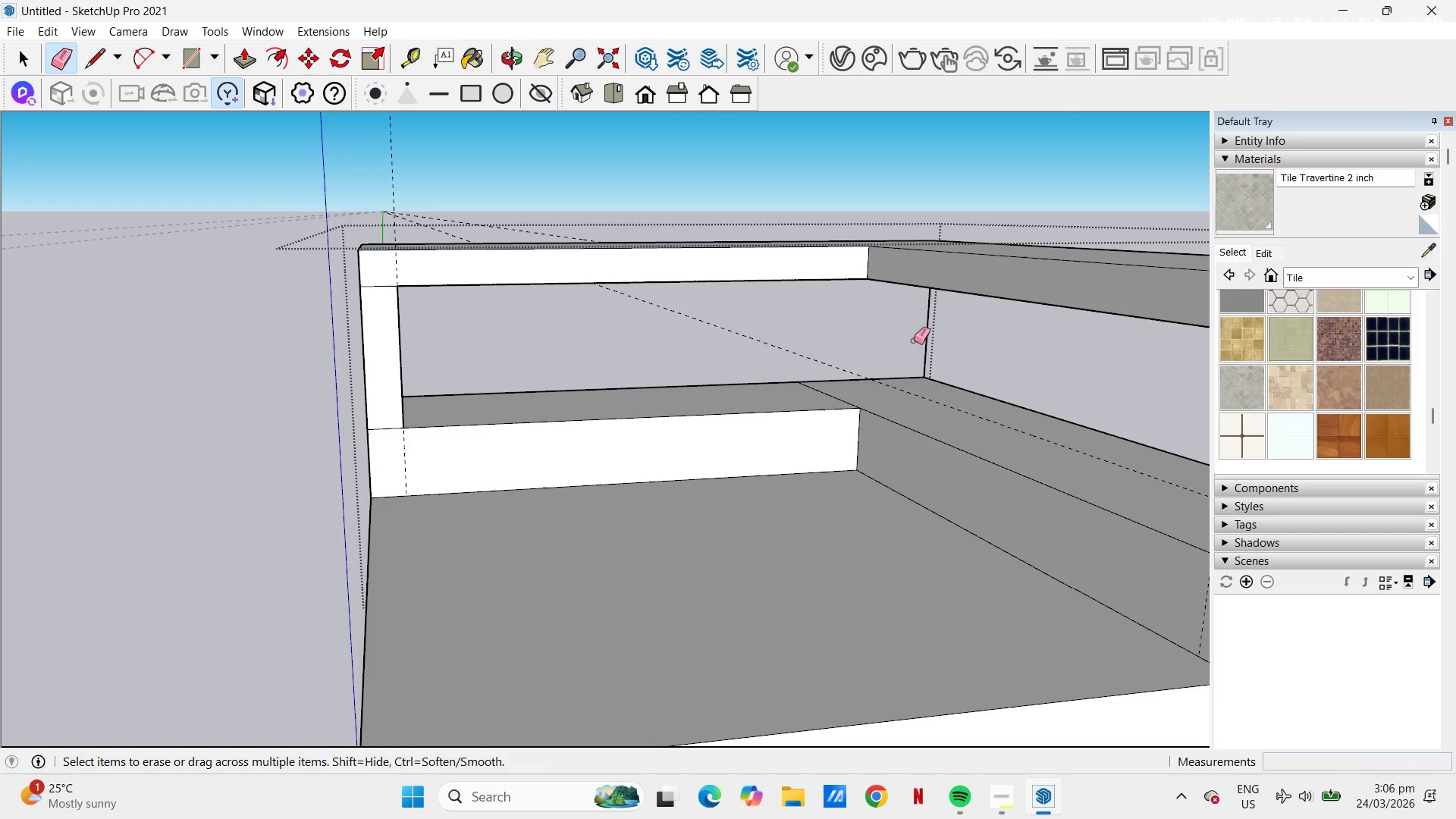 
left_click_drag(start_coordinate=[940, 335], to_coordinate=[907, 328])
 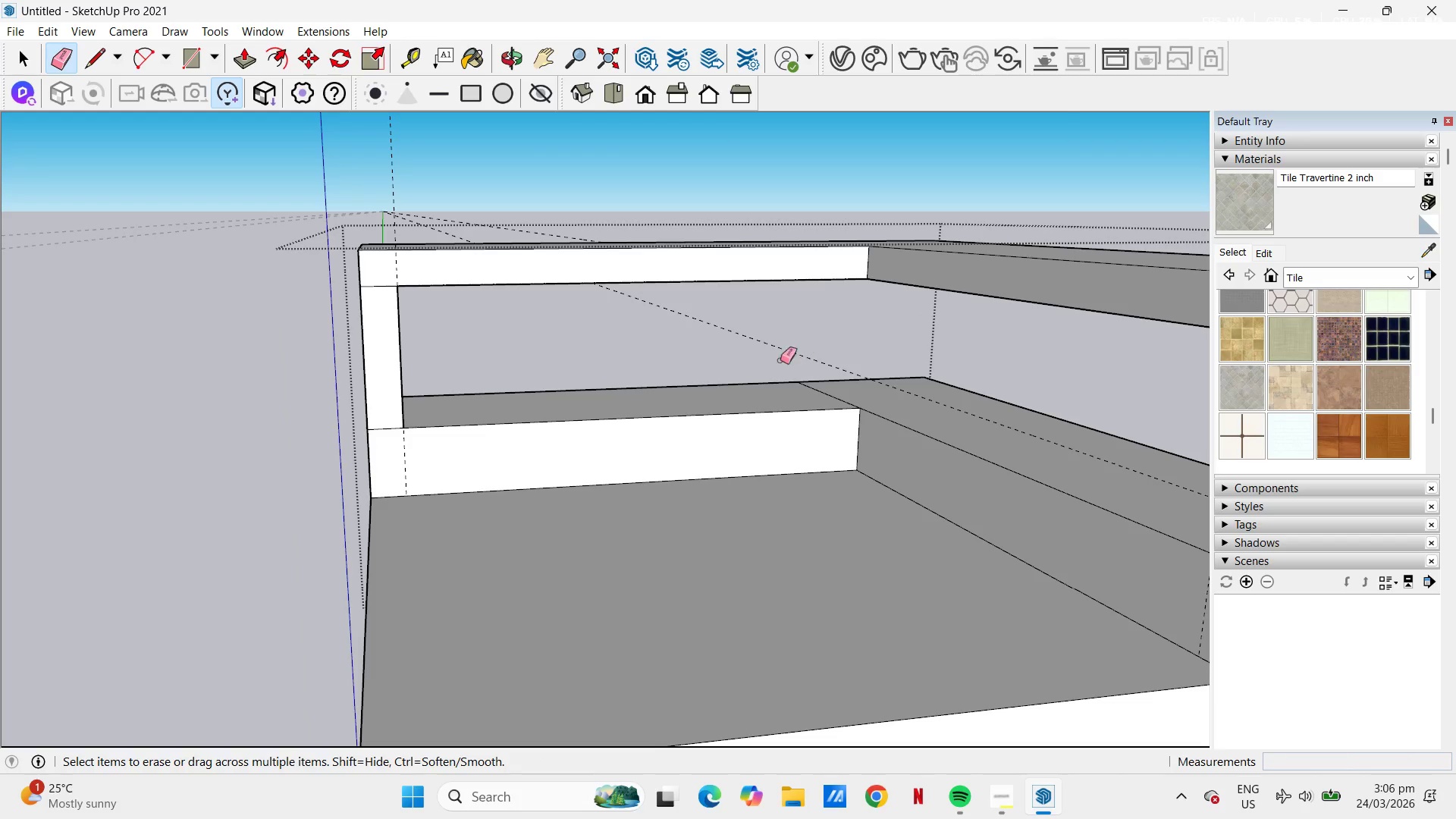 
left_click_drag(start_coordinate=[767, 356], to_coordinate=[794, 328])
 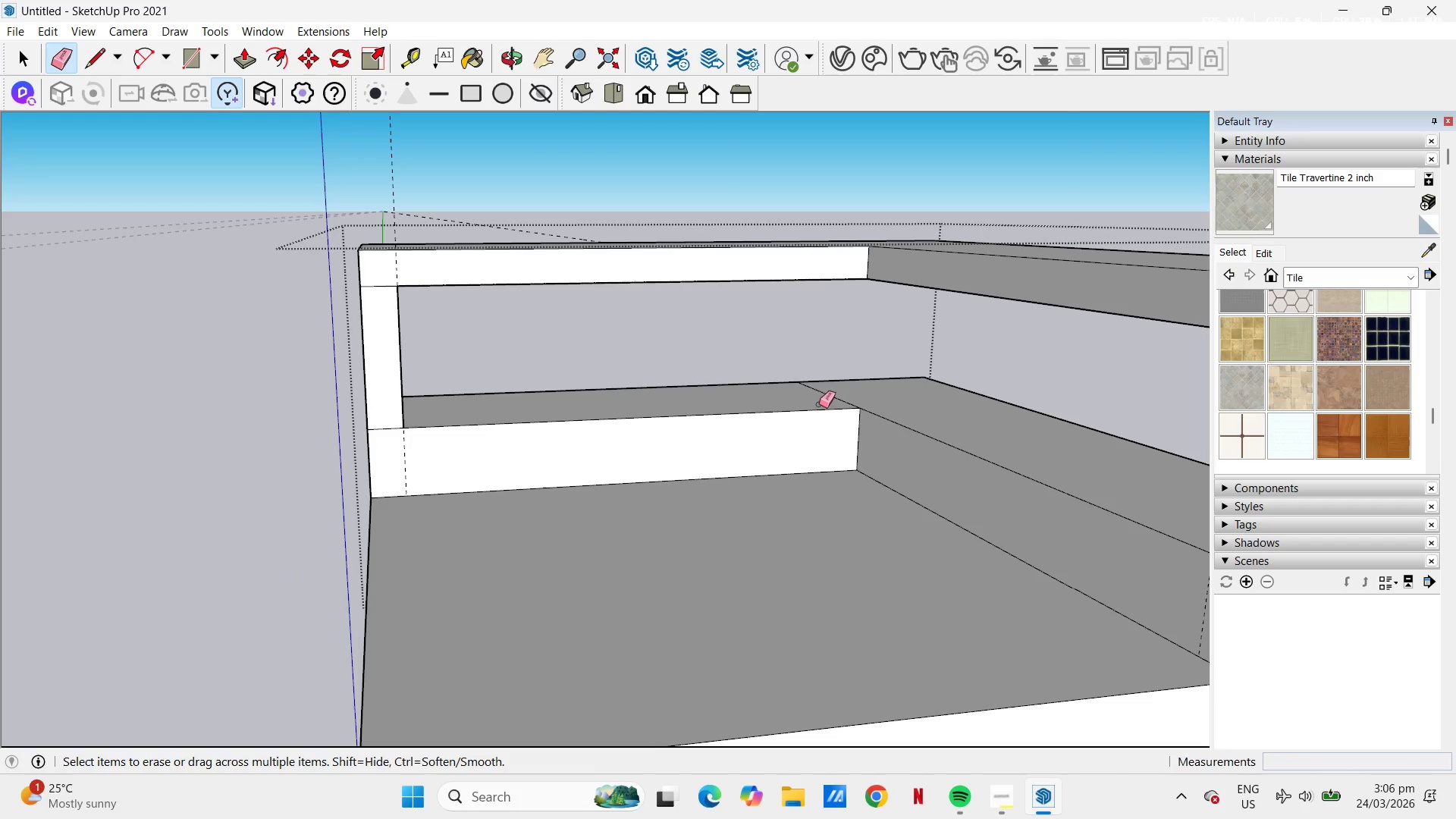 
left_click_drag(start_coordinate=[830, 397], to_coordinate=[846, 394])
 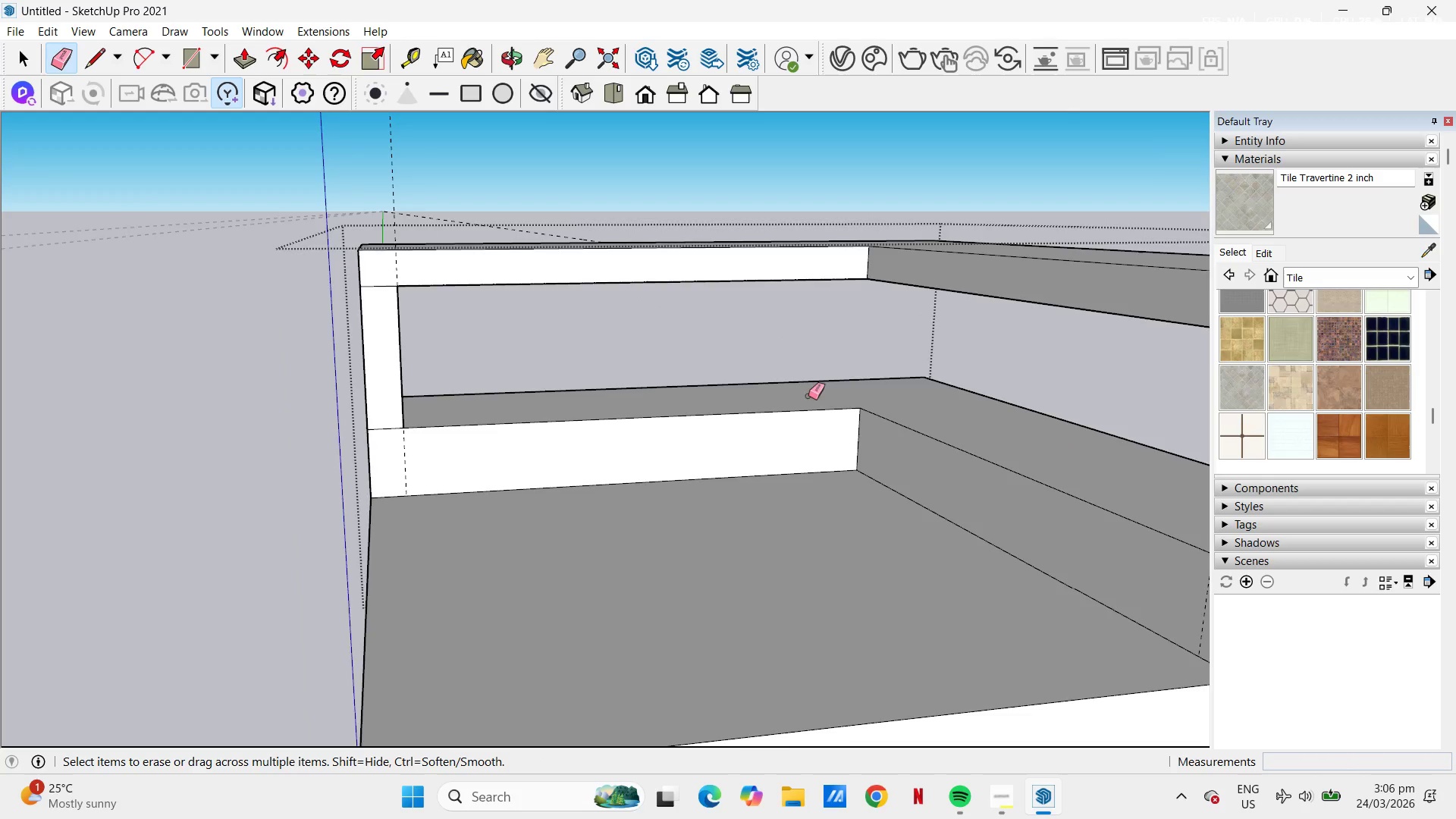 
key(Space)
 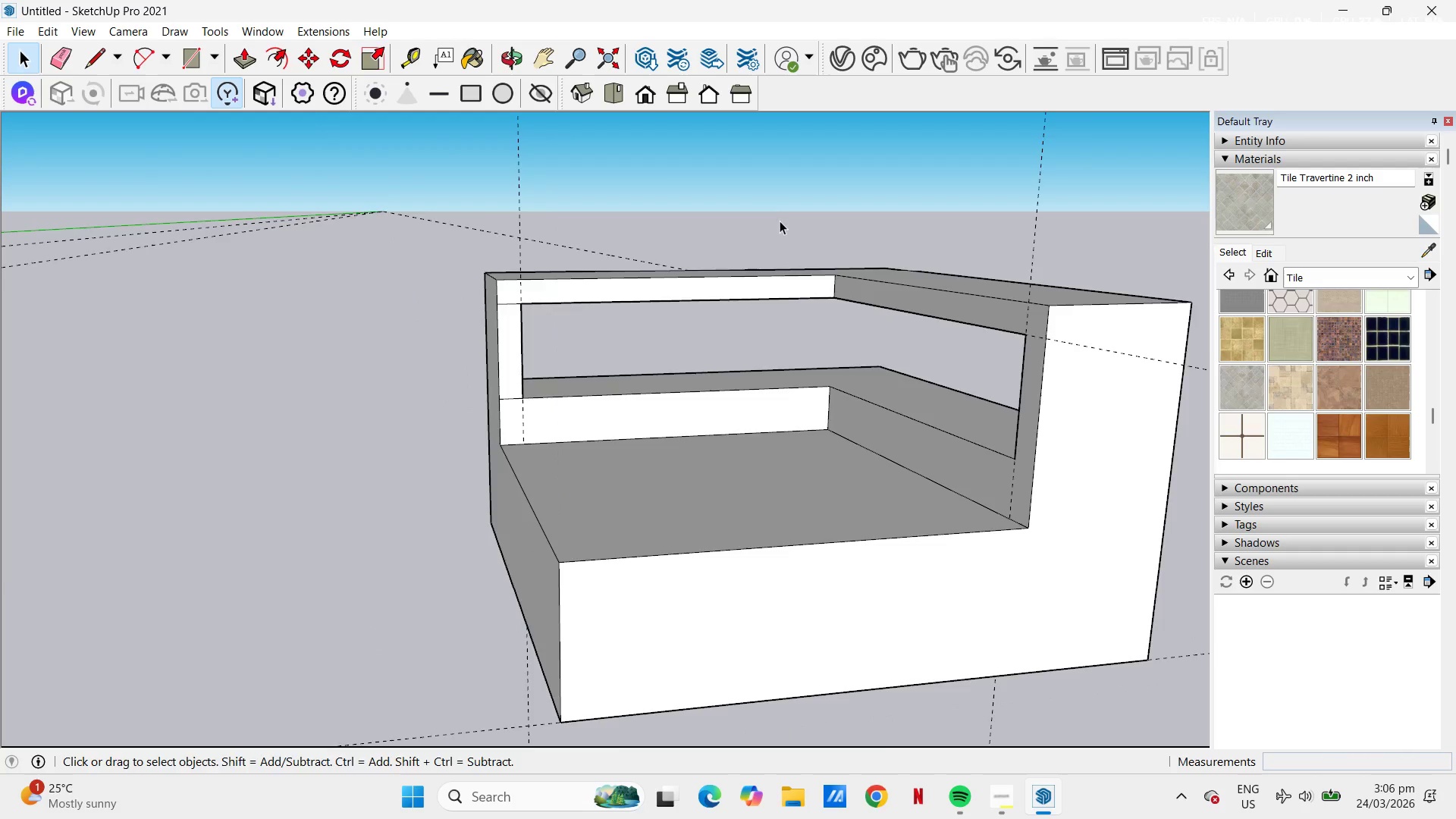 
scroll: coordinate [519, 285], scroll_direction: down, amount: 11.0
 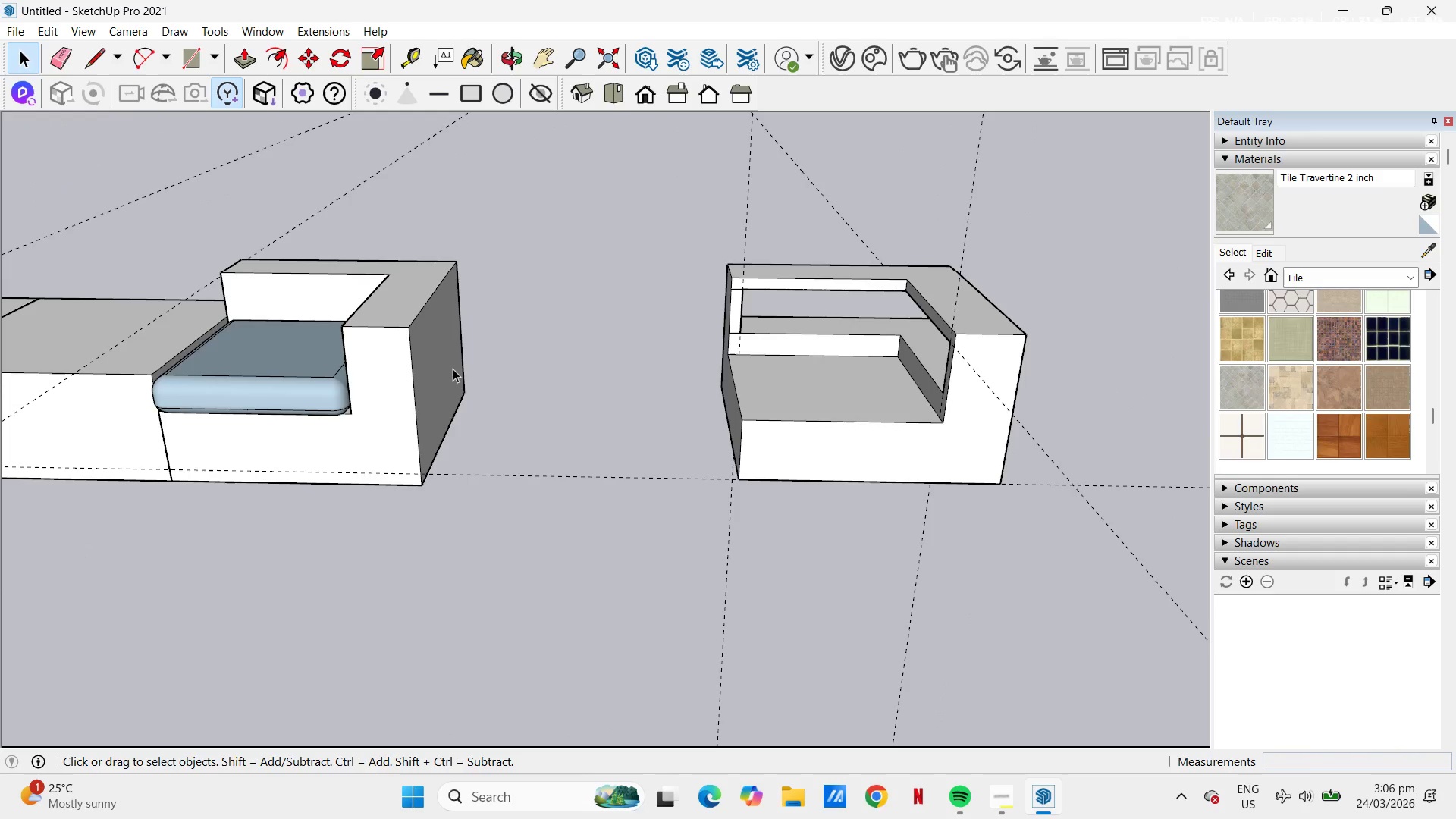 
key(Space)
 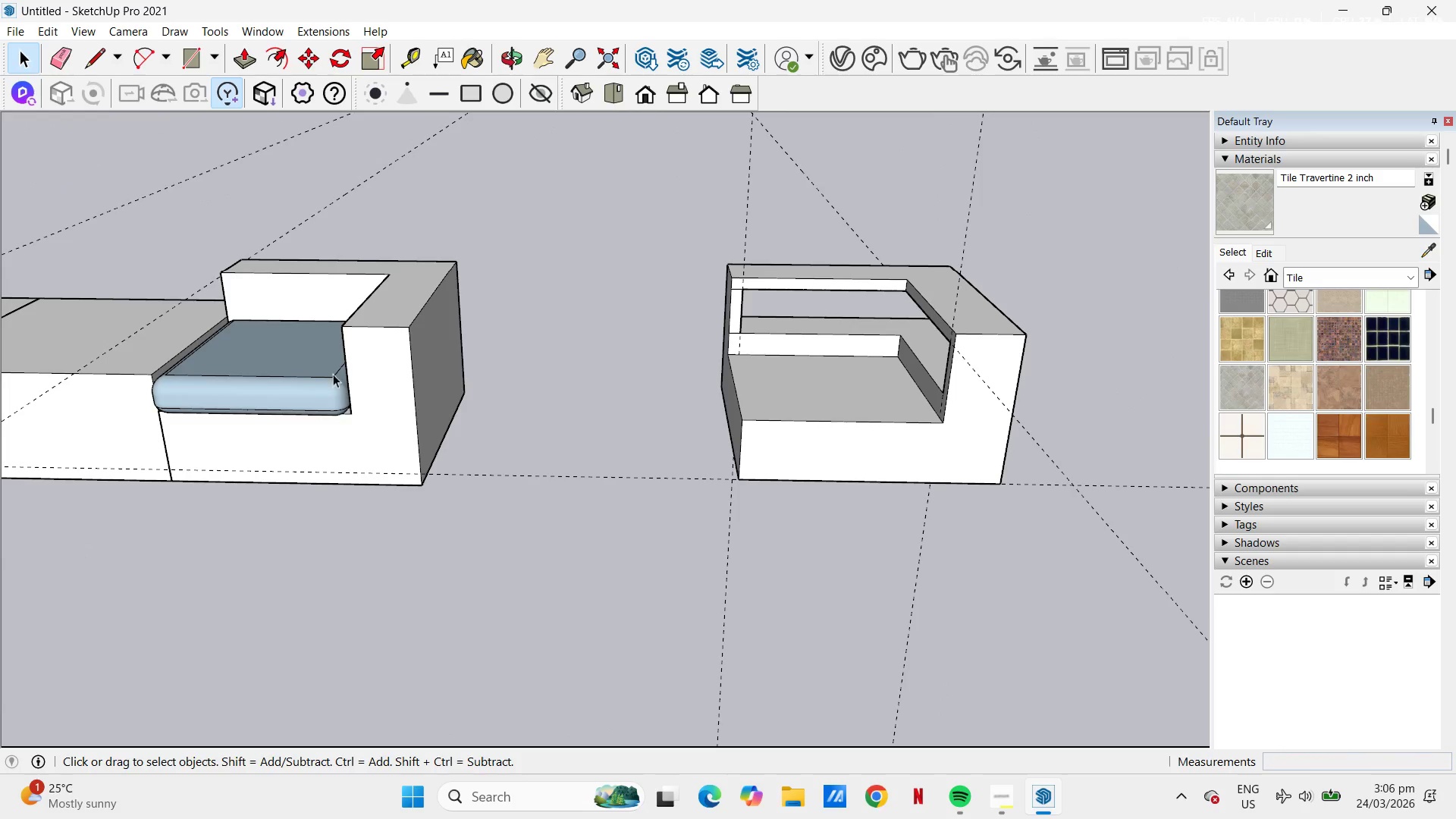 
left_click([306, 382])
 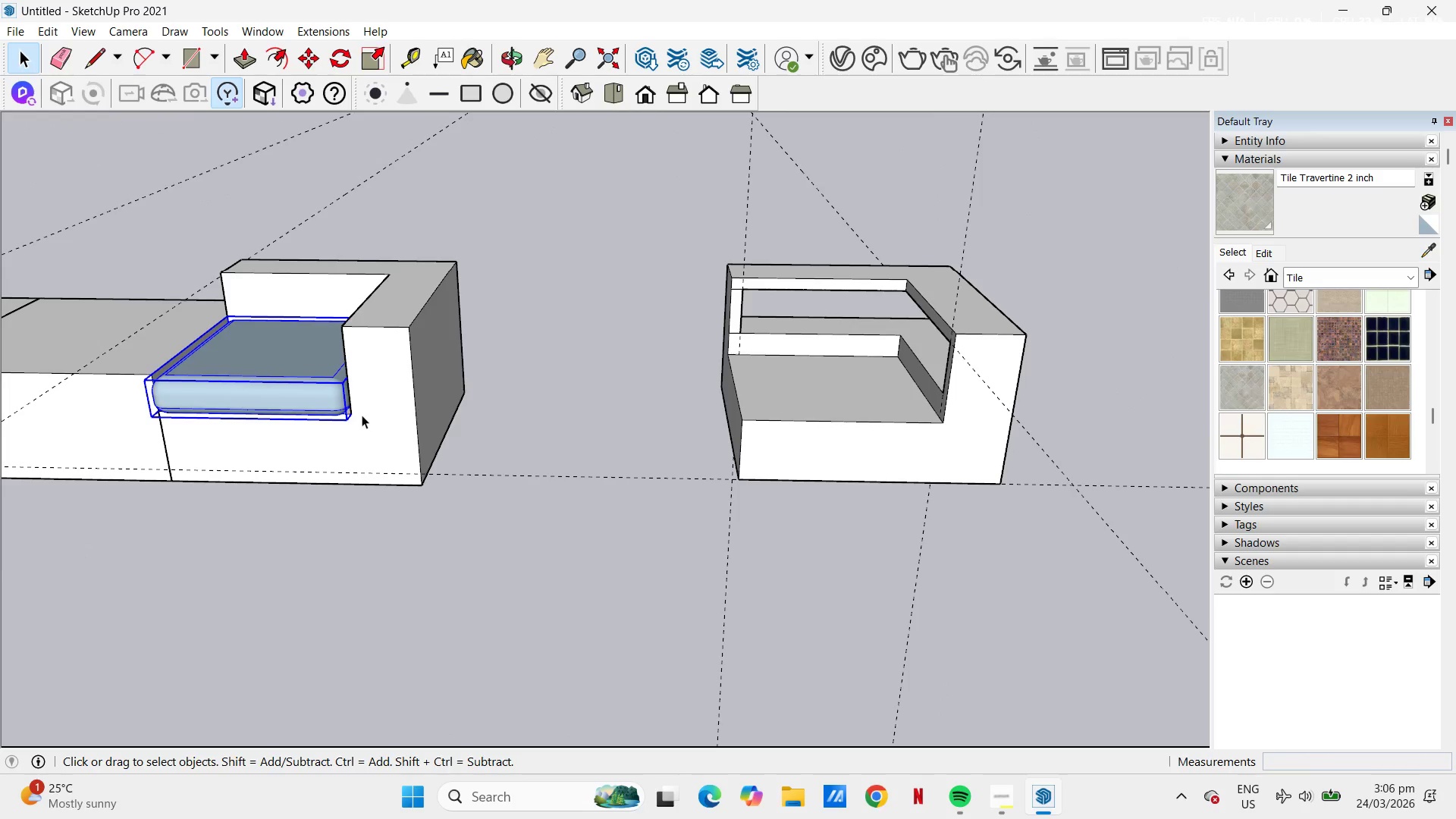 
key(M)
 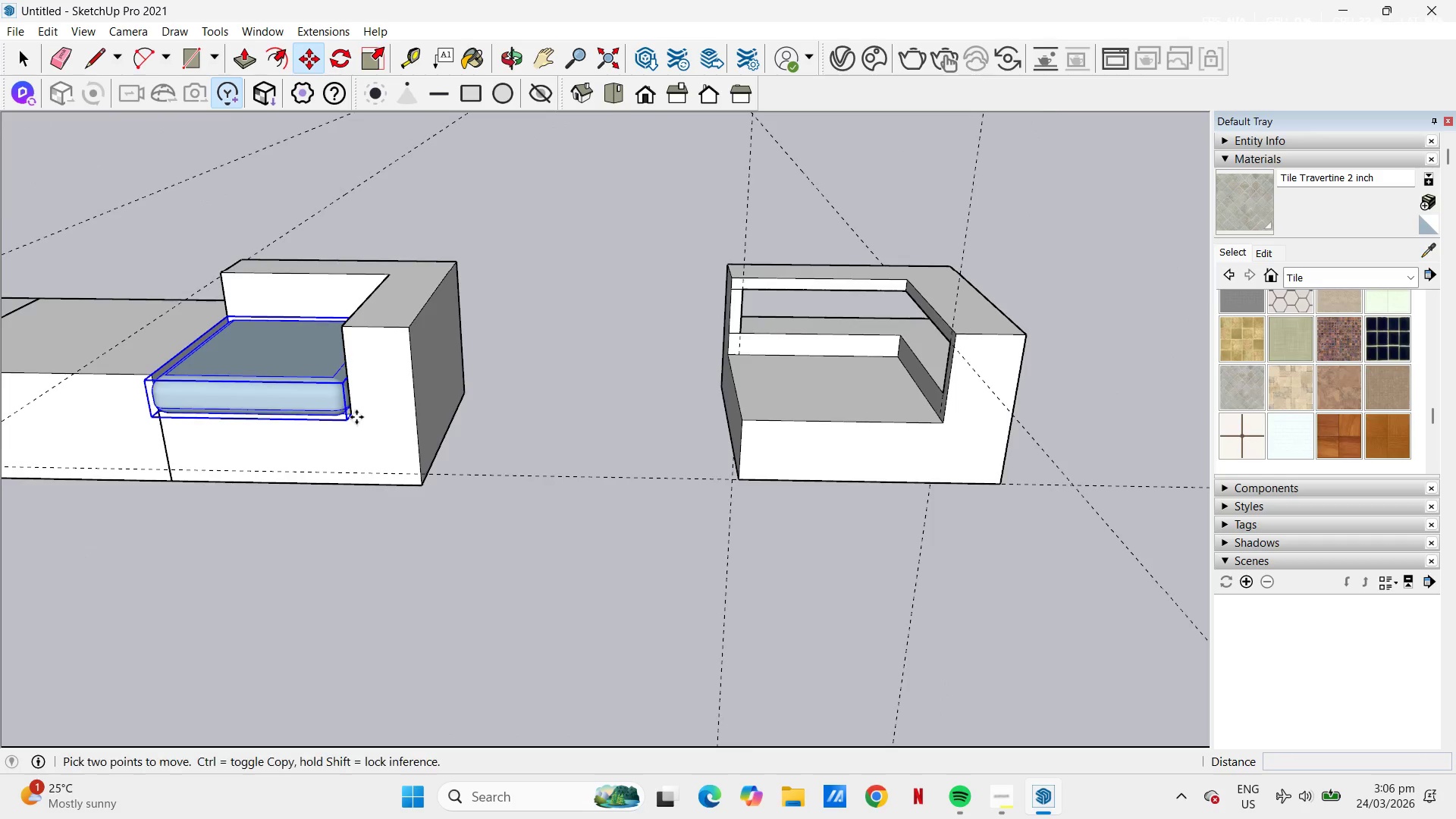 
scroll: coordinate [355, 419], scroll_direction: up, amount: 6.0
 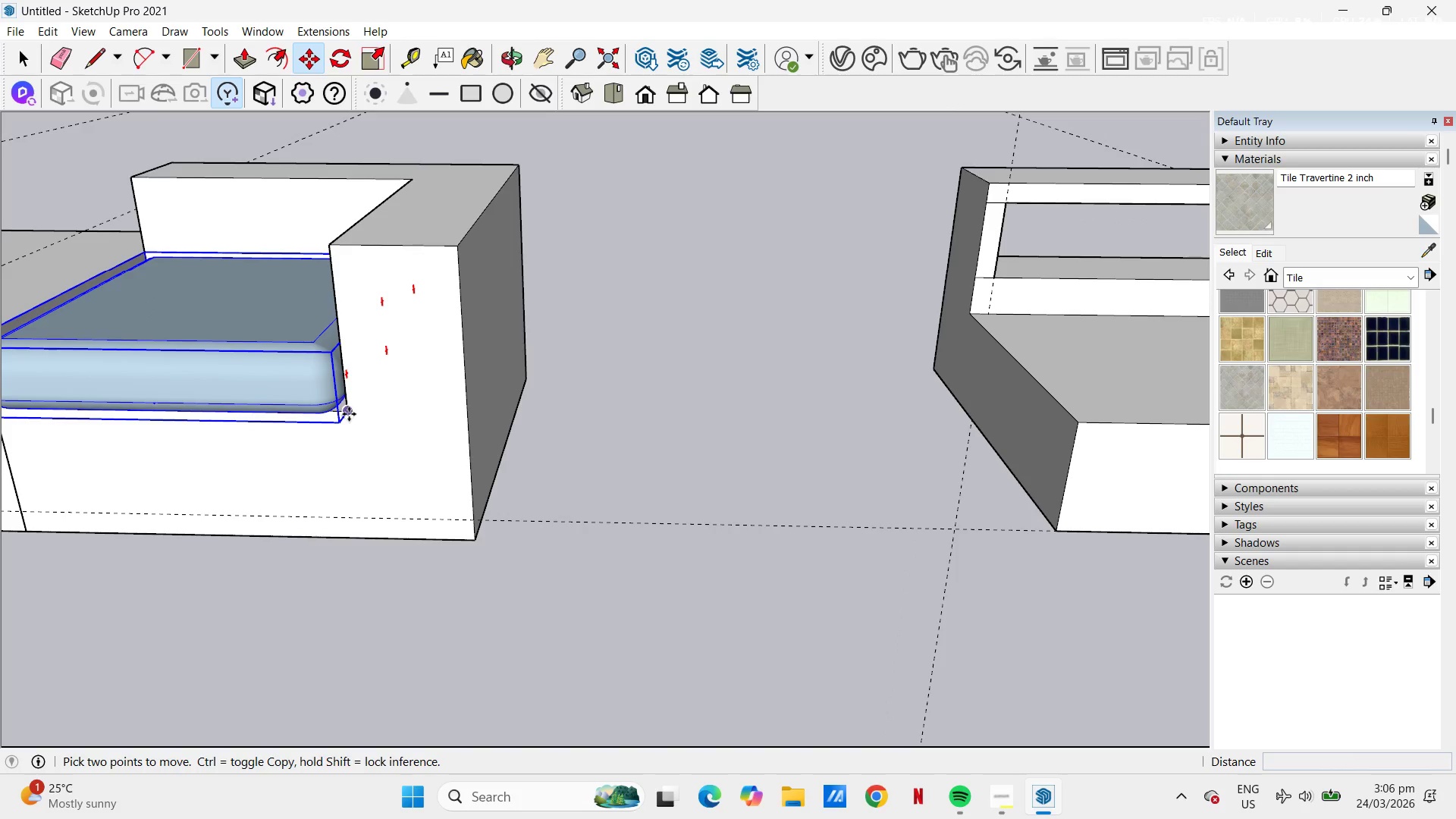 
left_click([348, 413])
 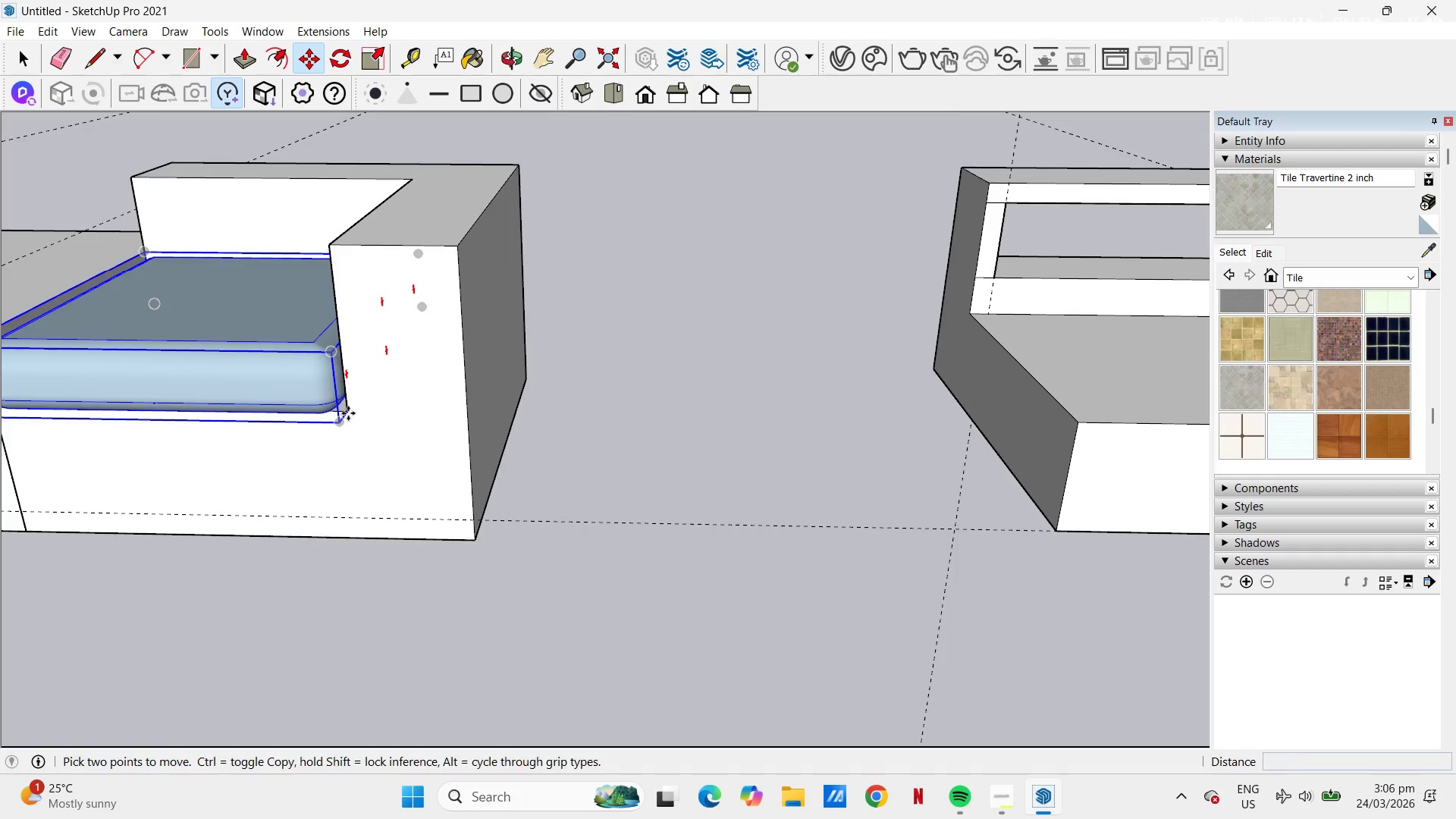 
key(Control+ControlLeft)
 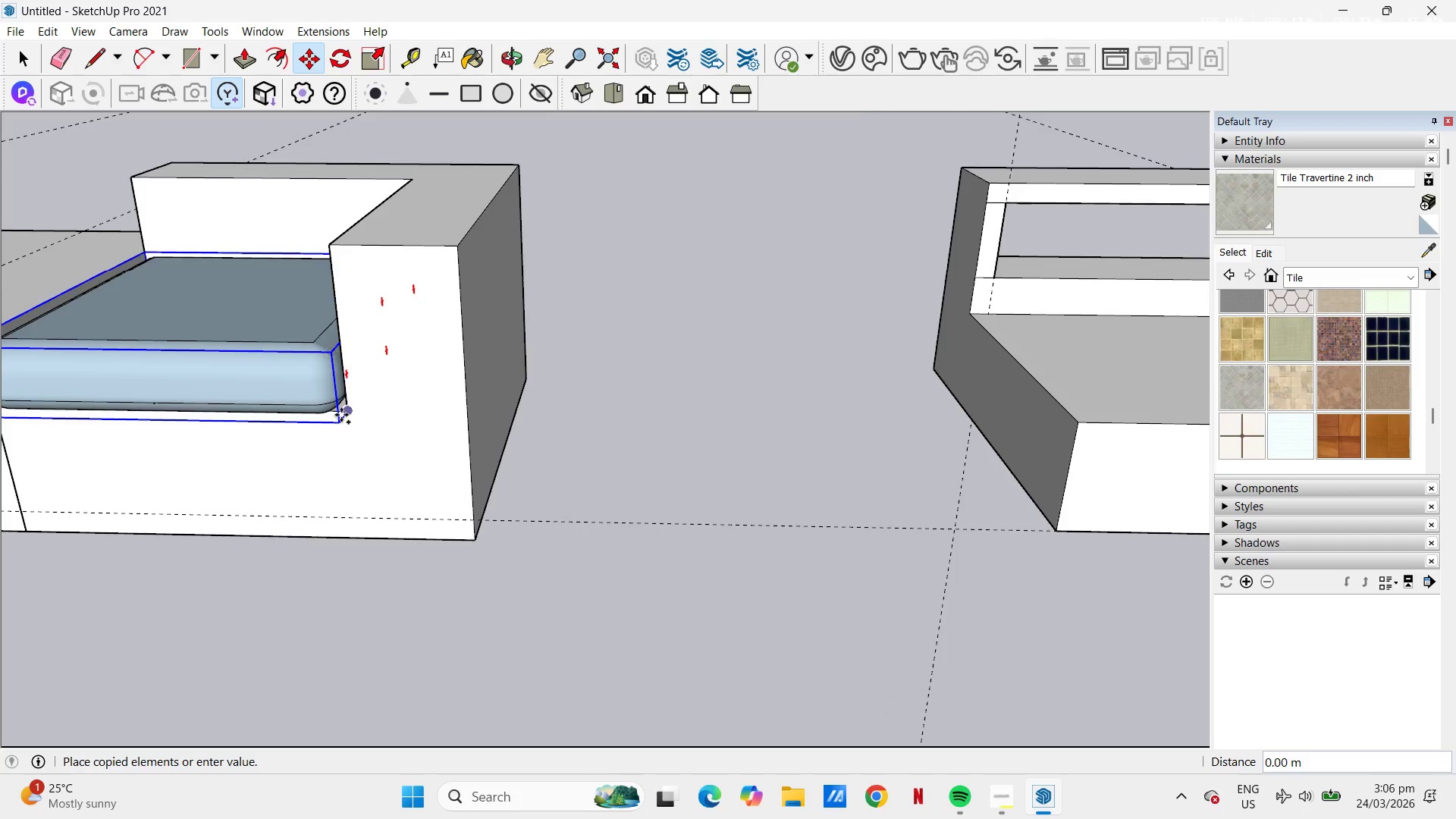 
scroll: coordinate [341, 415], scroll_direction: down, amount: 6.0
 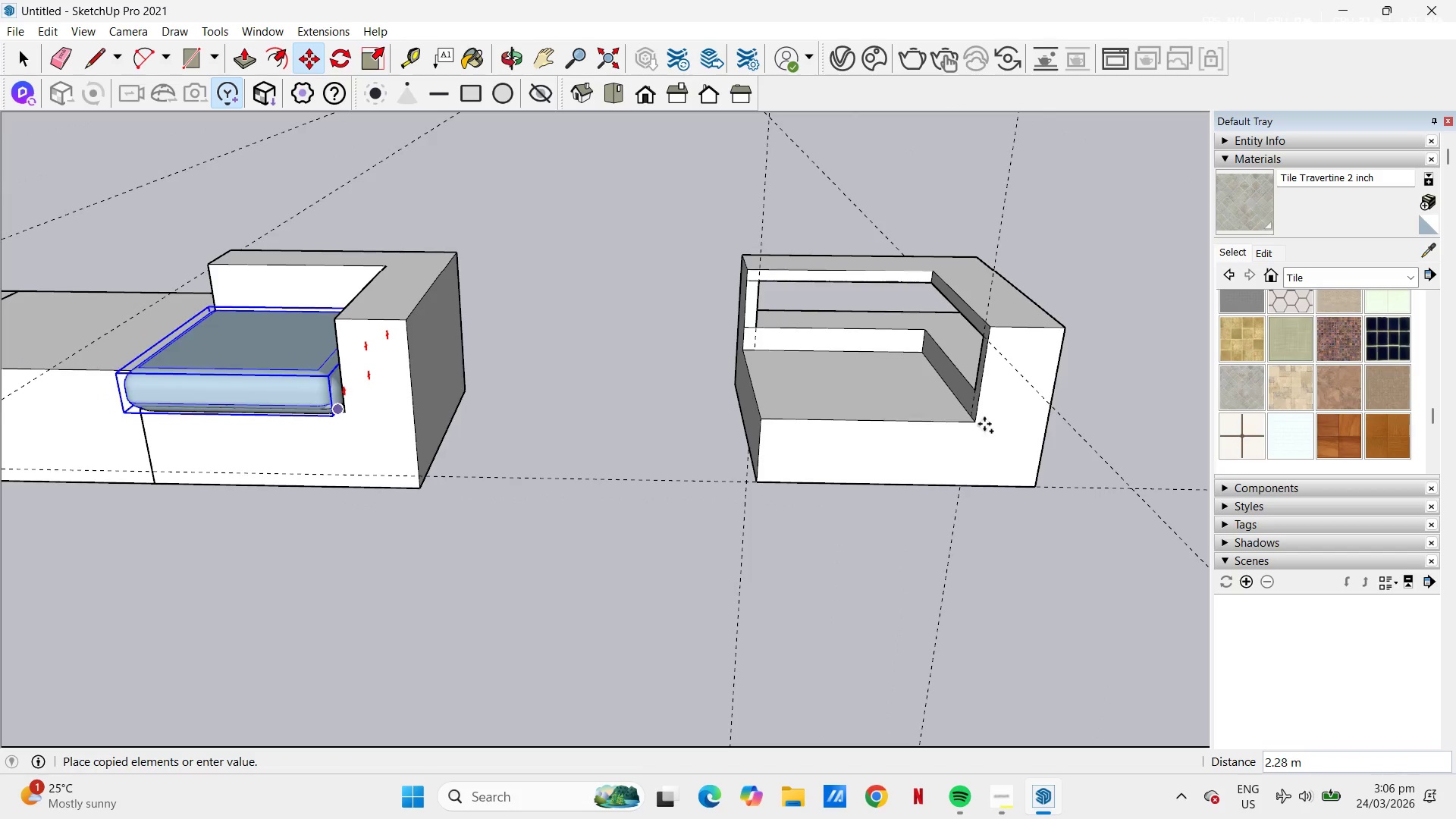 
scroll: coordinate [996, 416], scroll_direction: up, amount: 4.0
 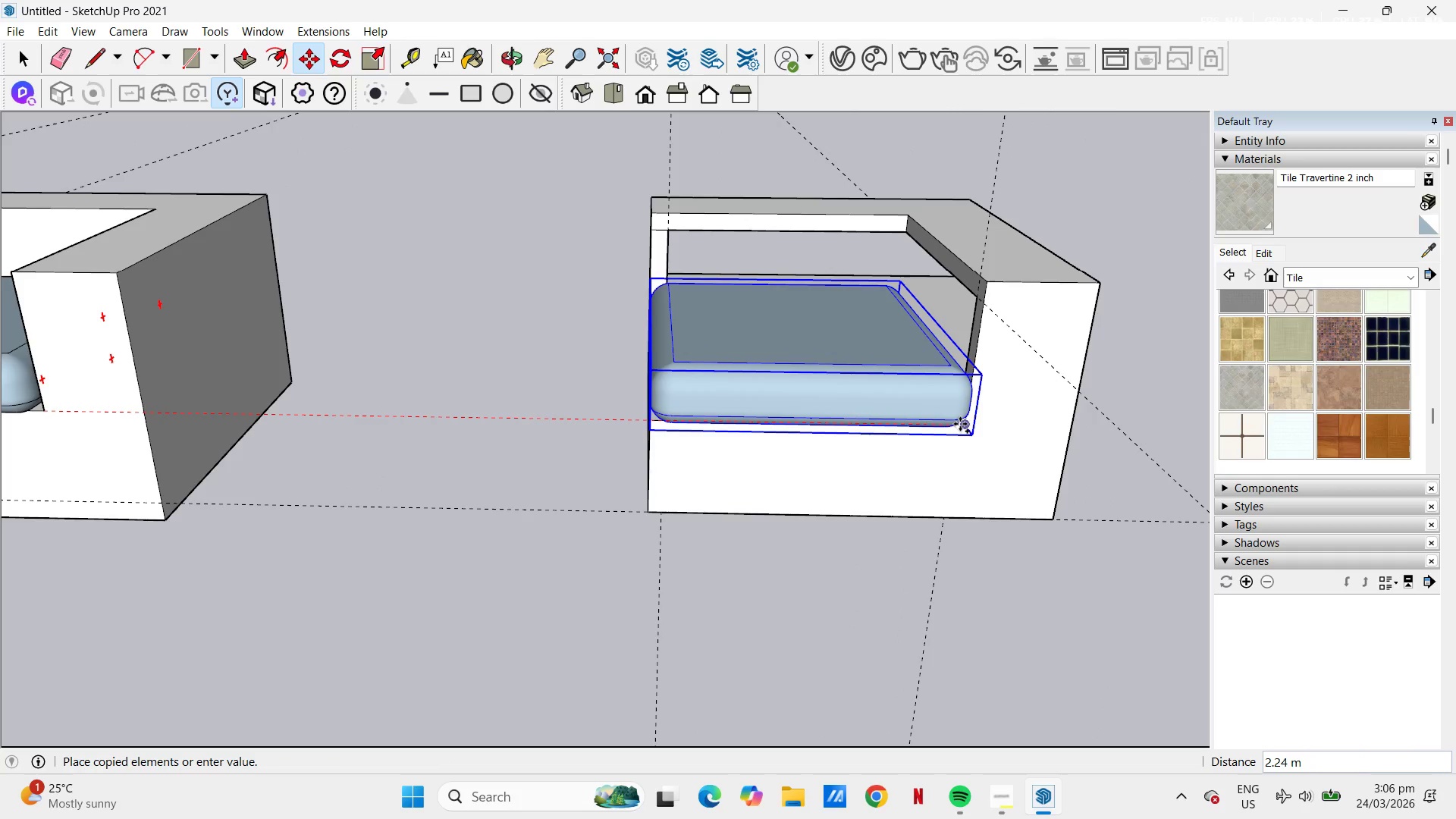 
left_click([961, 425])
 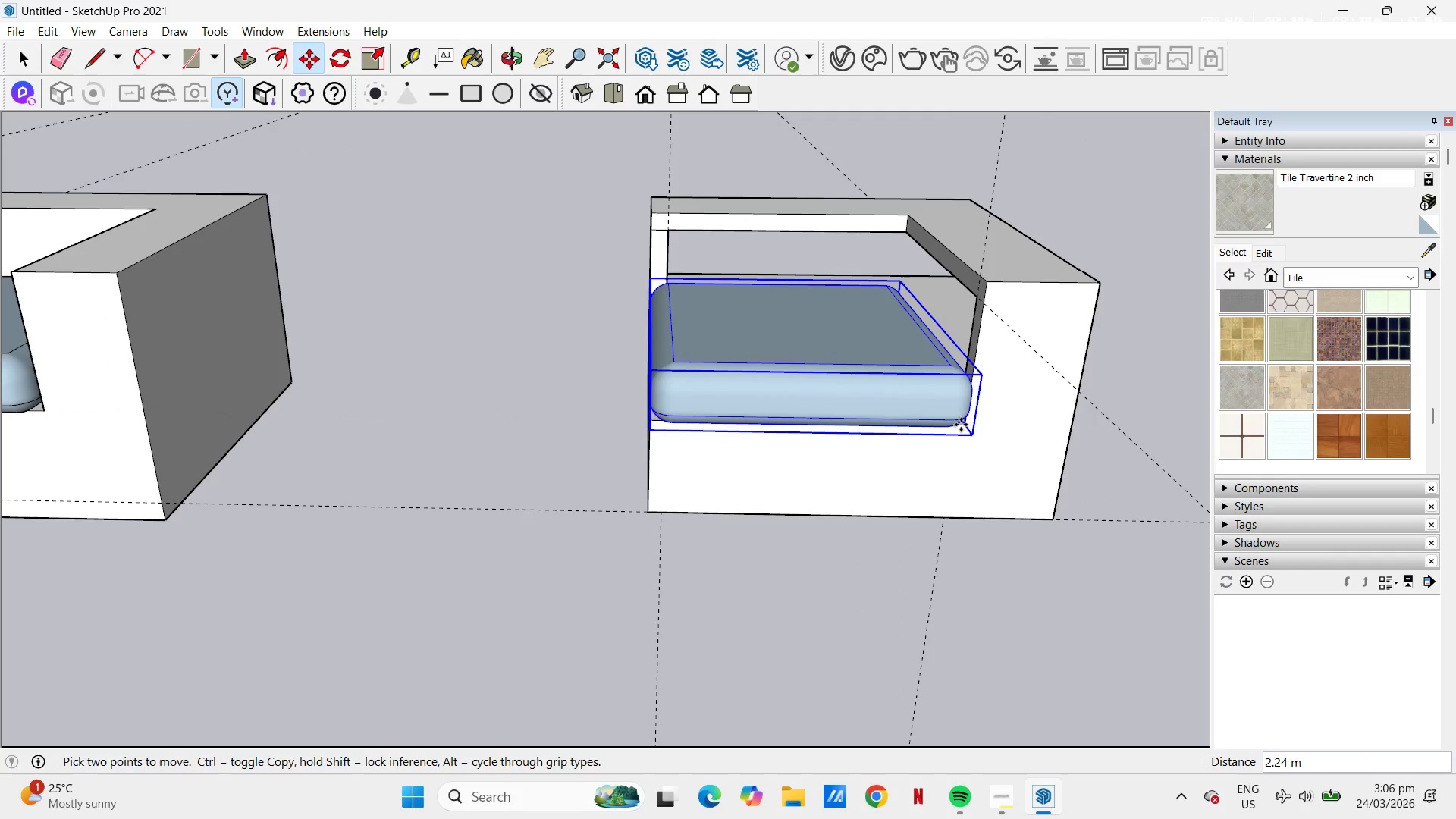 
key(Space)
 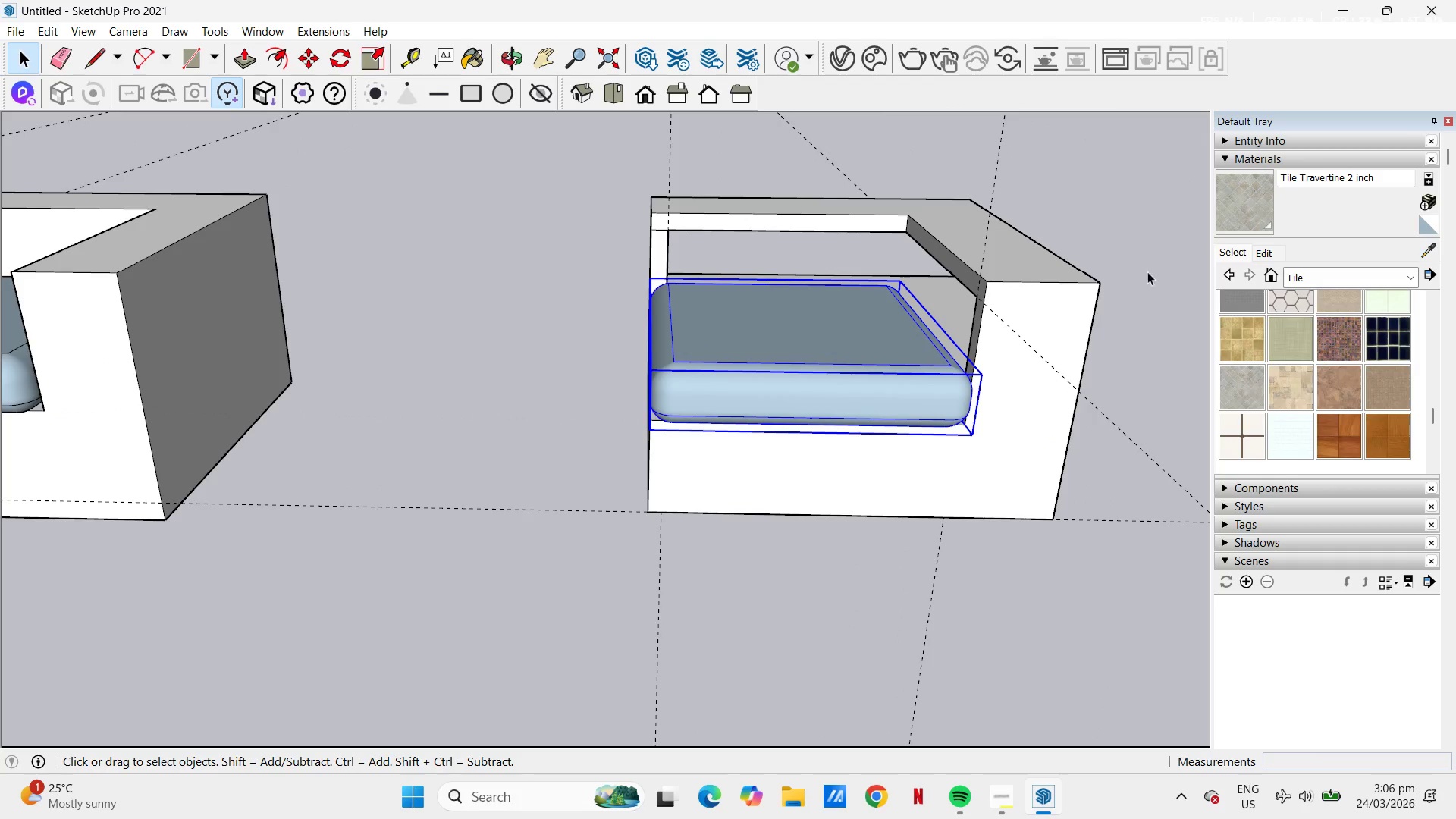 
left_click([1168, 239])
 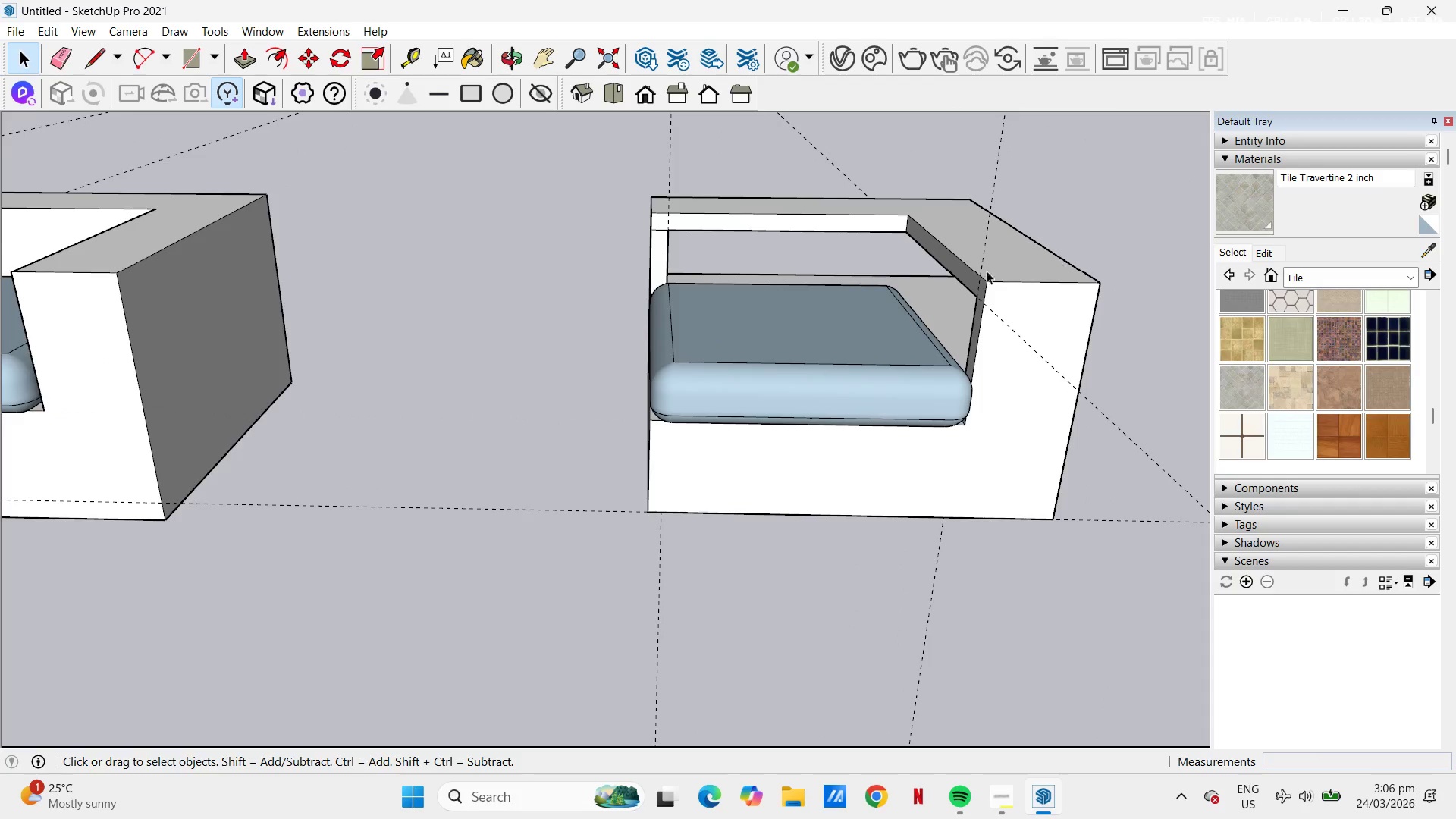 
scroll: coordinate [759, 371], scroll_direction: down, amount: 7.0
 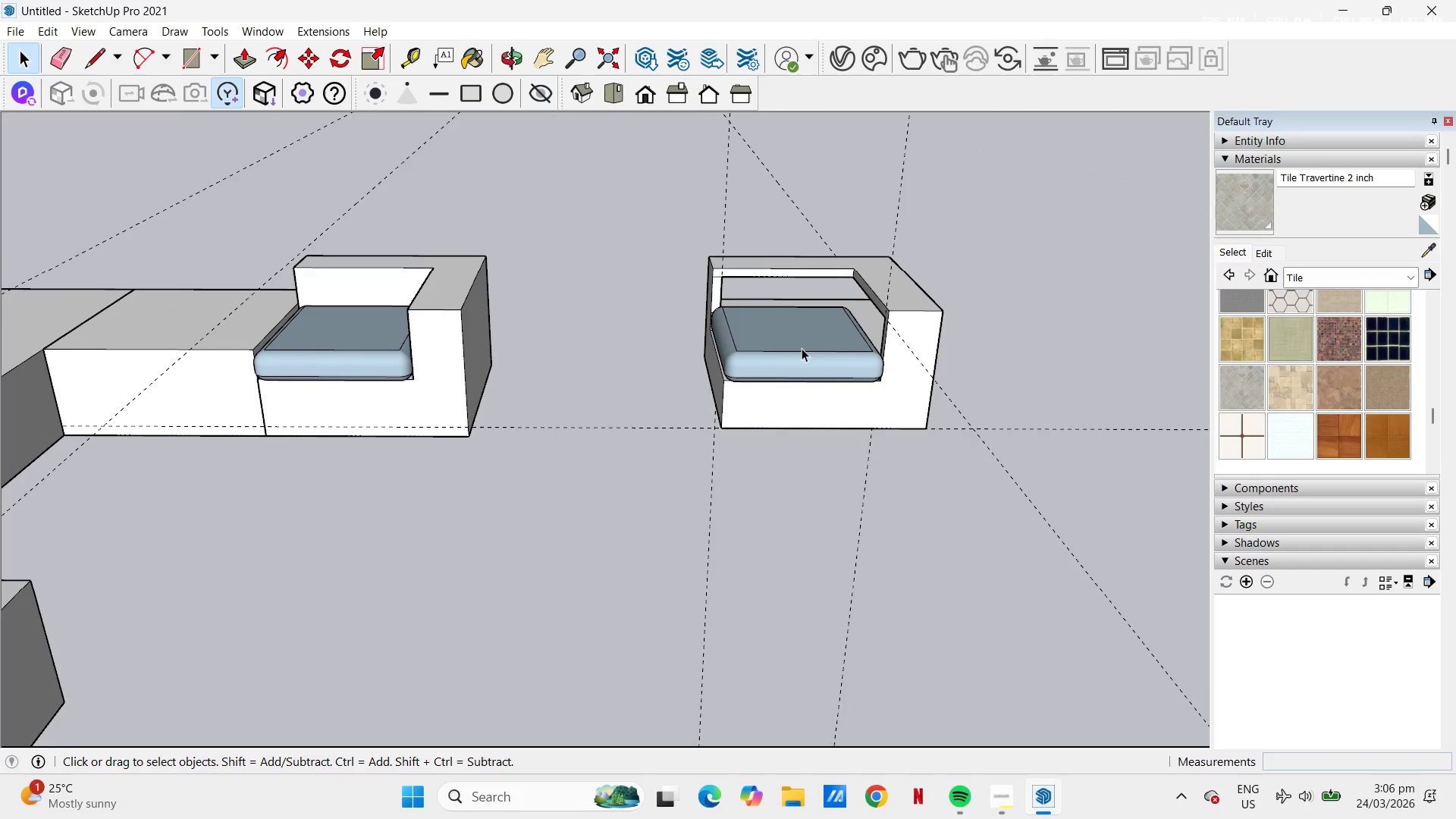 
scroll: coordinate [845, 312], scroll_direction: up, amount: 4.0
 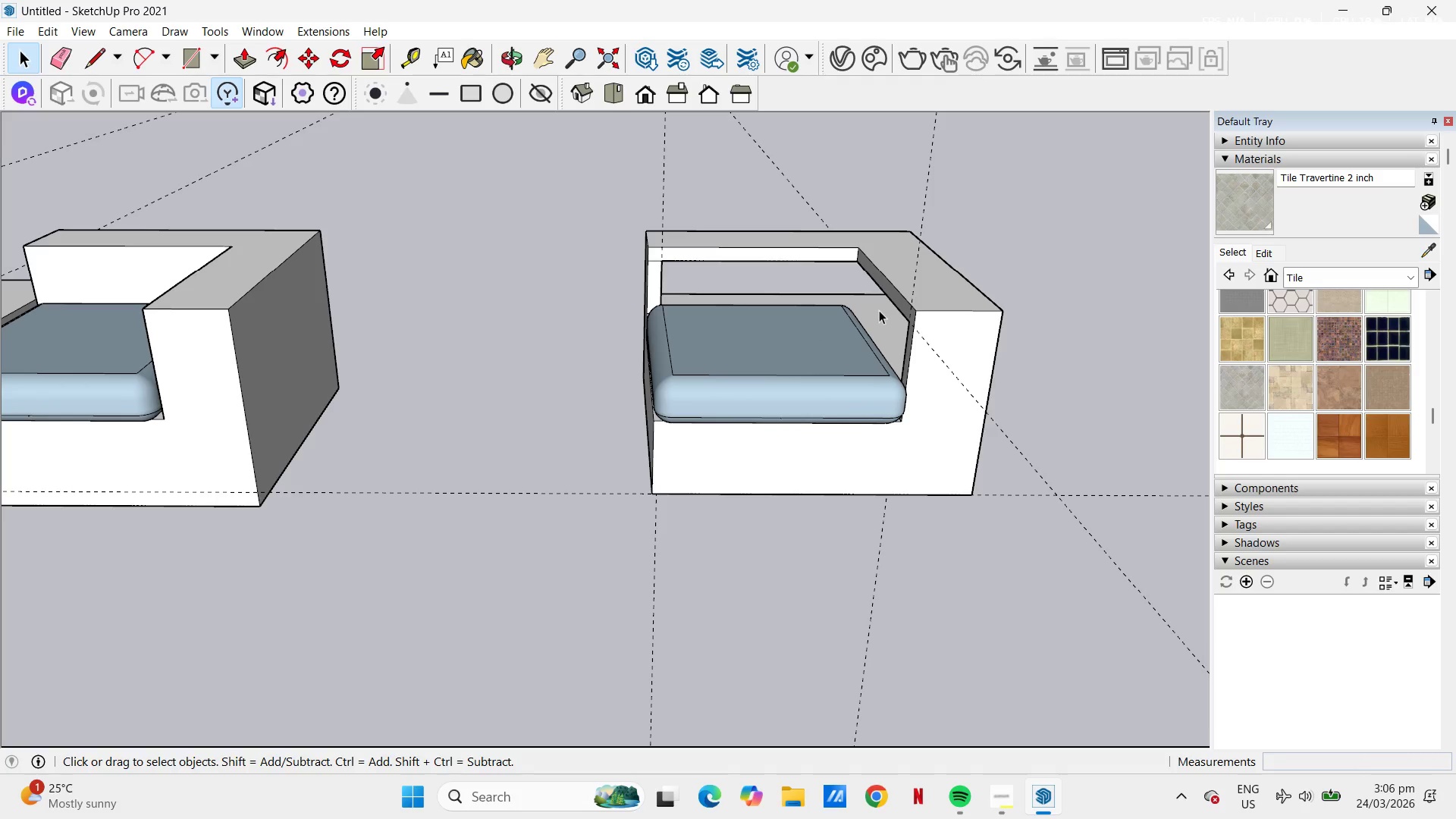 
key(Control+Z)
 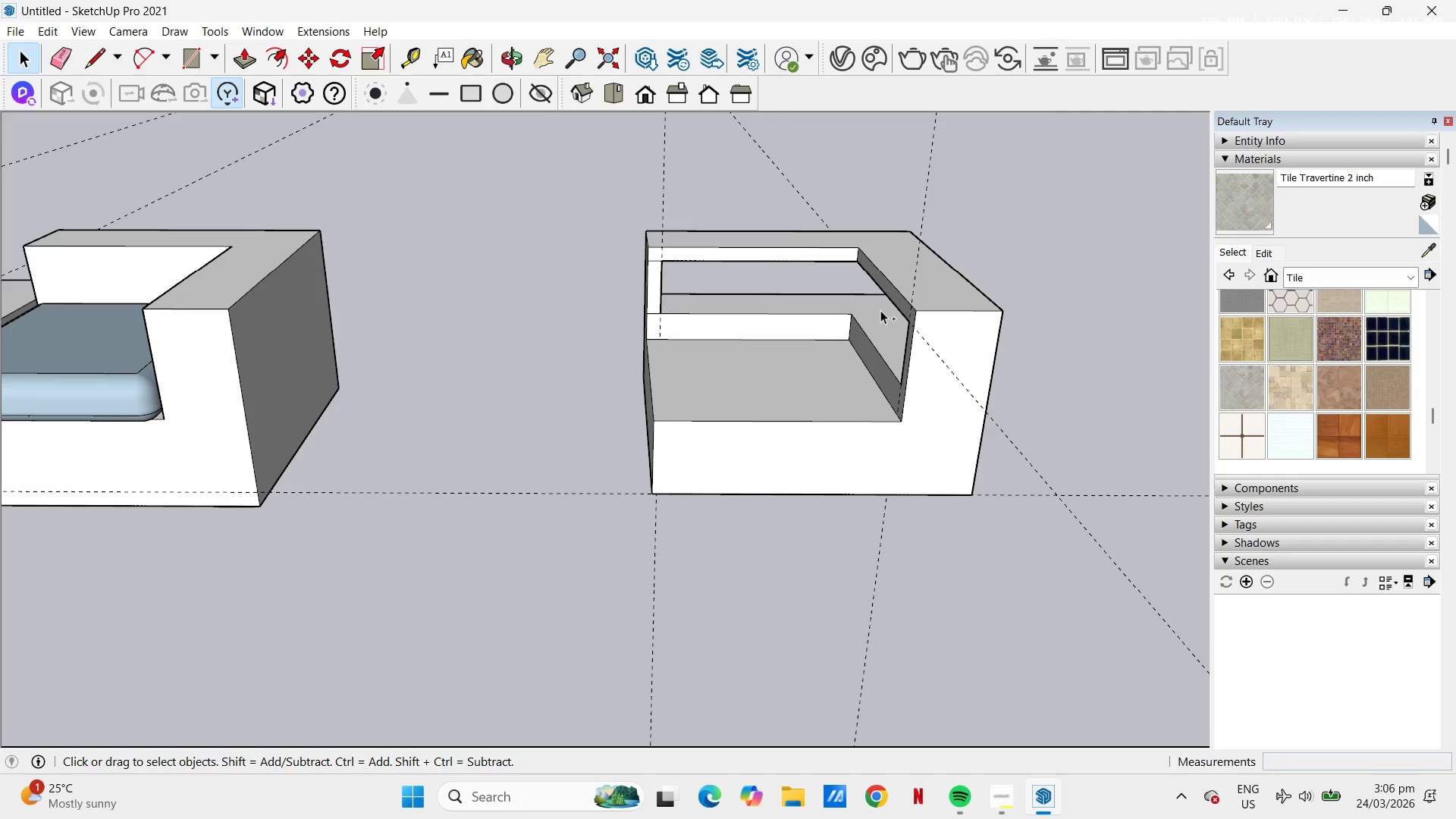 
key(Control+Z)
 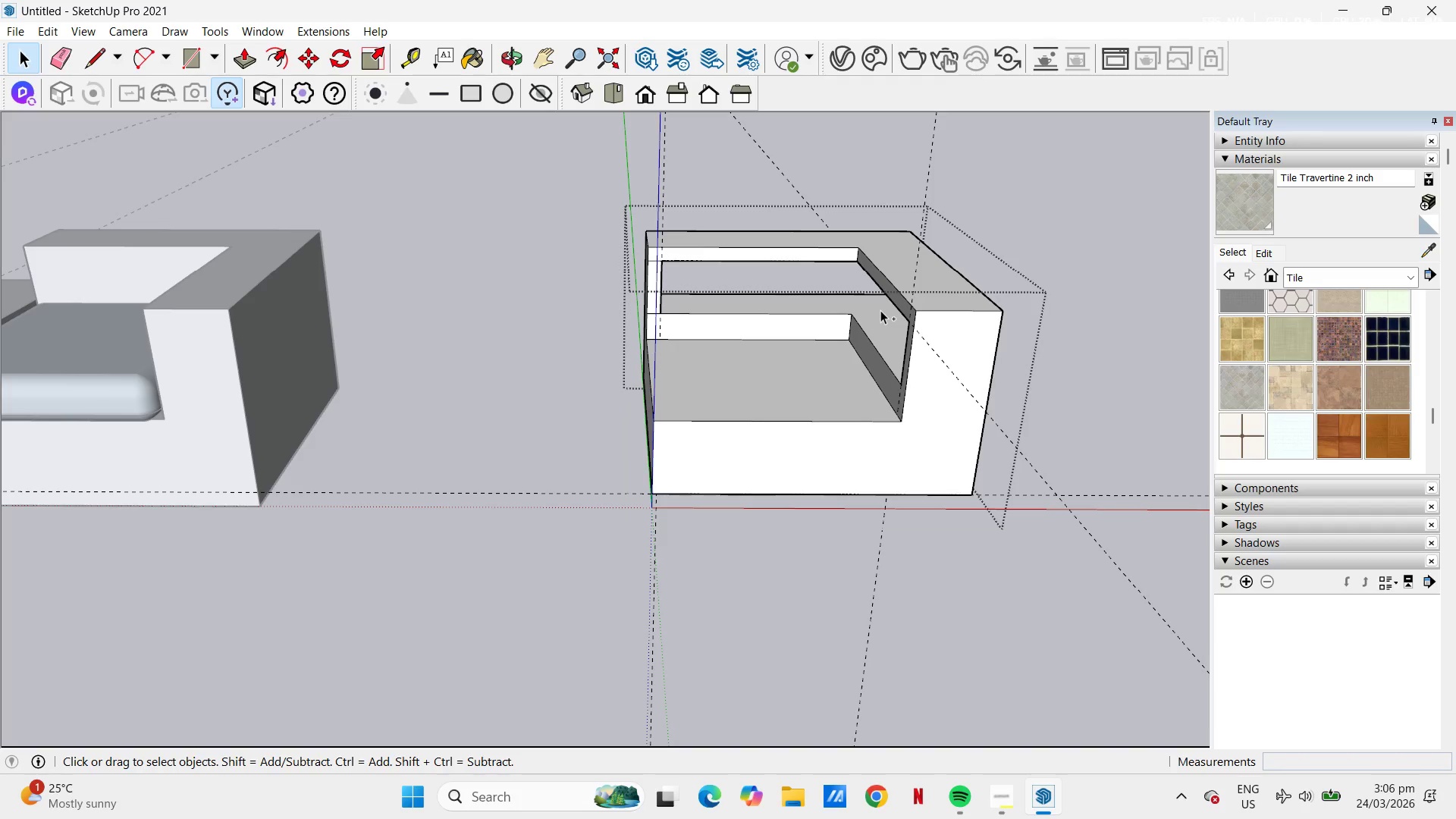 
key(Control+Z)
 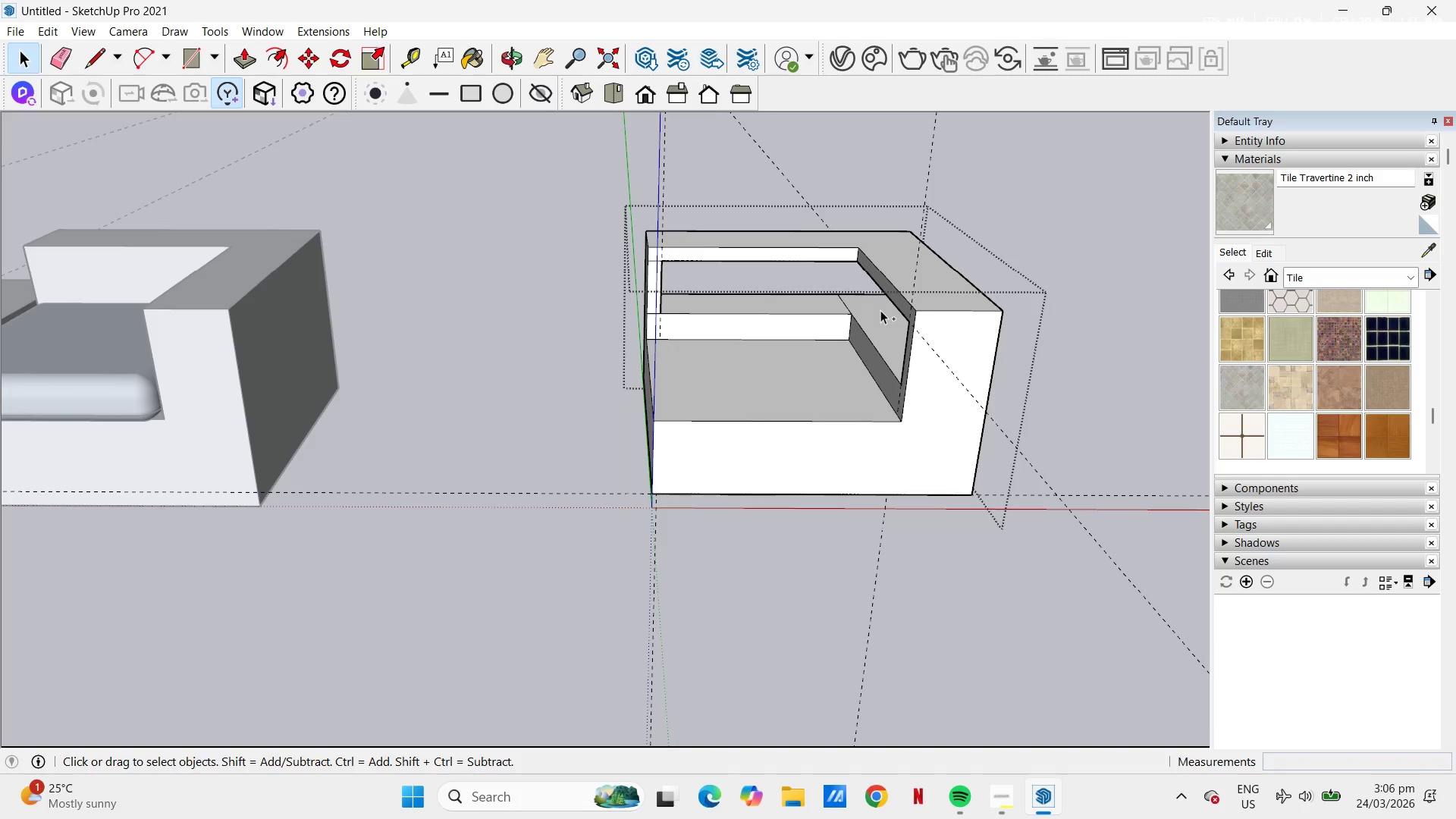 
key(Control+Z)
 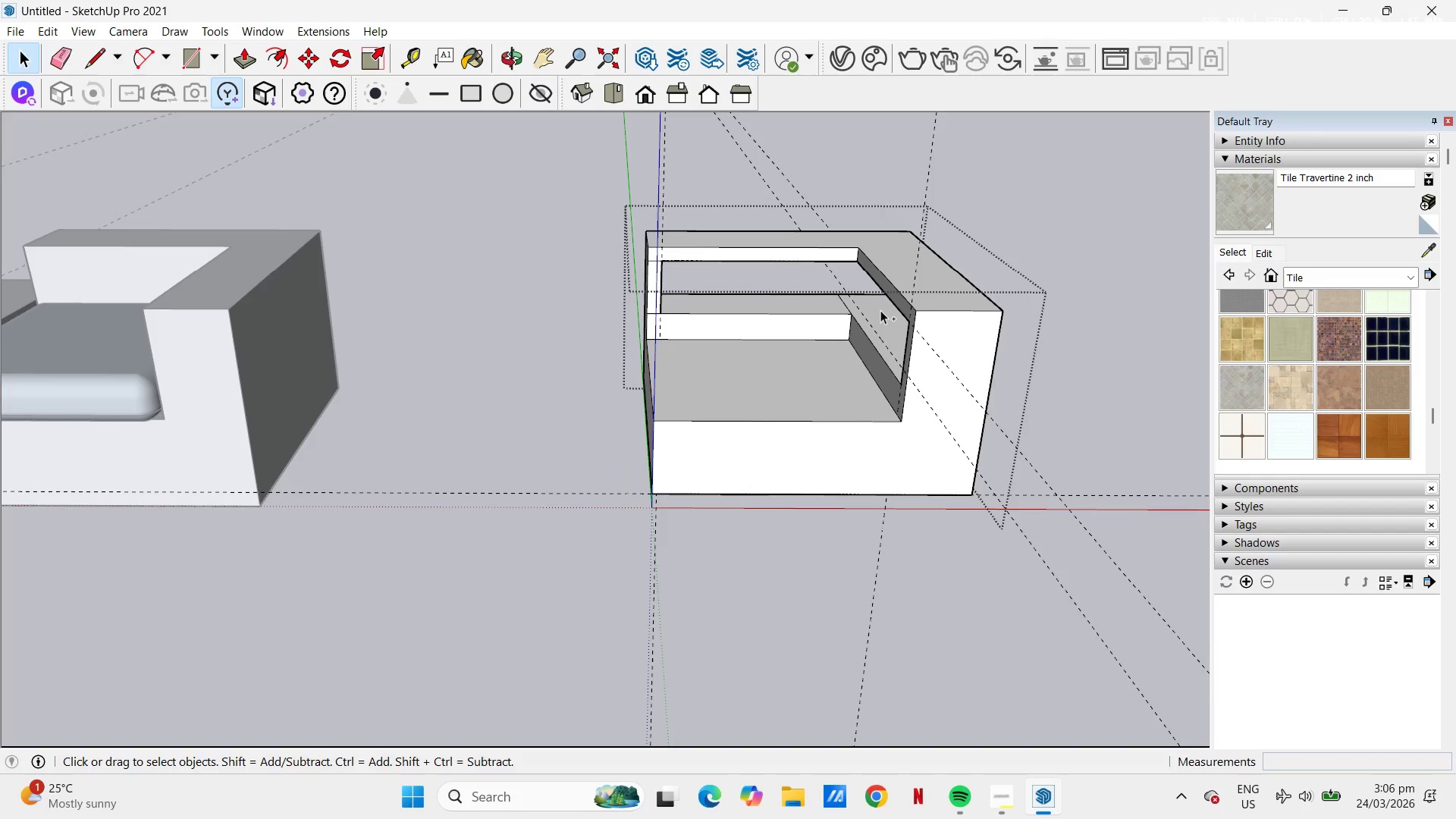 
key(Control+Z)
 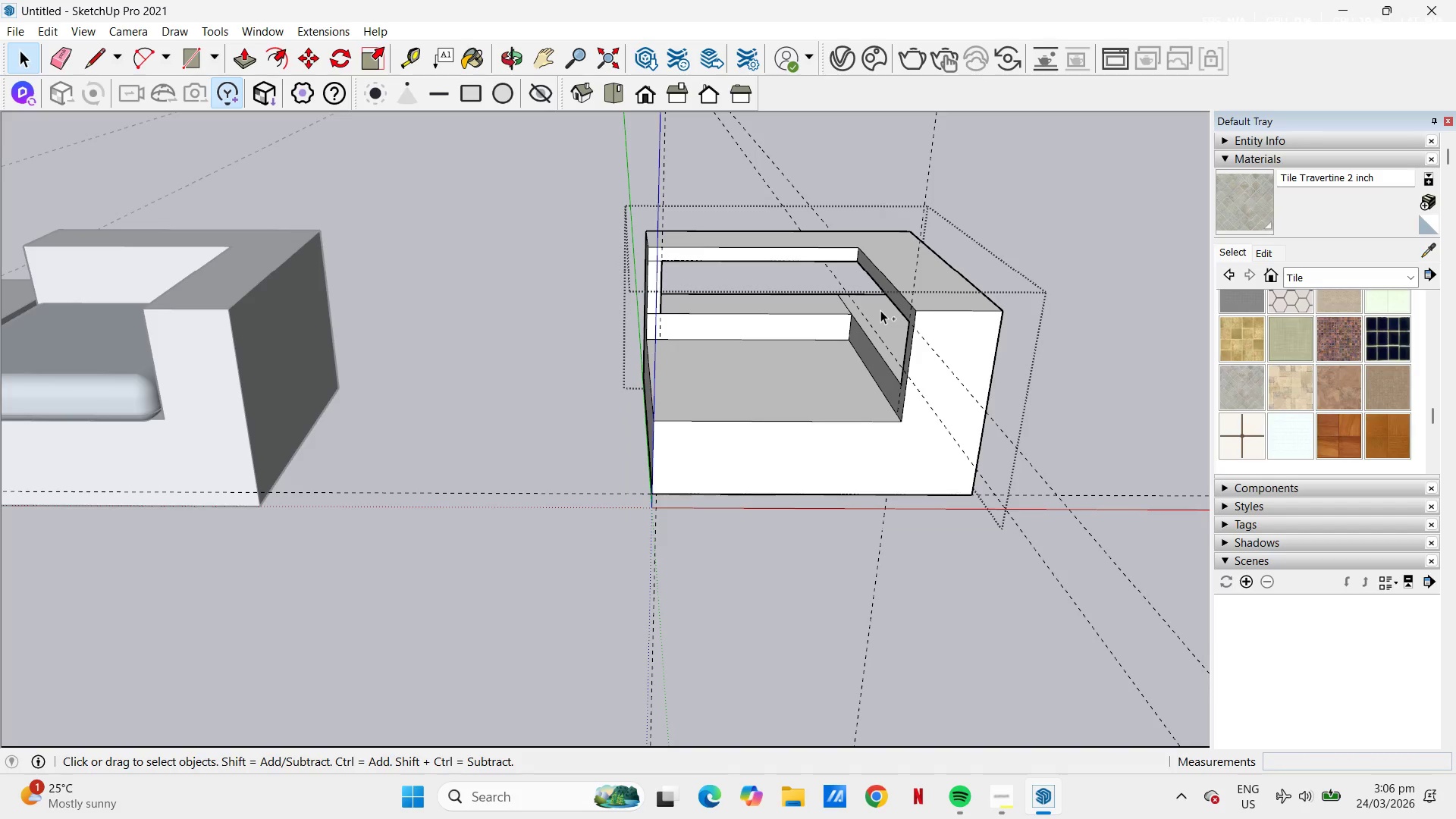 
key(Control+Z)
 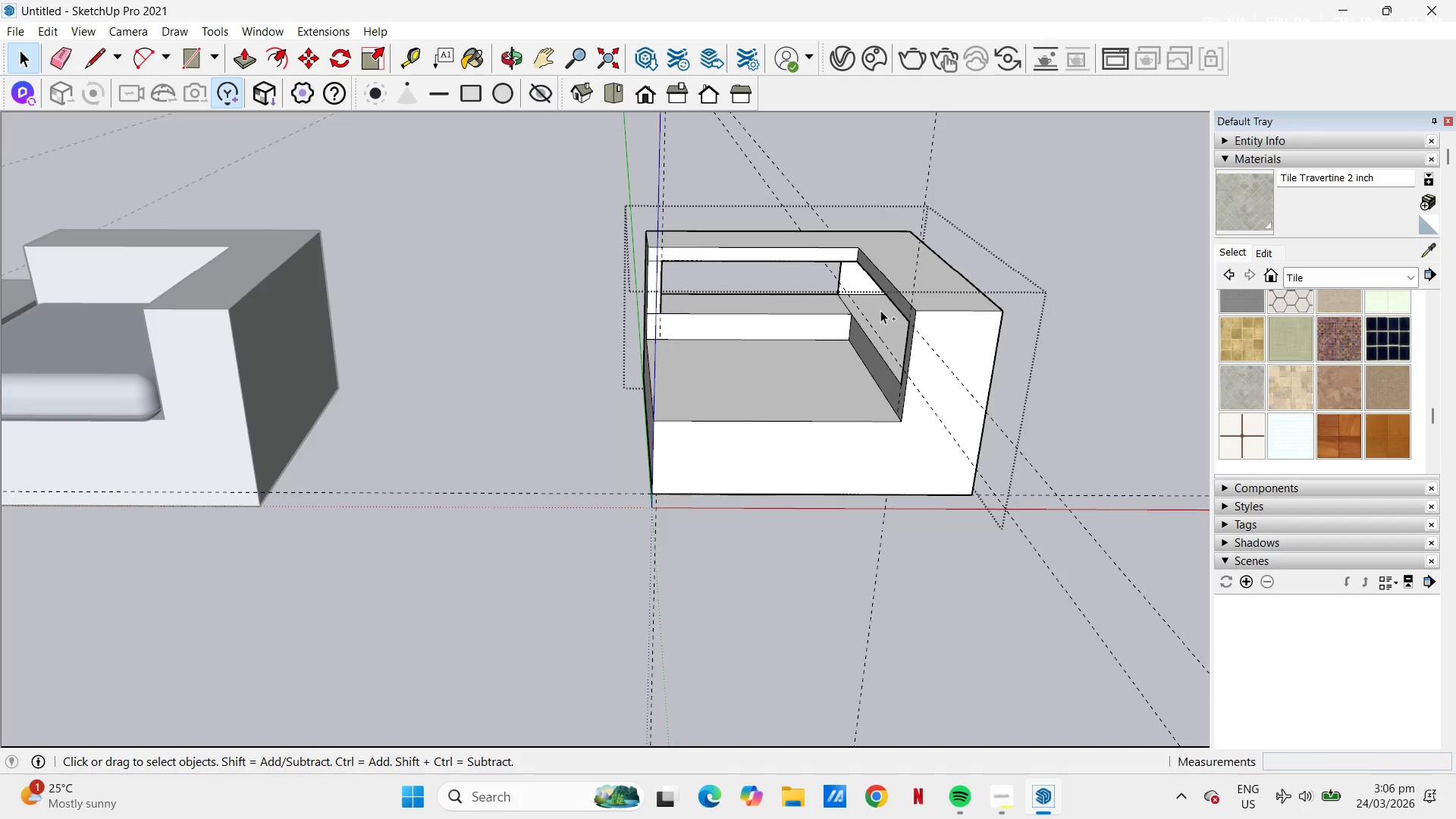 
key(Control+Z)
 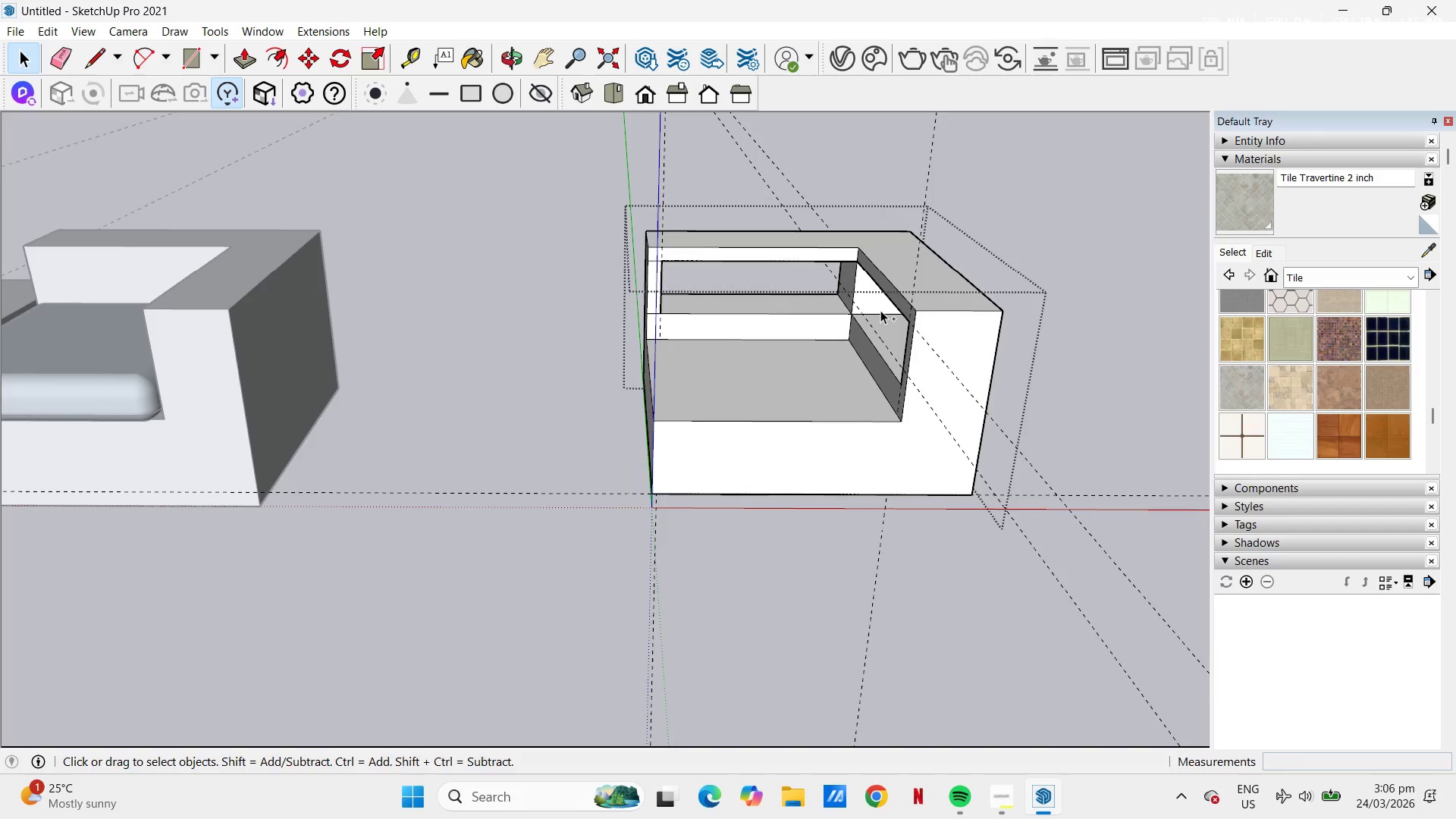 
key(Control+Z)
 